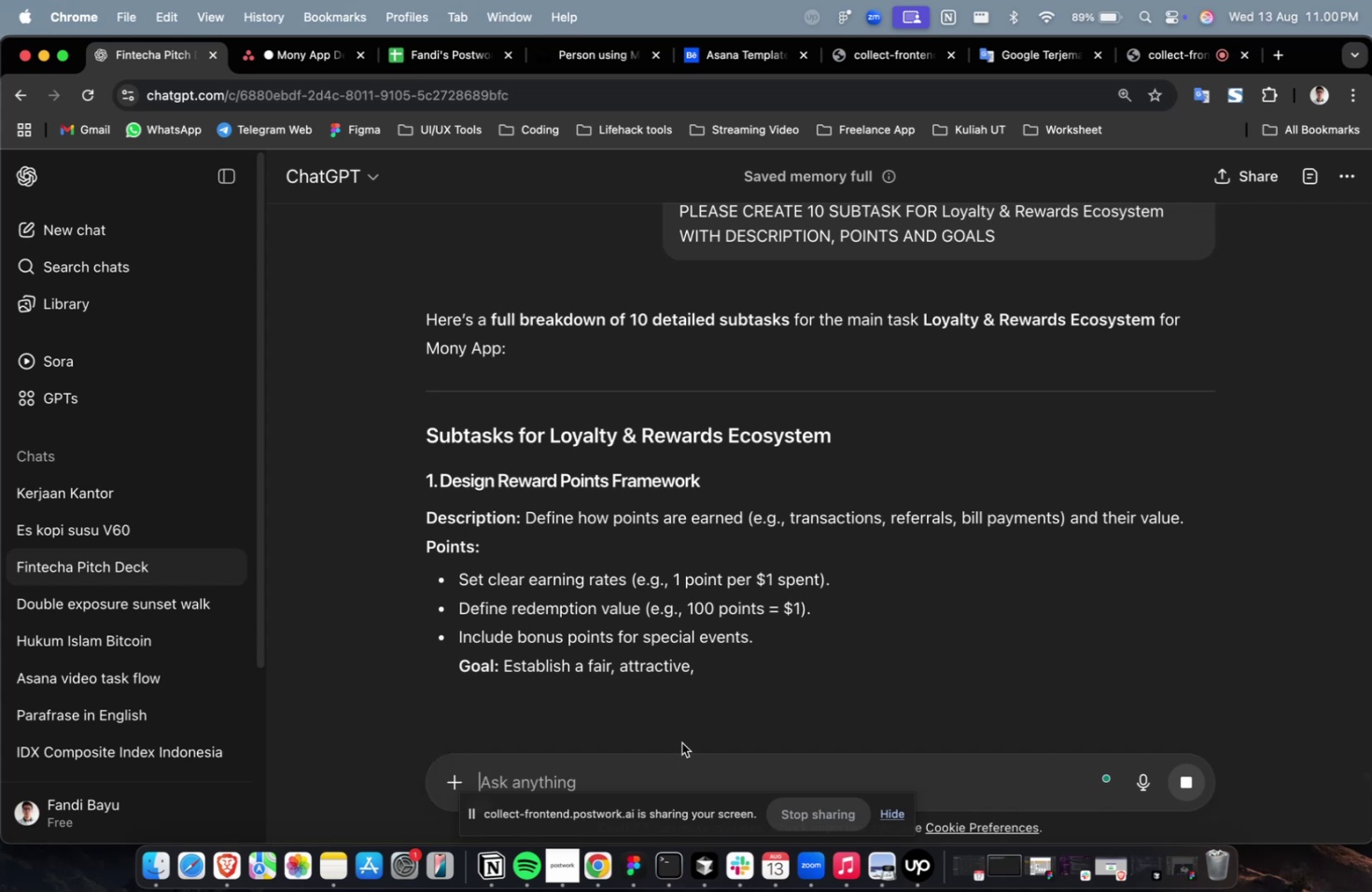 
scroll: coordinate [682, 734], scroll_direction: up, amount: 5.0
 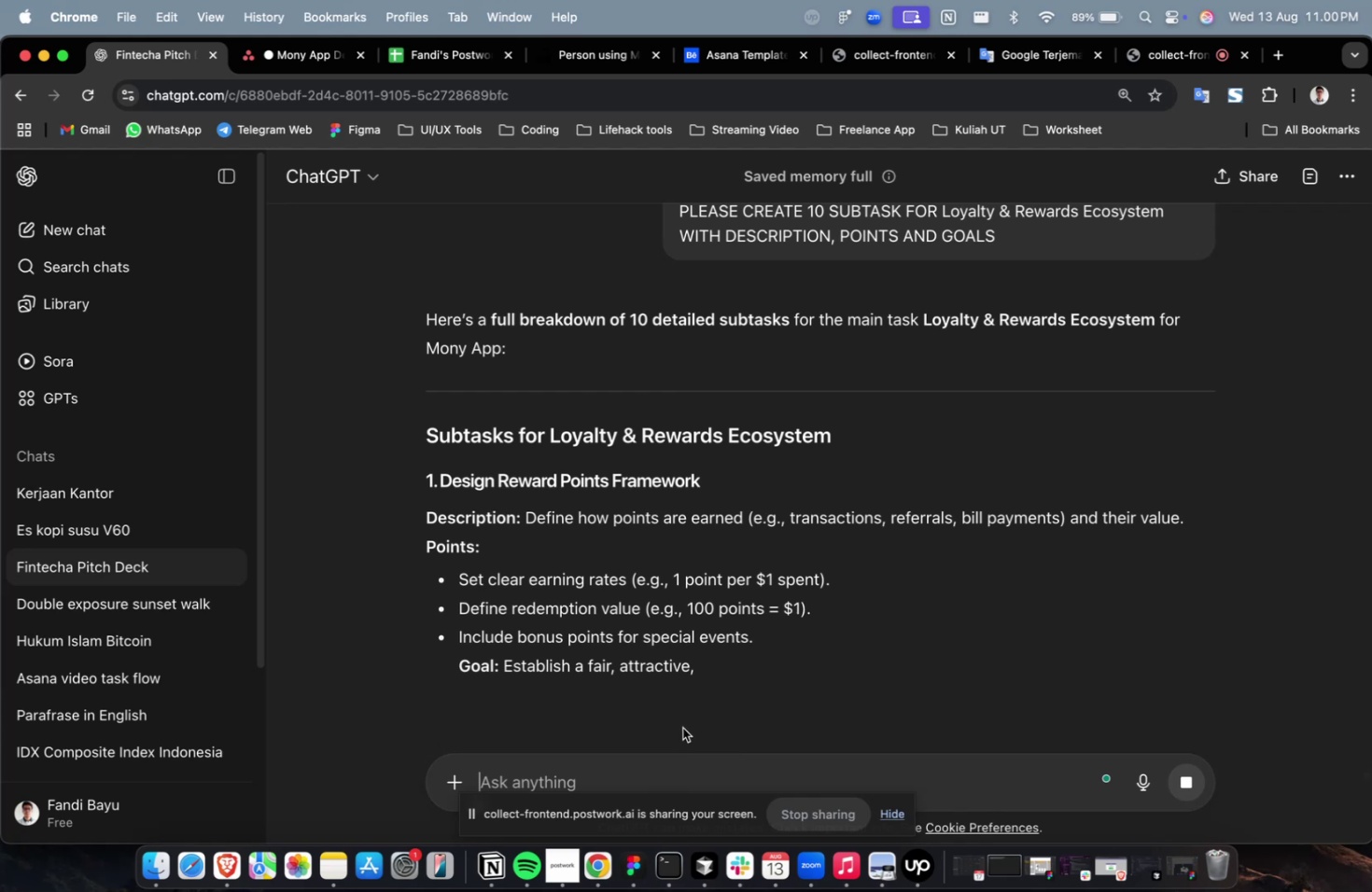 
wait(5.89)
 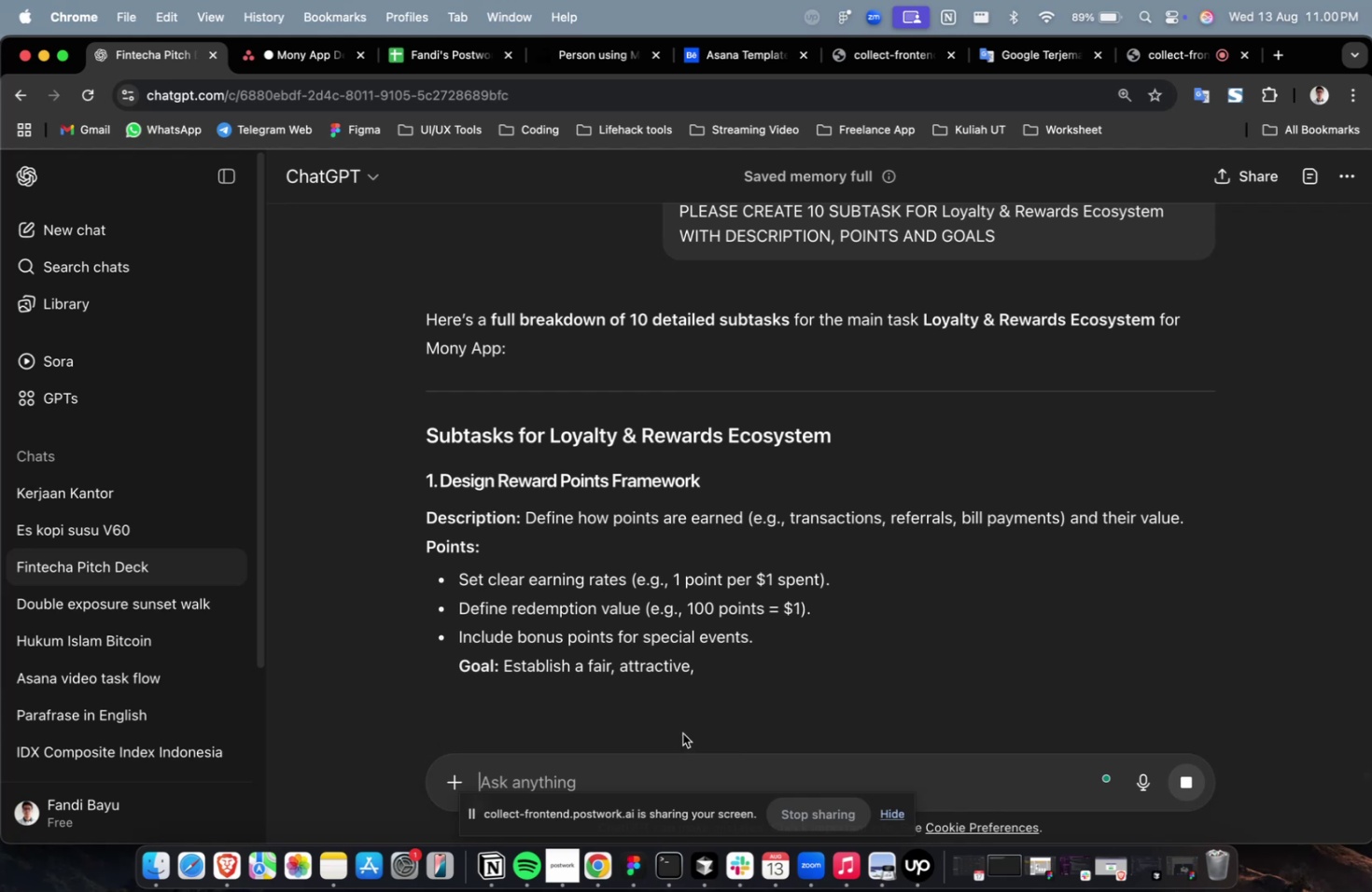 
scroll: coordinate [682, 732], scroll_direction: up, amount: 2.0
 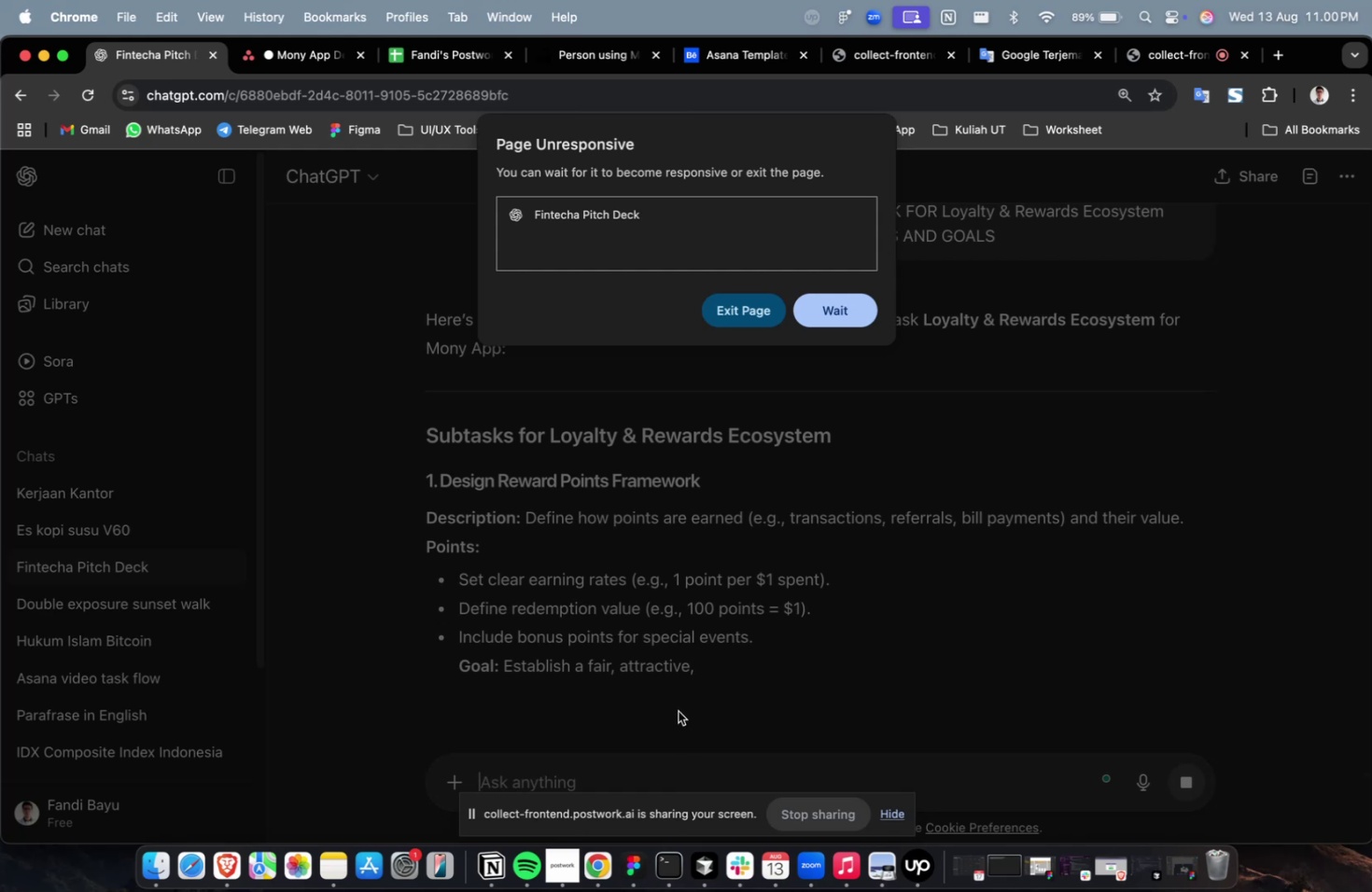 
wait(7.59)
 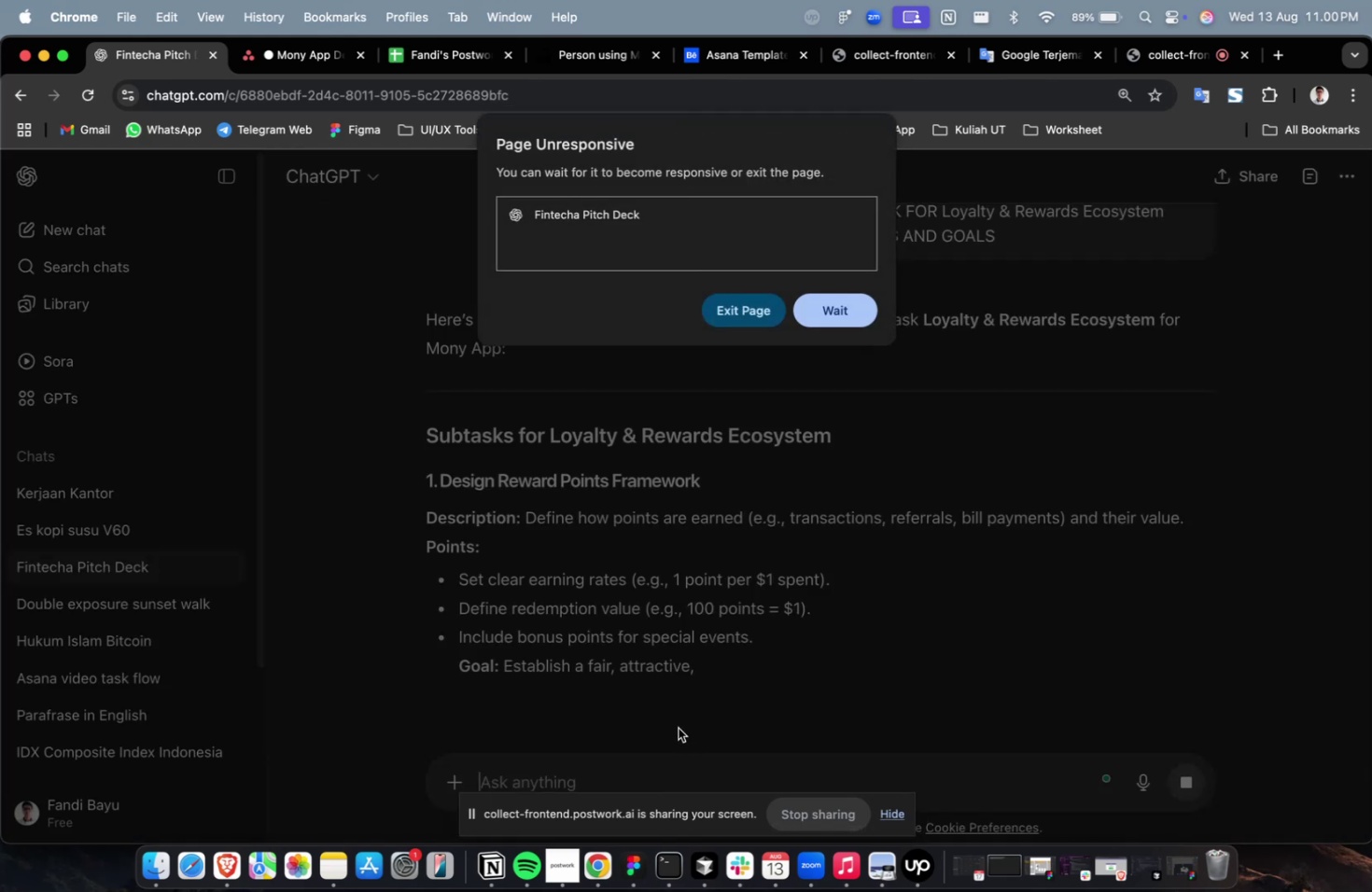 
scroll: coordinate [678, 710], scroll_direction: up, amount: 2.0
 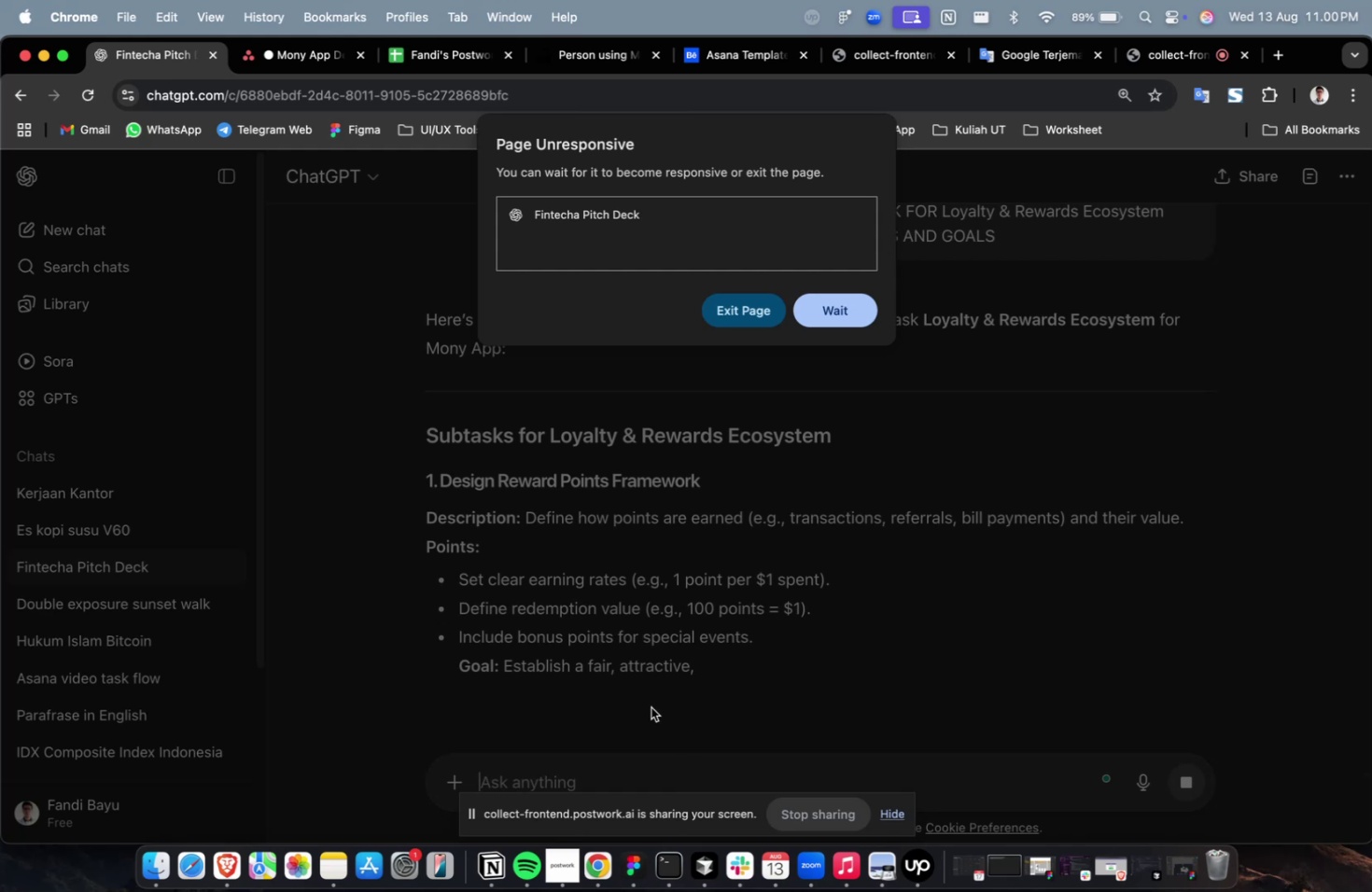 
left_click([851, 307])
 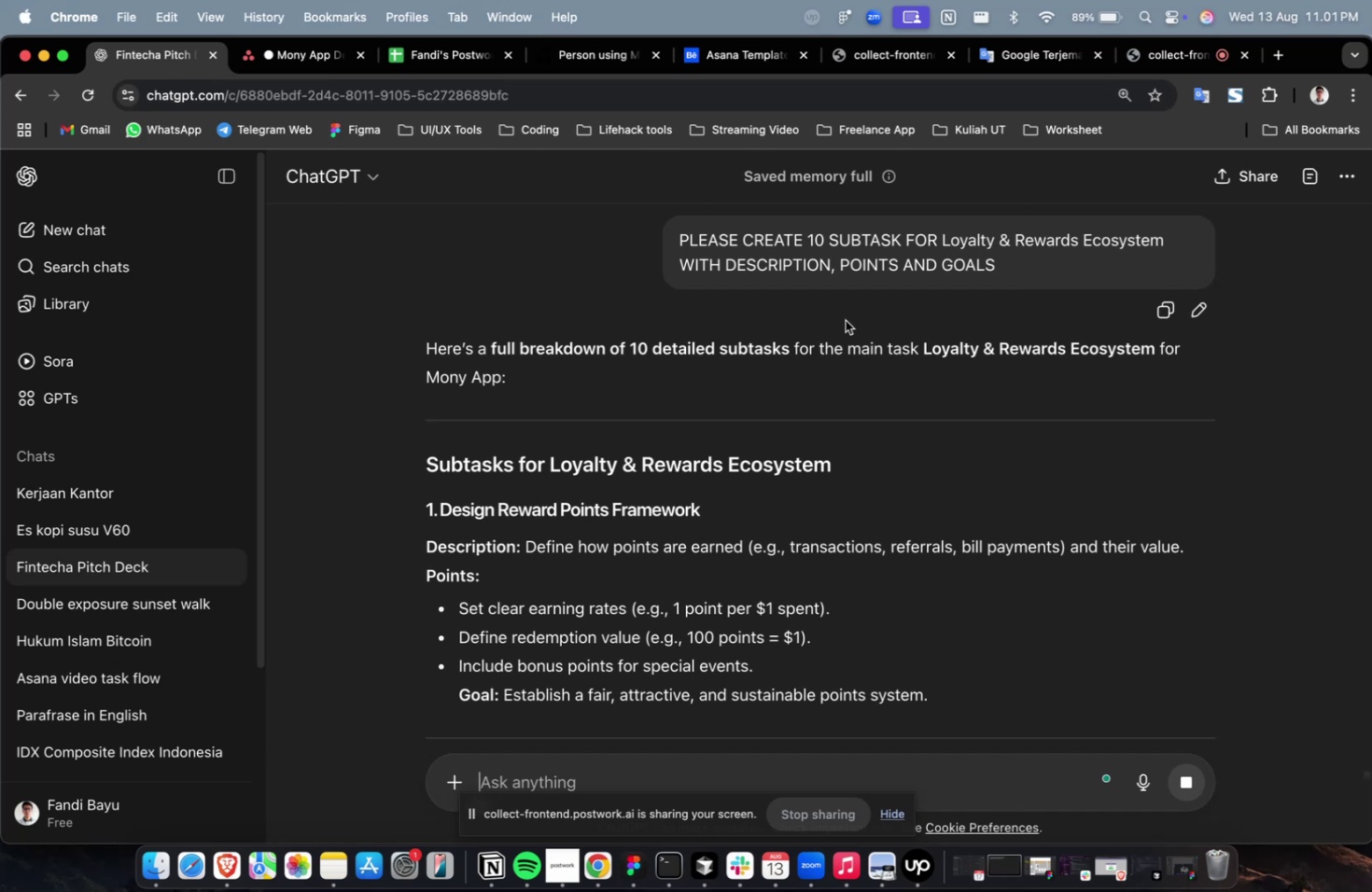 
wait(45.47)
 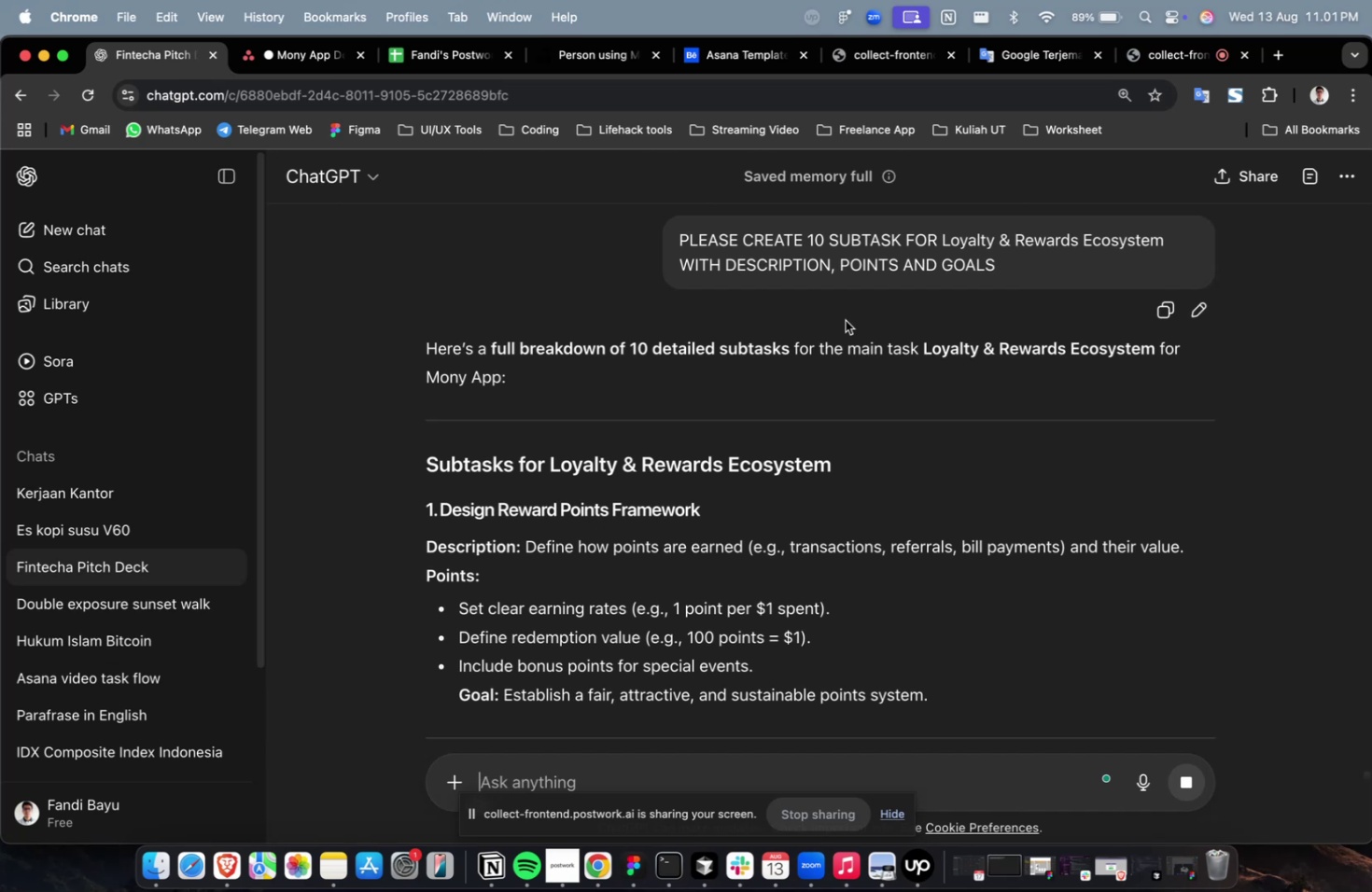 
scroll: coordinate [798, 286], scroll_direction: up, amount: 10.0
 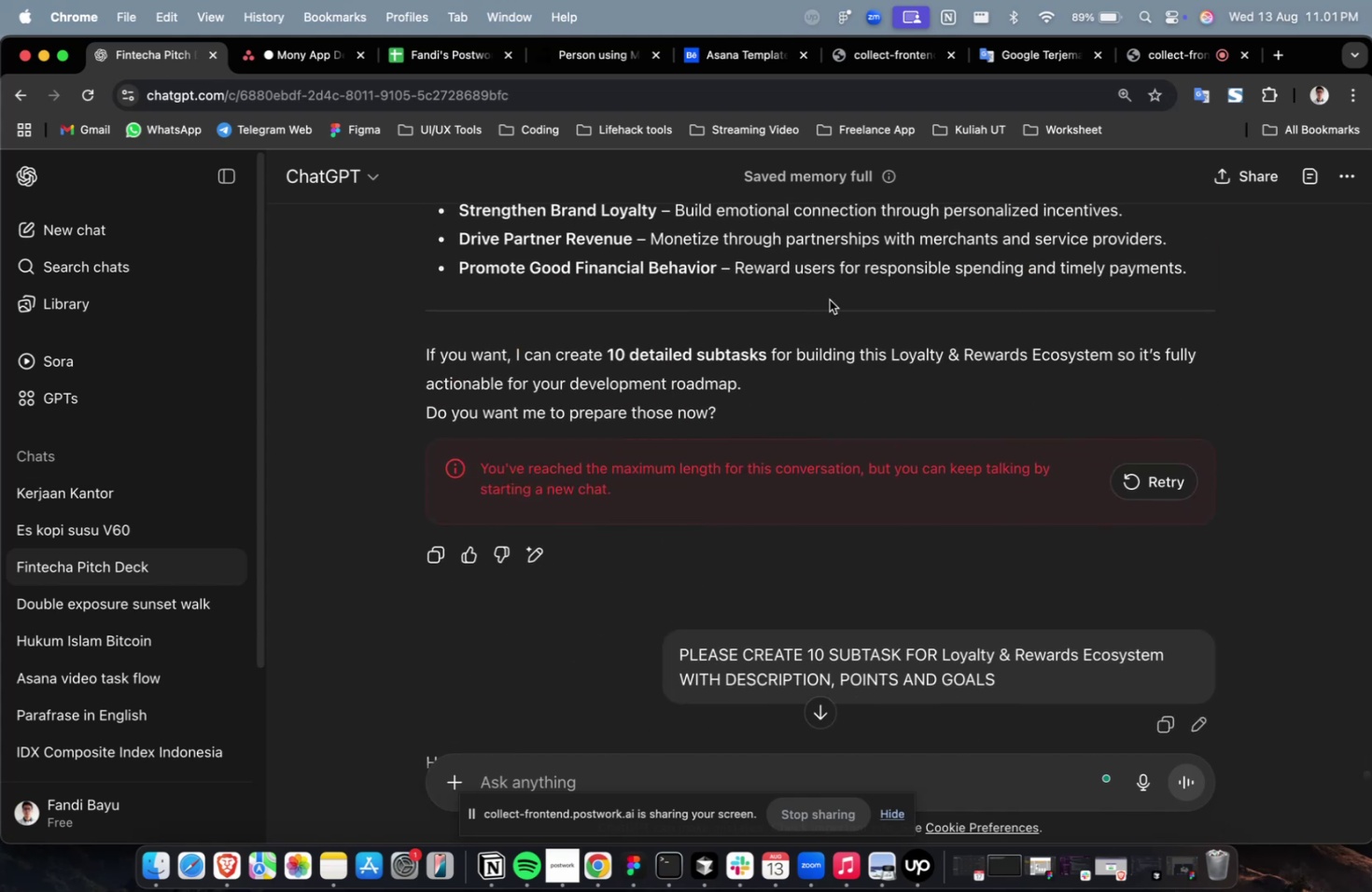 
scroll: coordinate [843, 311], scroll_direction: down, amount: 2.0
 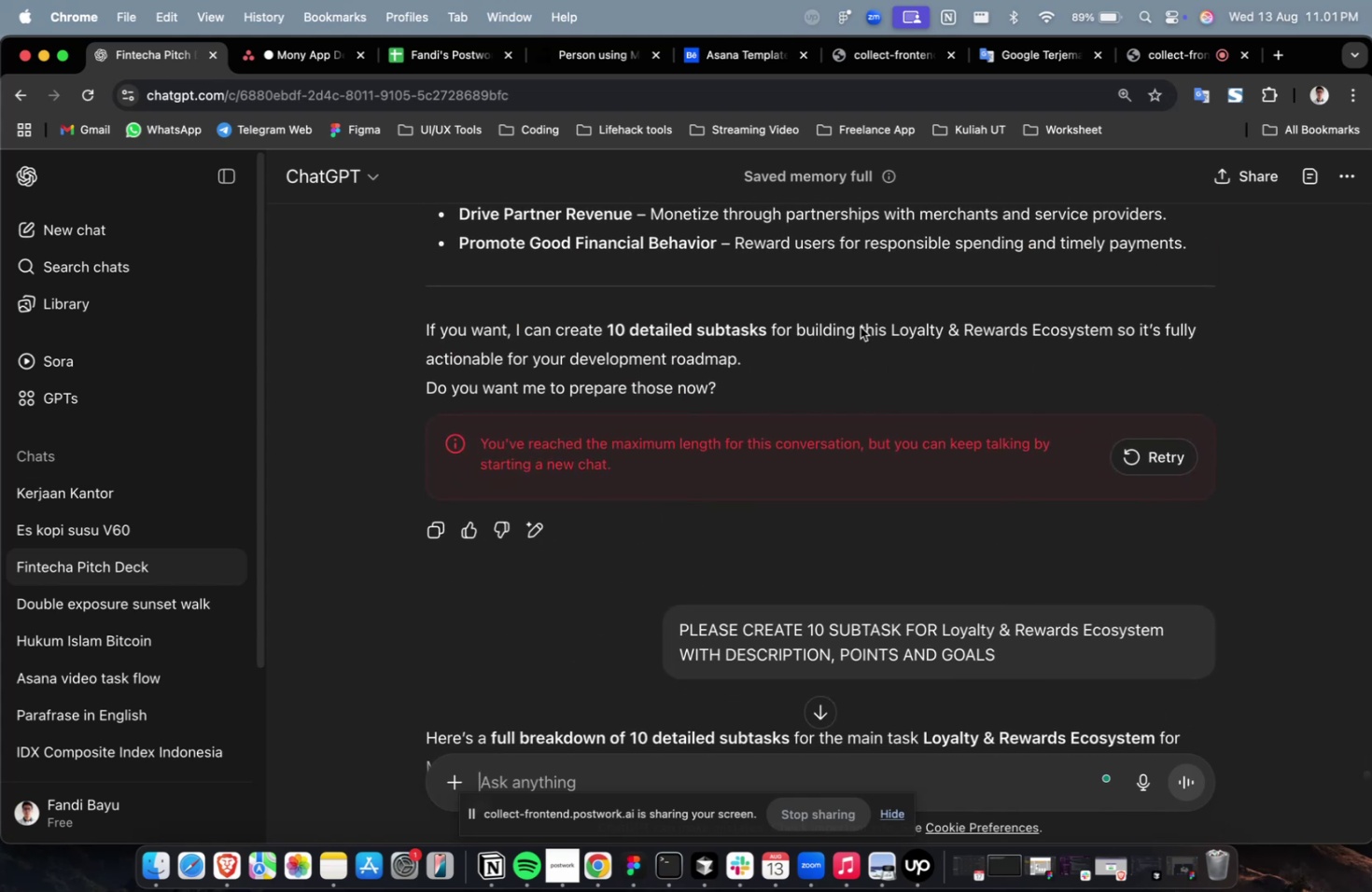 
wait(5.89)
 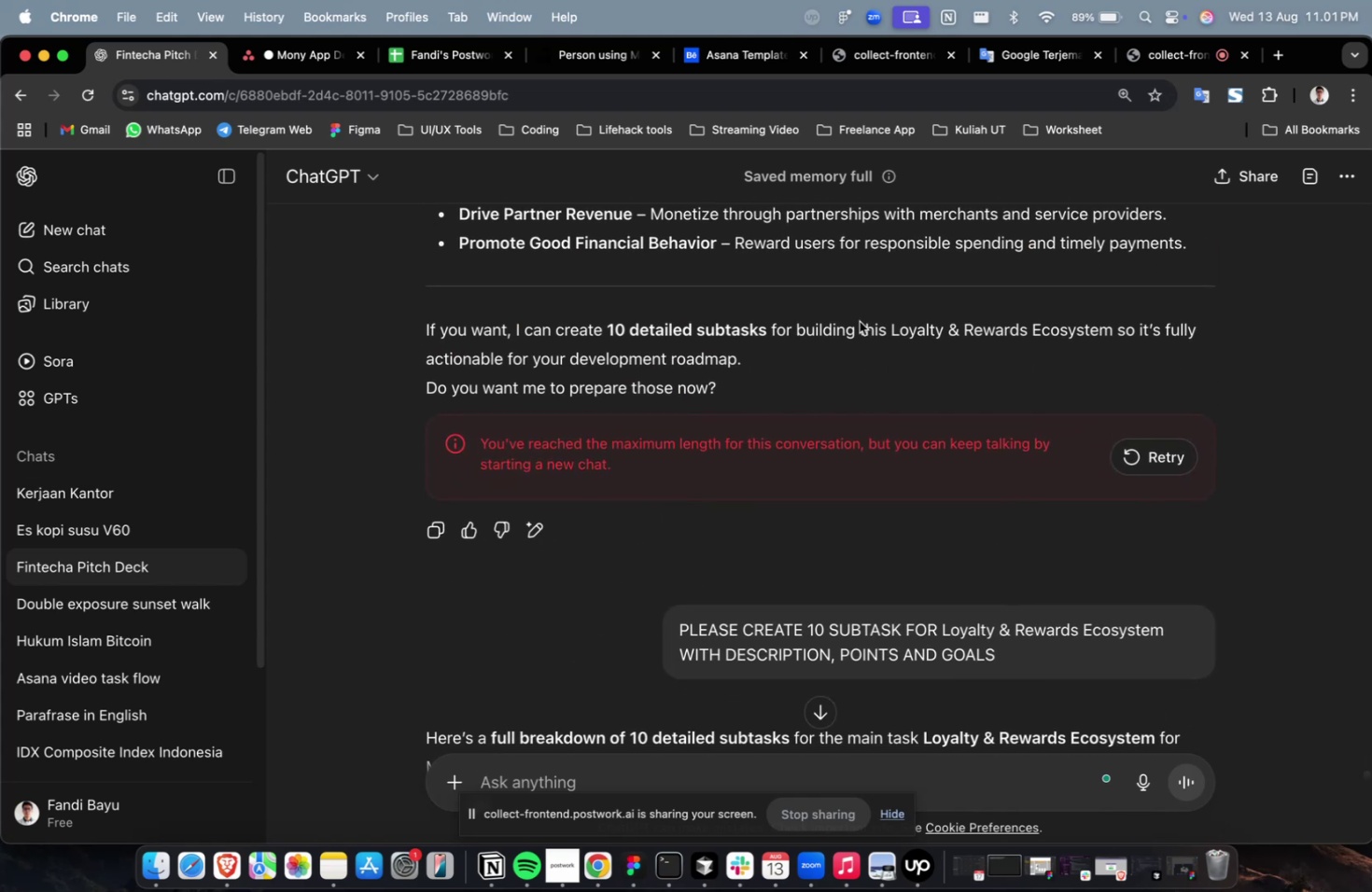 
scroll: coordinate [894, 343], scroll_direction: down, amount: 14.0
 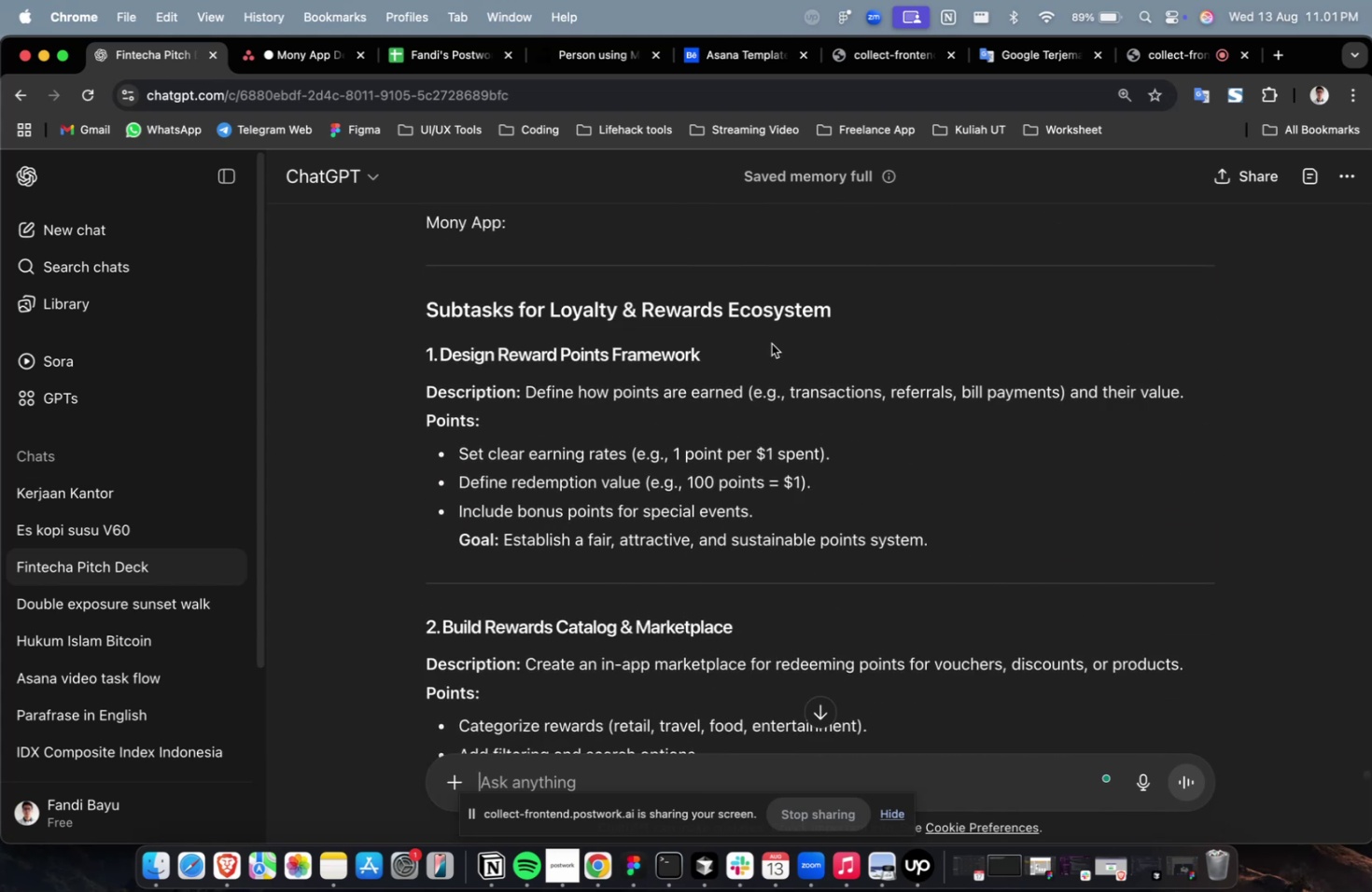 
key(CapsLock)
 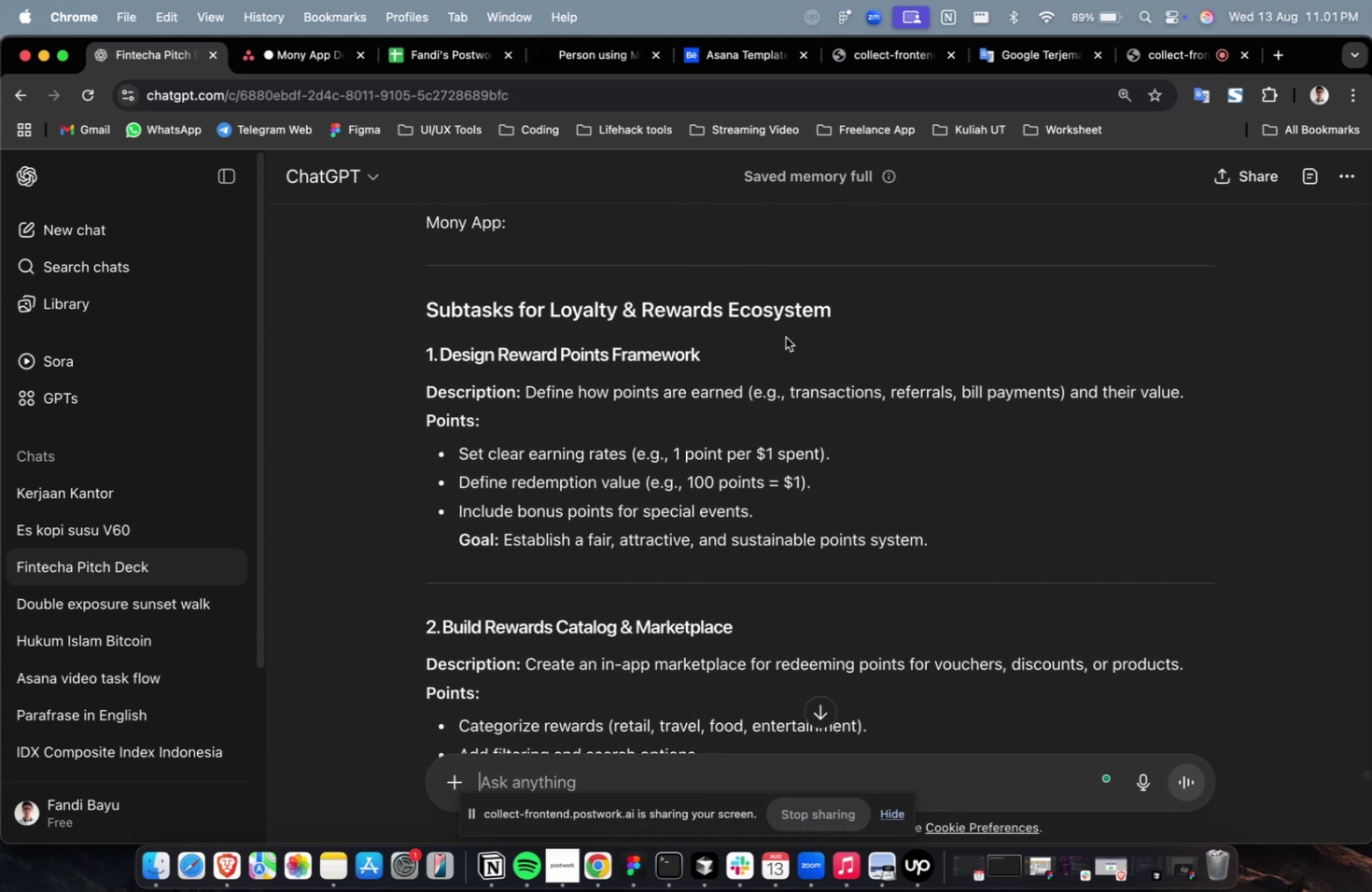 
left_click_drag(start_coordinate=[752, 344], to_coordinate=[441, 355])
 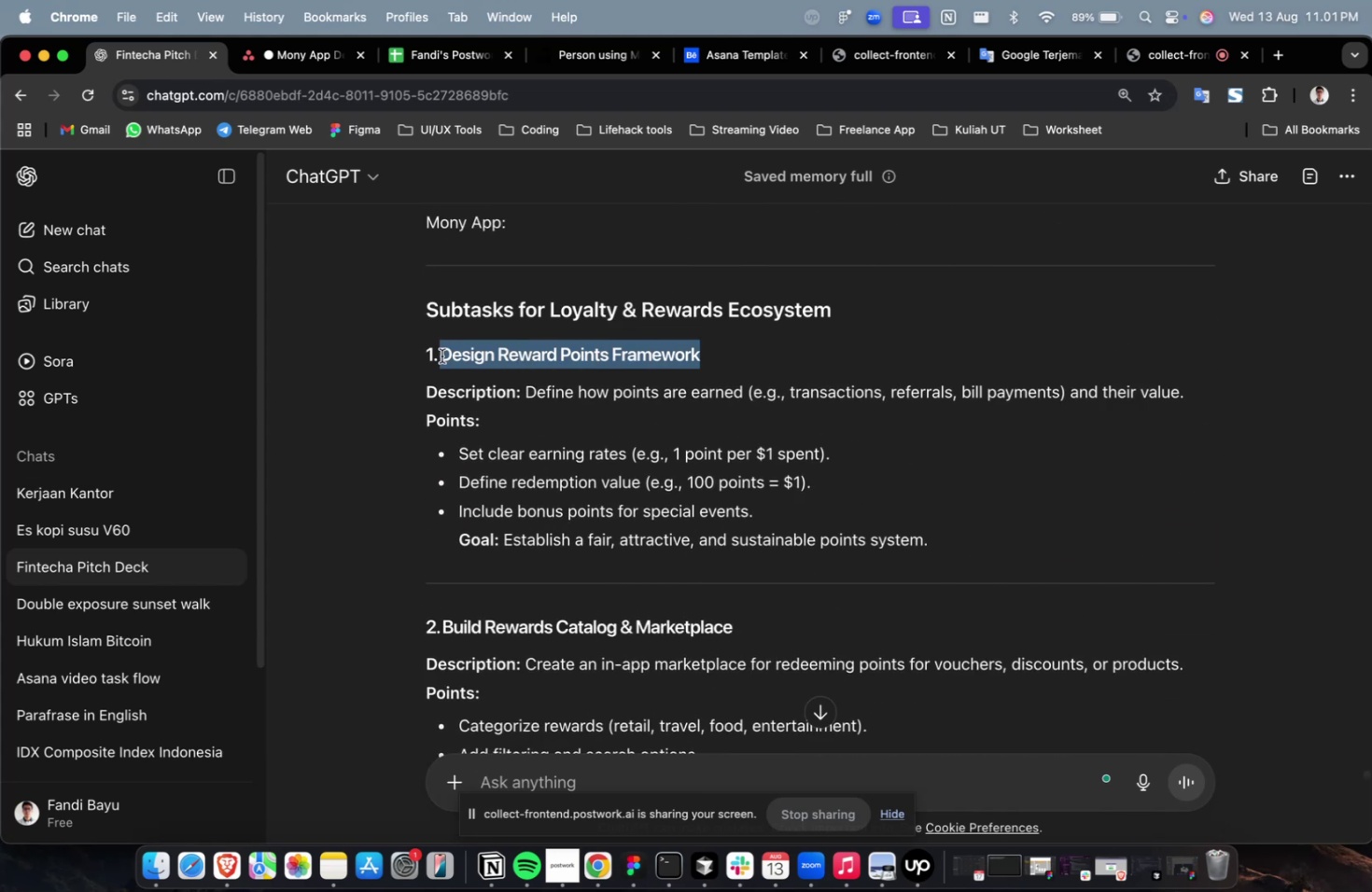 
key(Meta+C)
 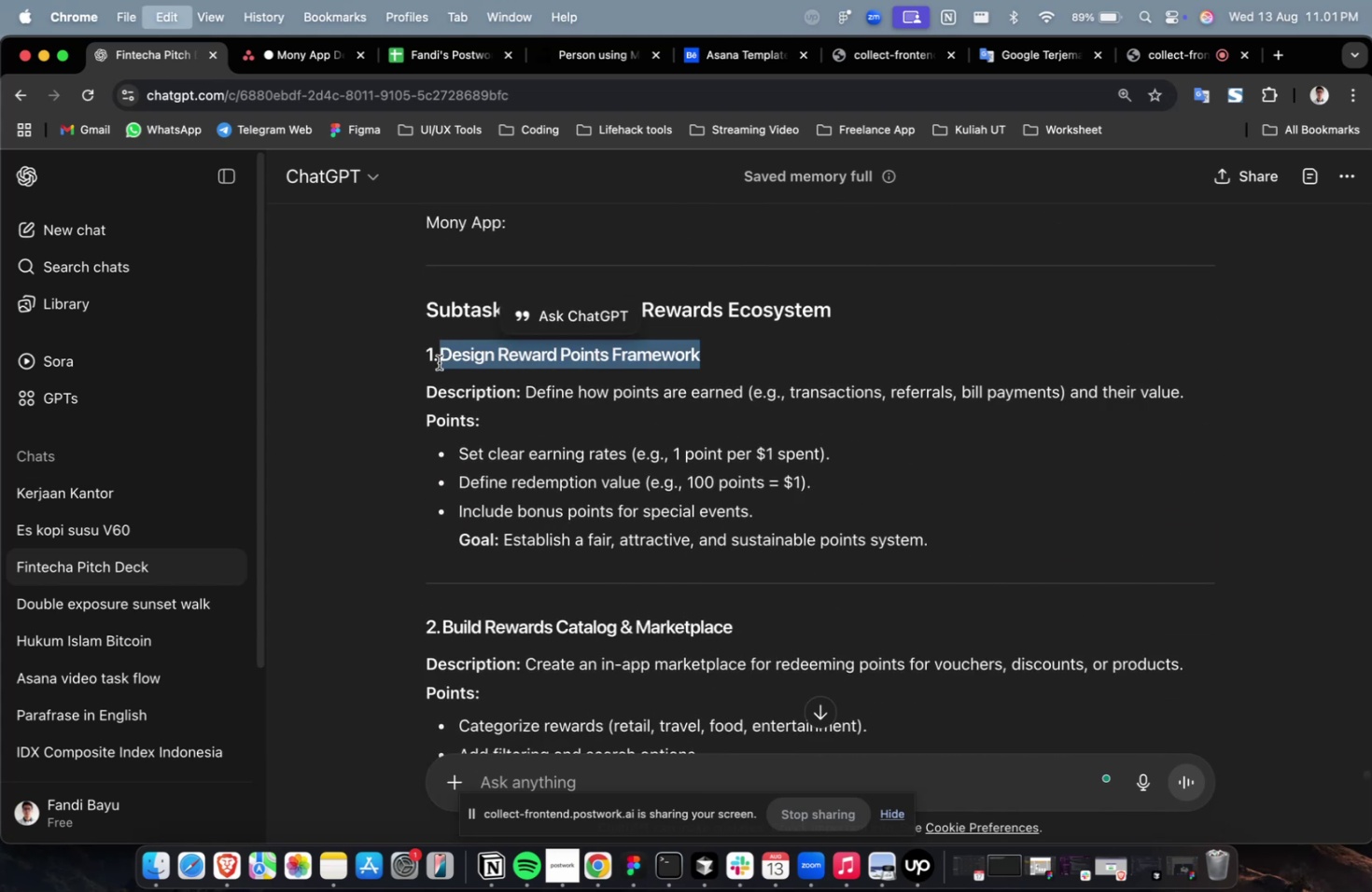 
key(Meta+C)
 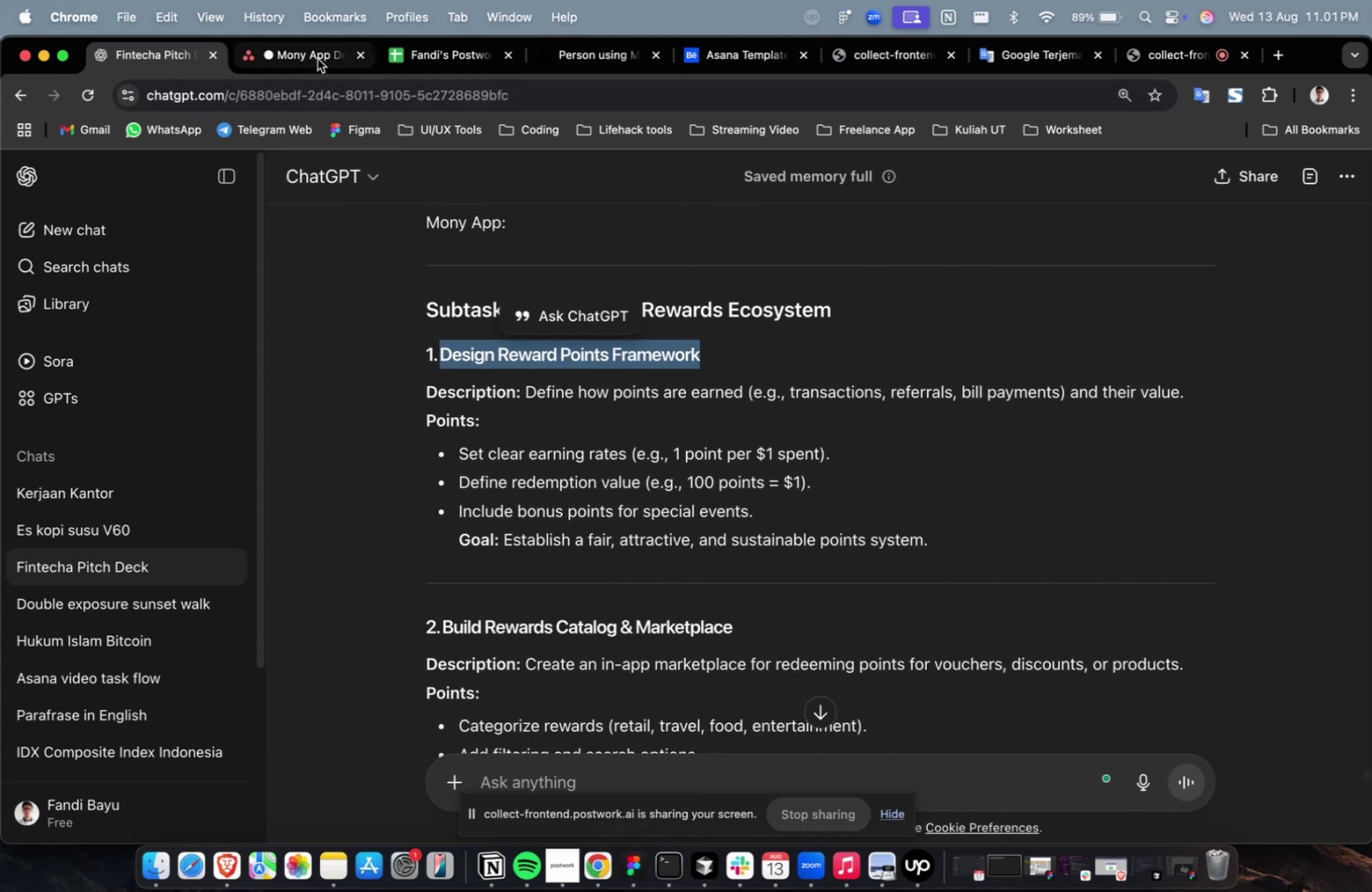 
scroll: coordinate [824, 559], scroll_direction: down, amount: 28.0
 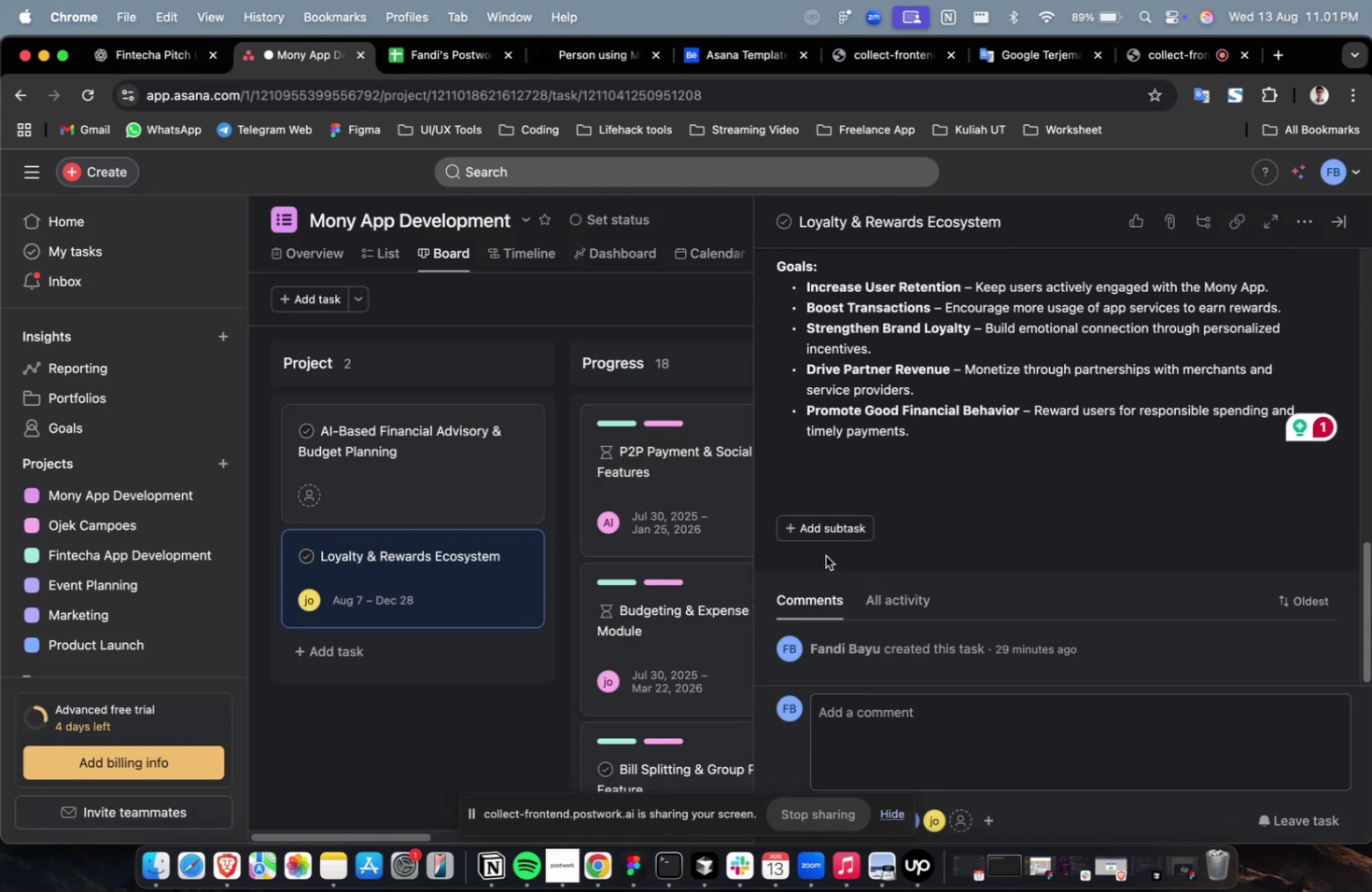 
left_click([826, 529])
 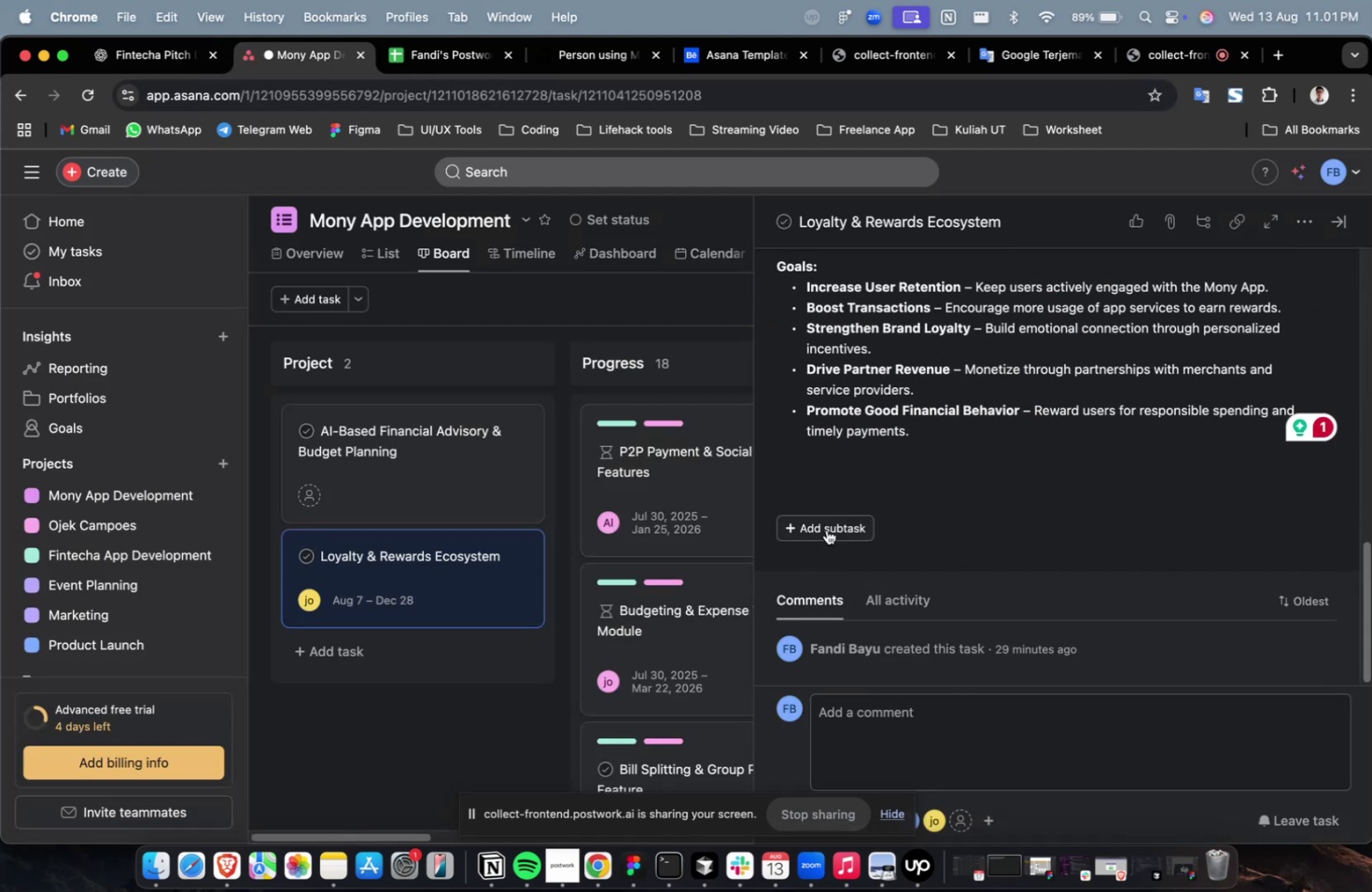 
key(Meta+V)
 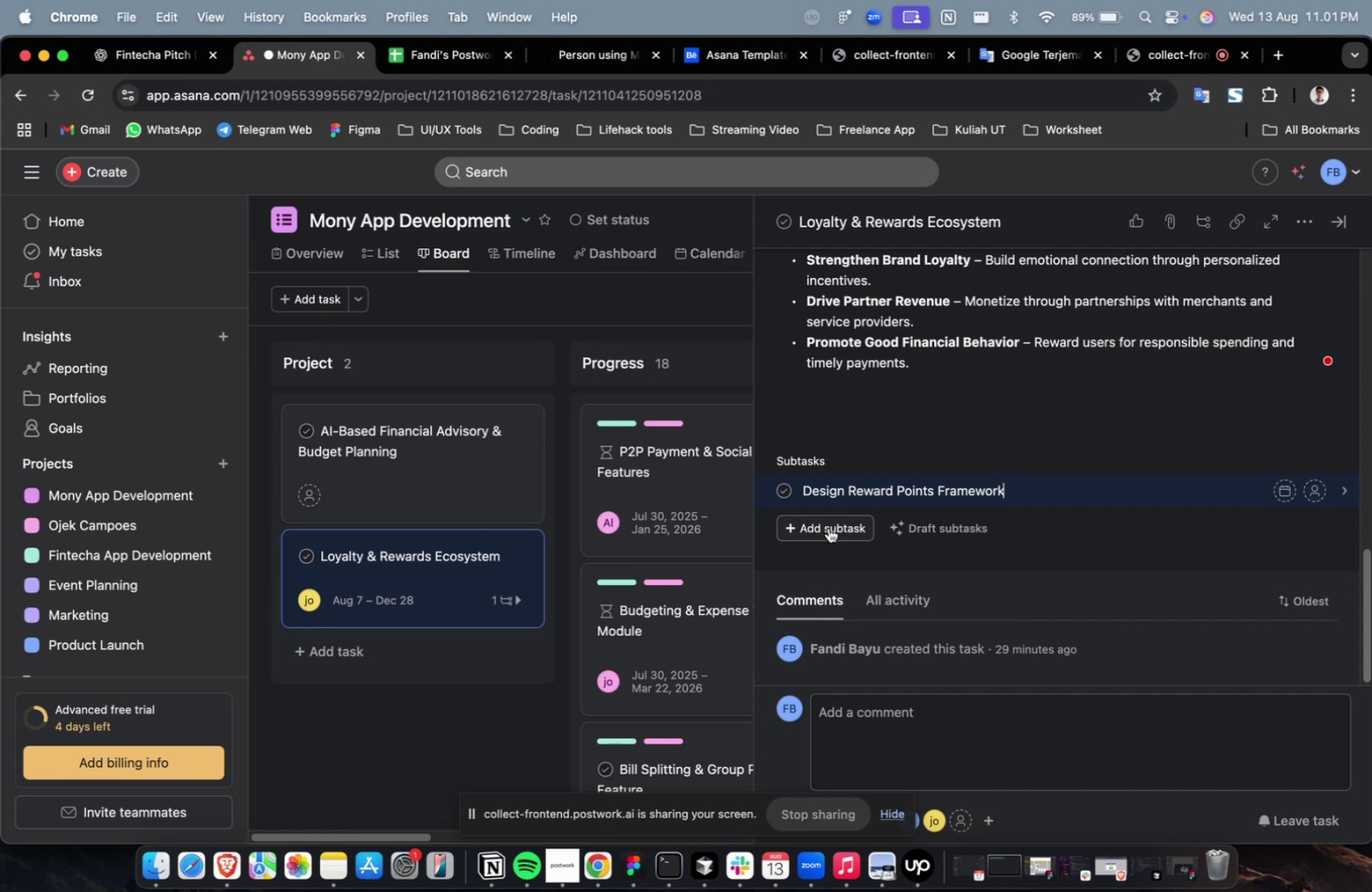 
wait(5.91)
 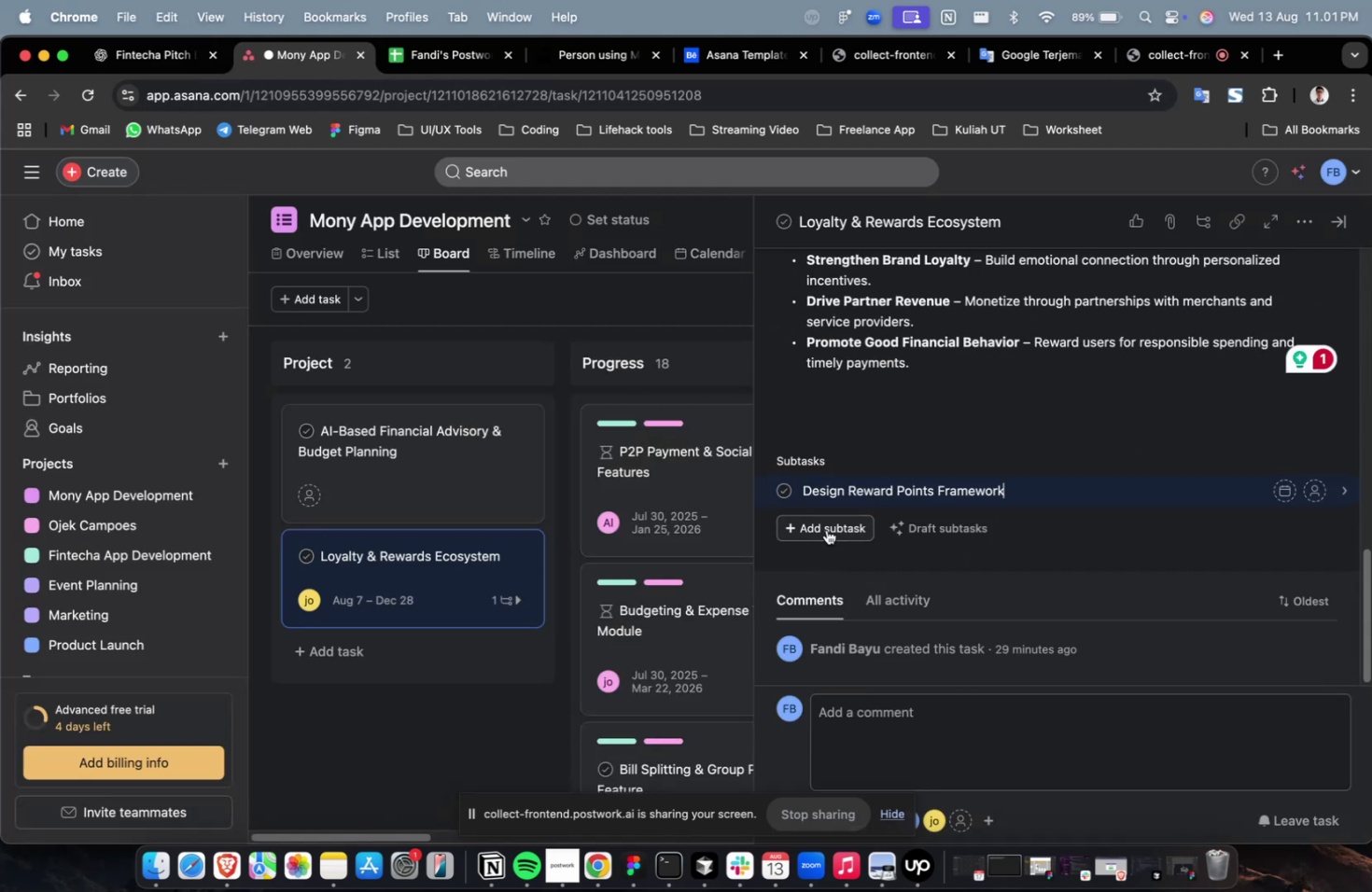 
scroll: coordinate [828, 527], scroll_direction: down, amount: 1.0
 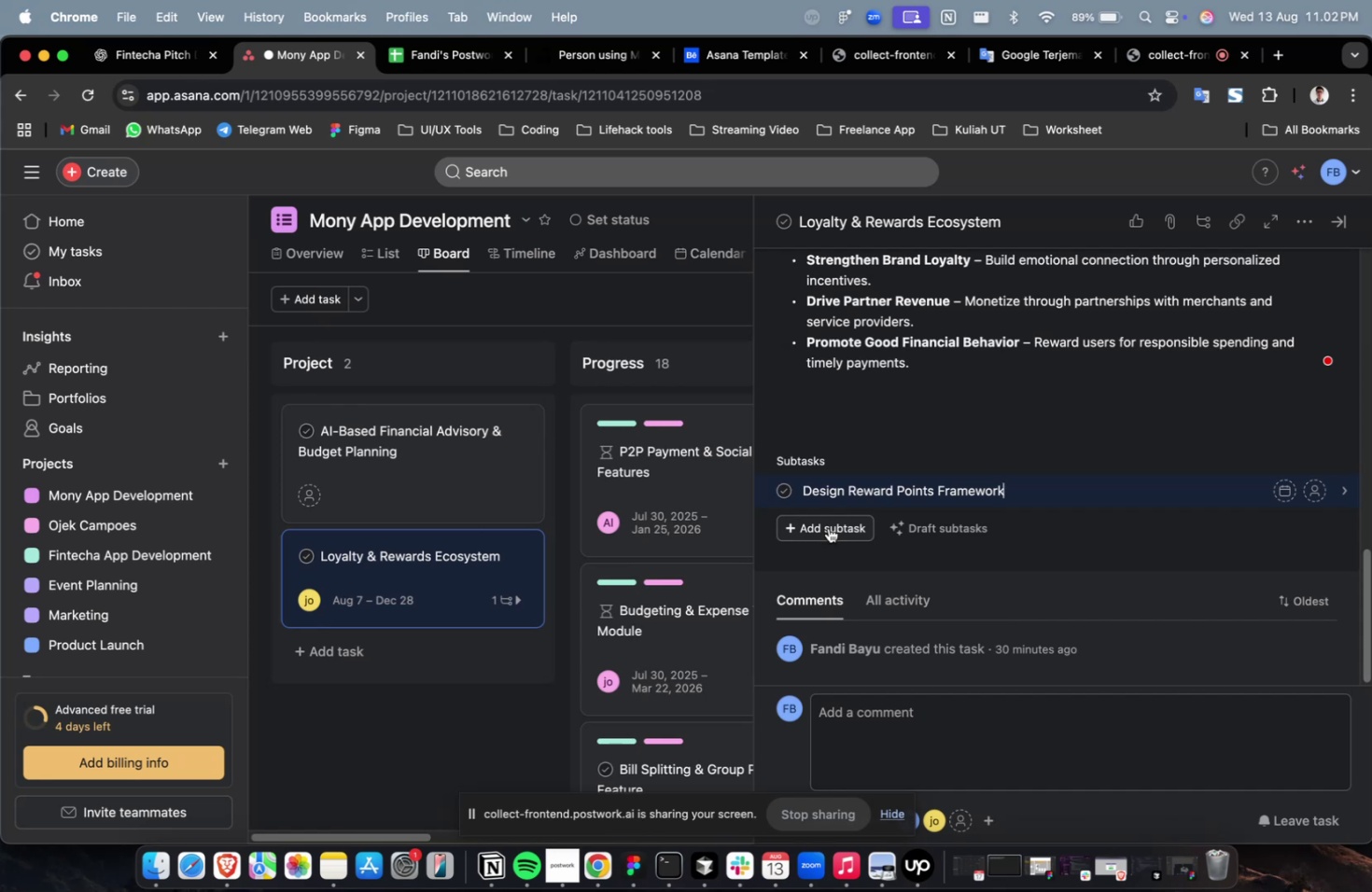 
wait(28.42)
 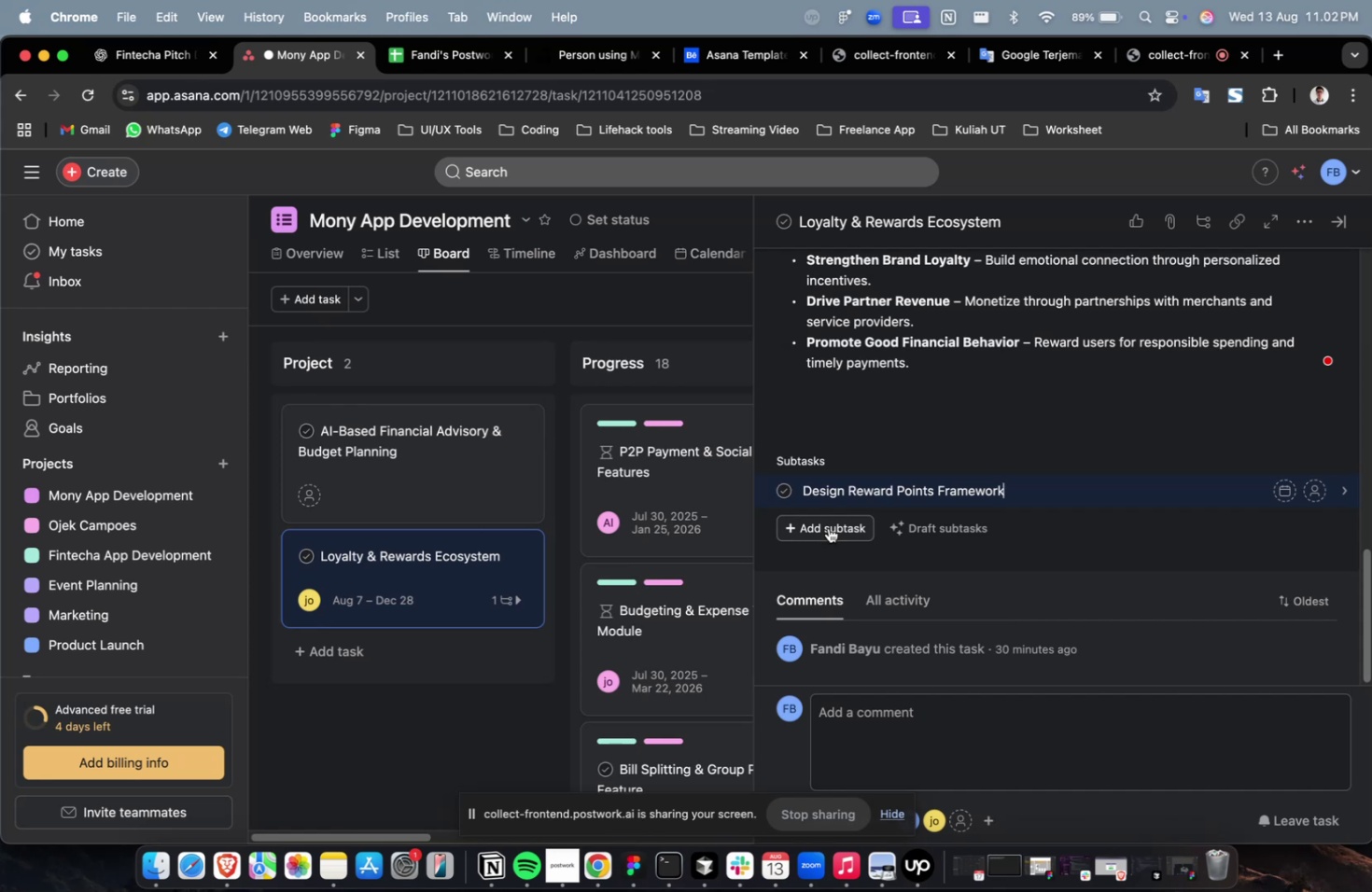 
left_click([828, 527])
 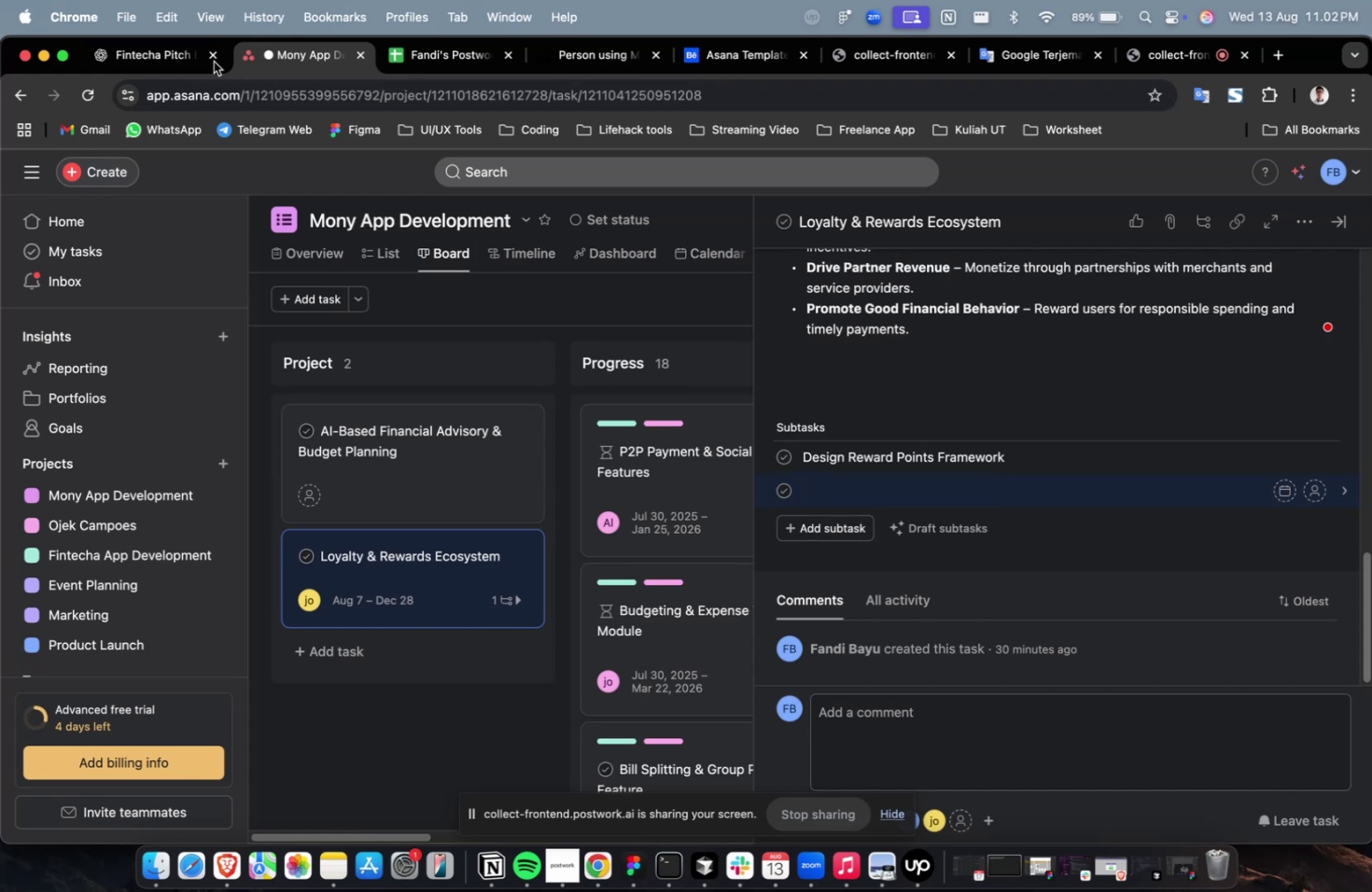 
left_click([161, 52])
 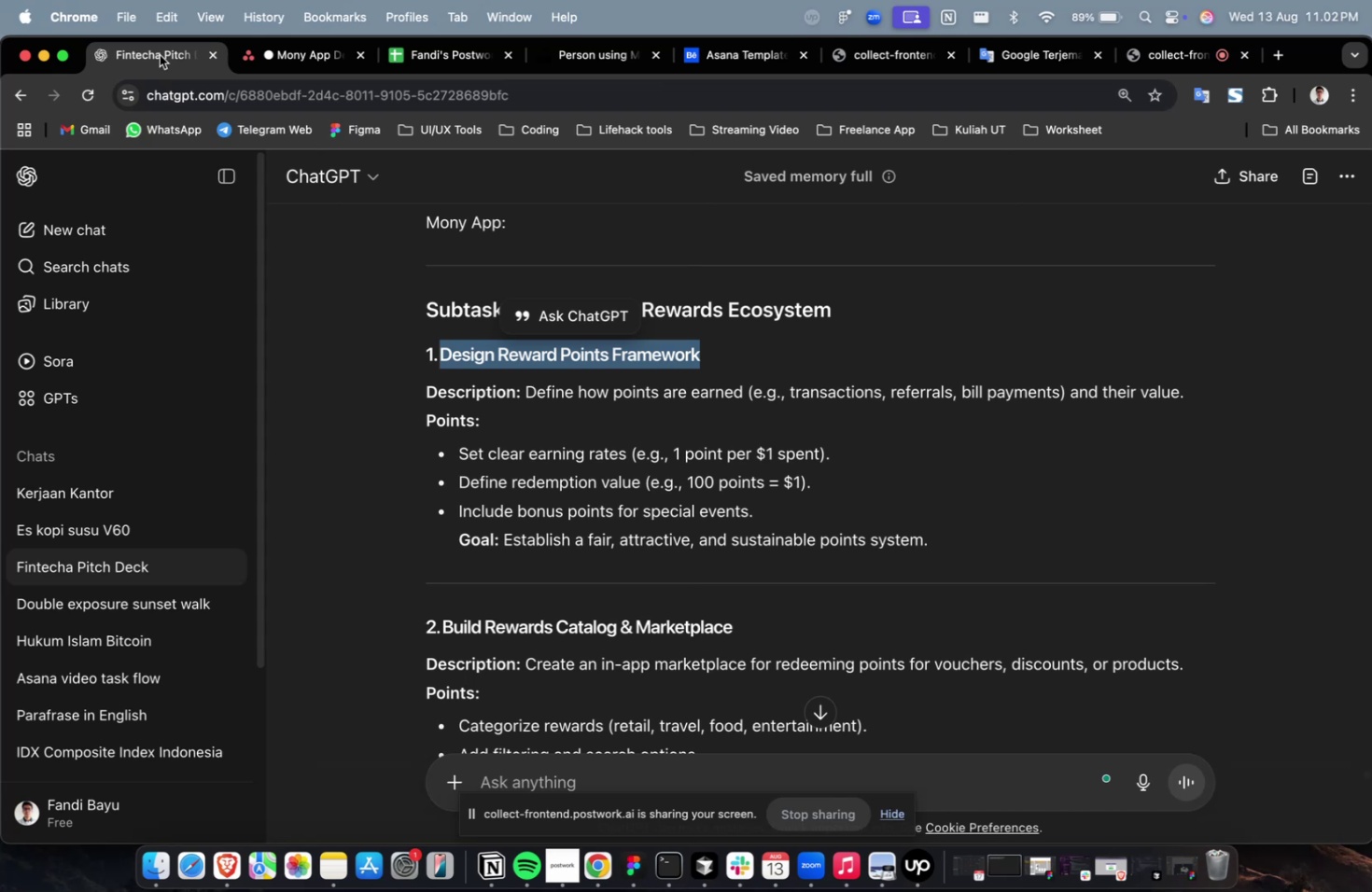 
wait(12.3)
 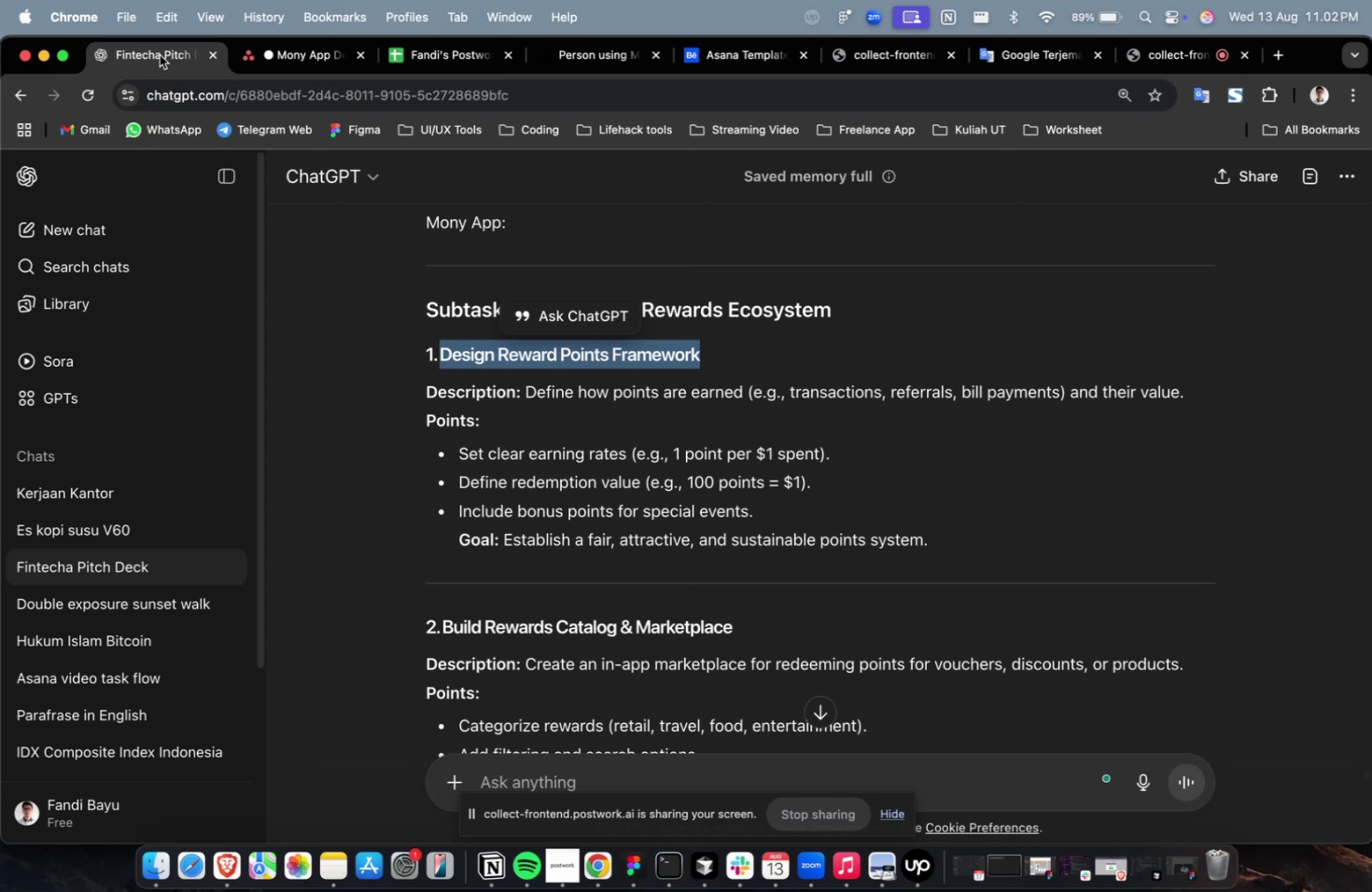 
scroll: coordinate [707, 419], scroll_direction: down, amount: 9.0
 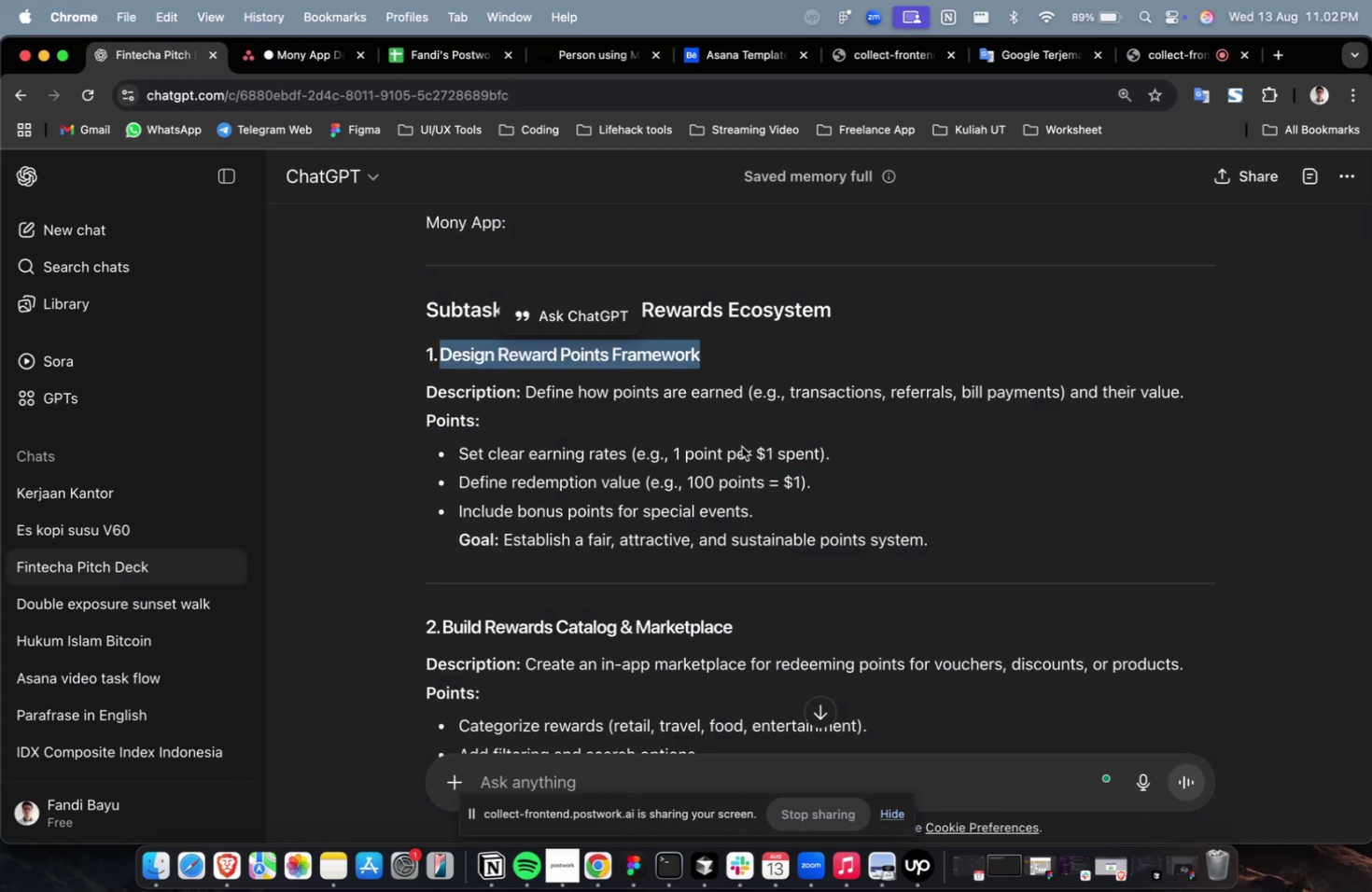 
left_click([742, 446])
 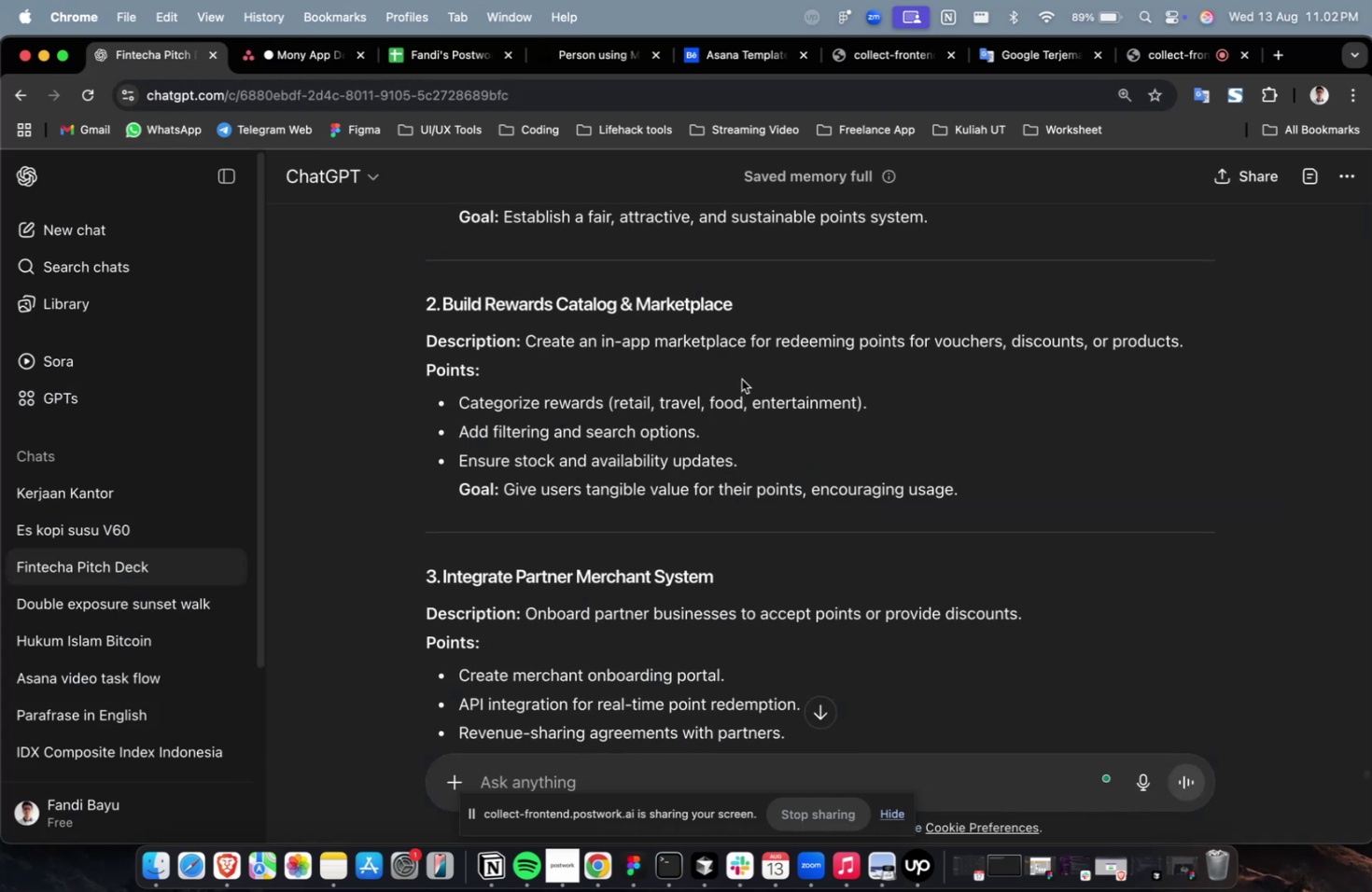 
left_click_drag(start_coordinate=[741, 310], to_coordinate=[445, 307])
 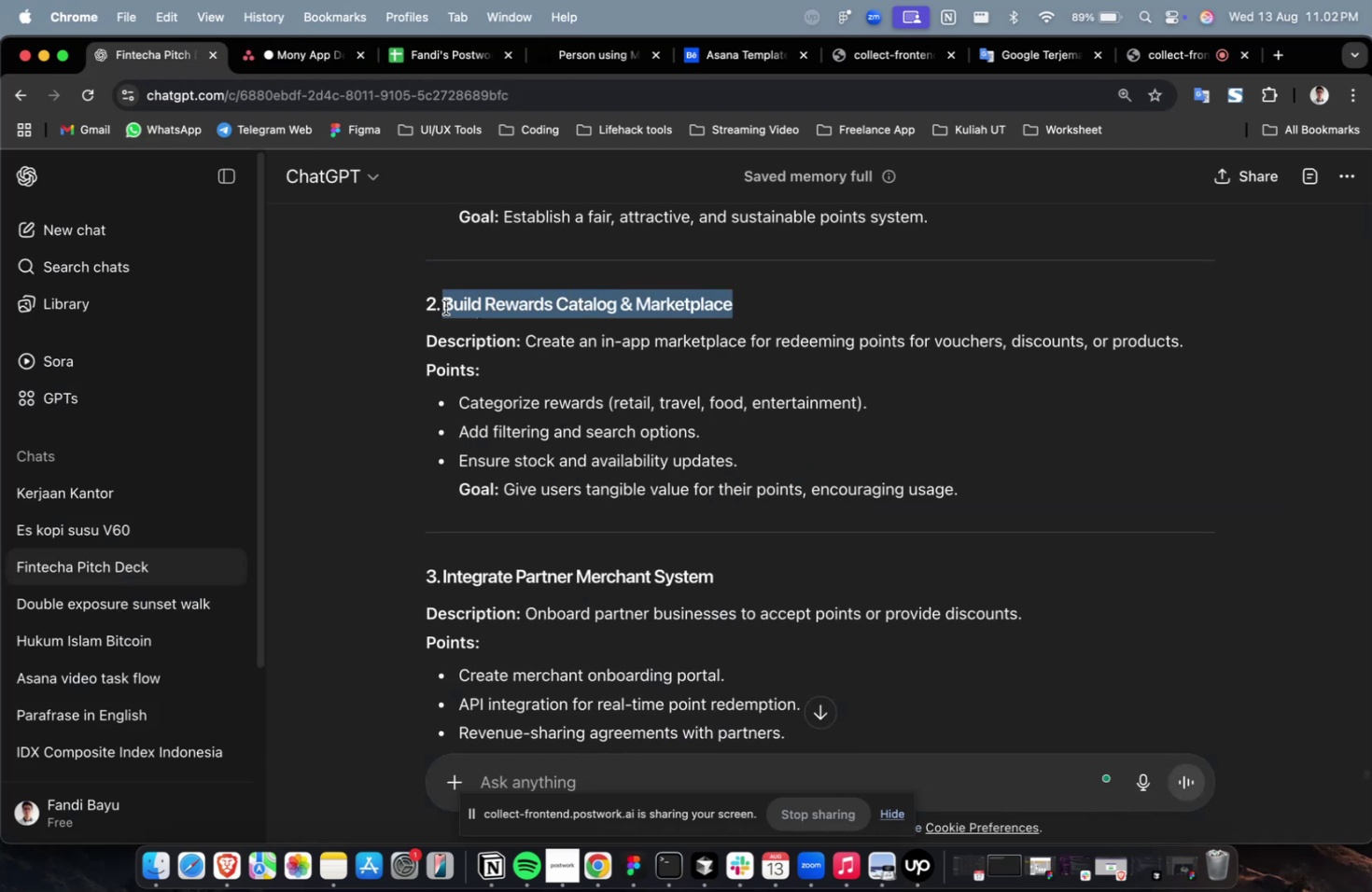 
key(Meta+CommandLeft)
 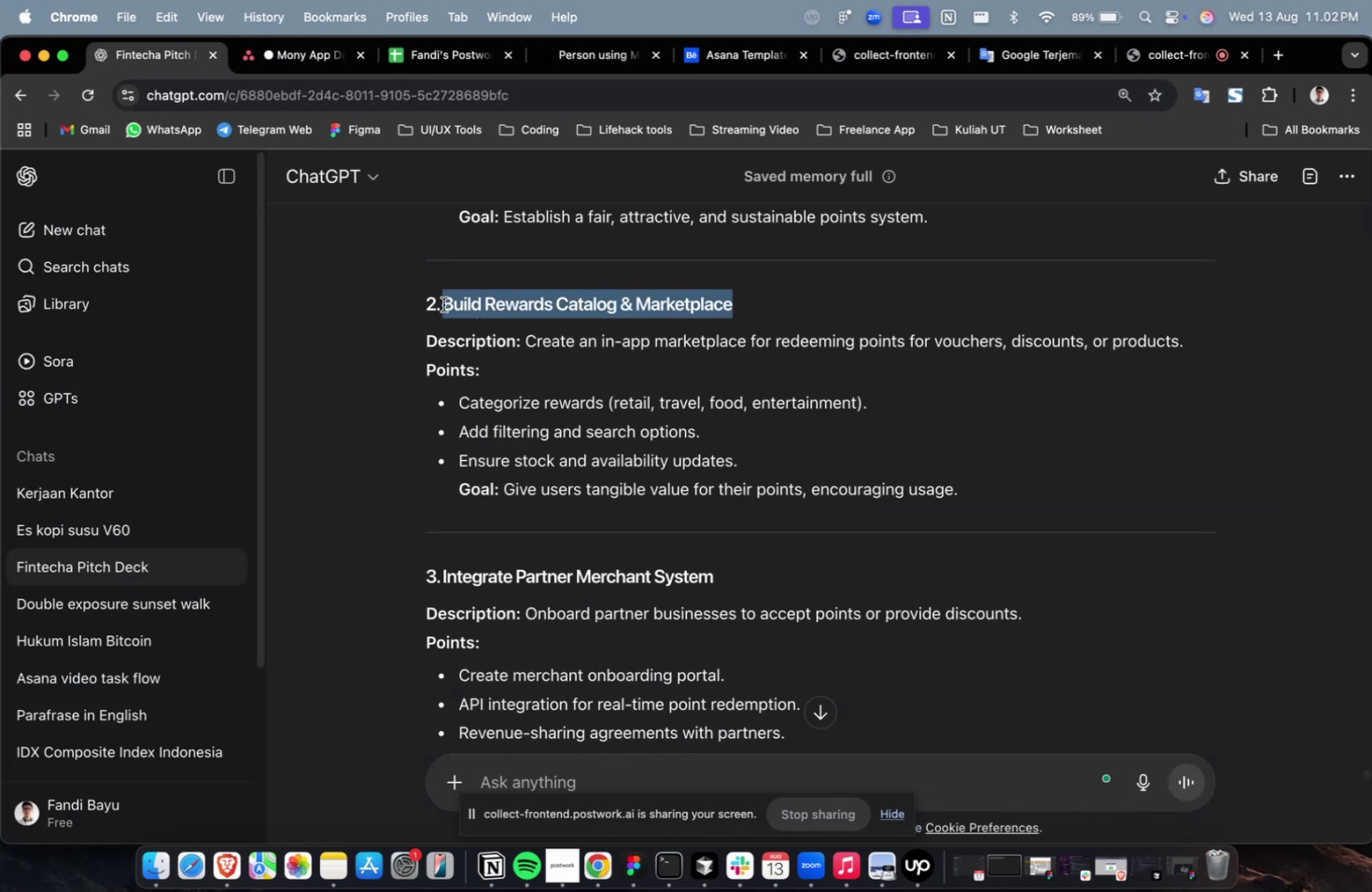 
key(Meta+C)
 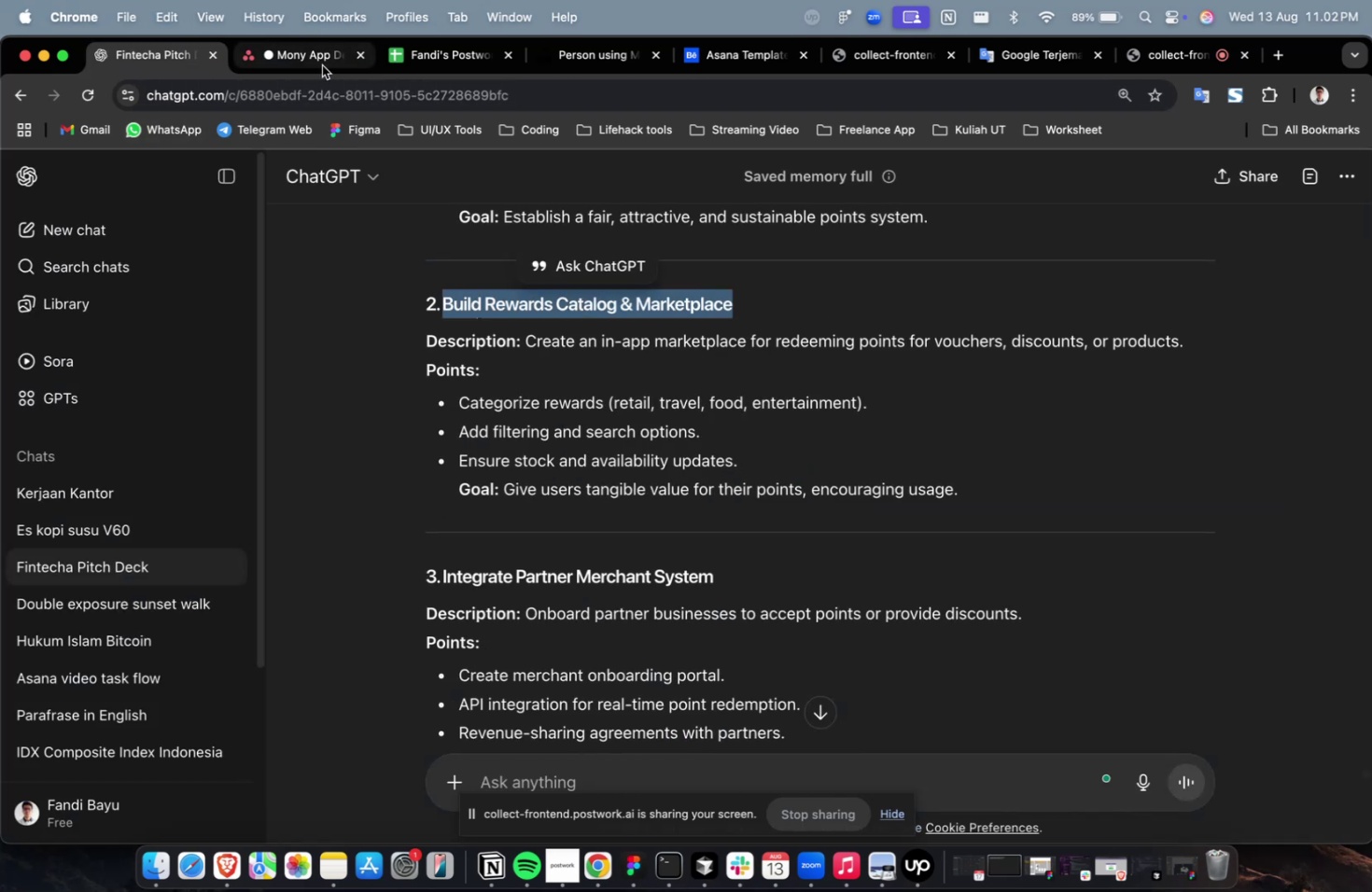 
left_click([318, 63])
 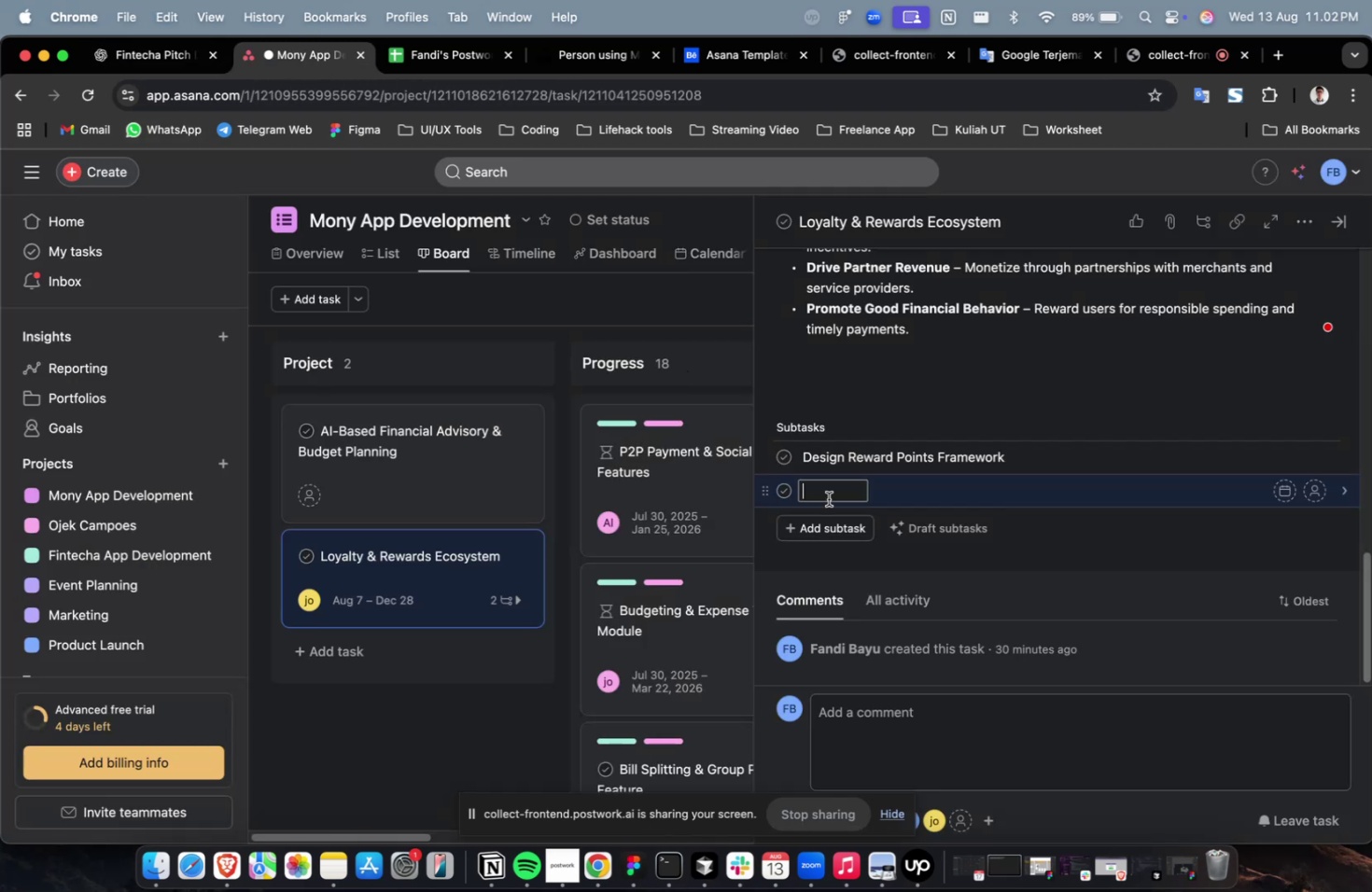 
key(Meta+CommandLeft)
 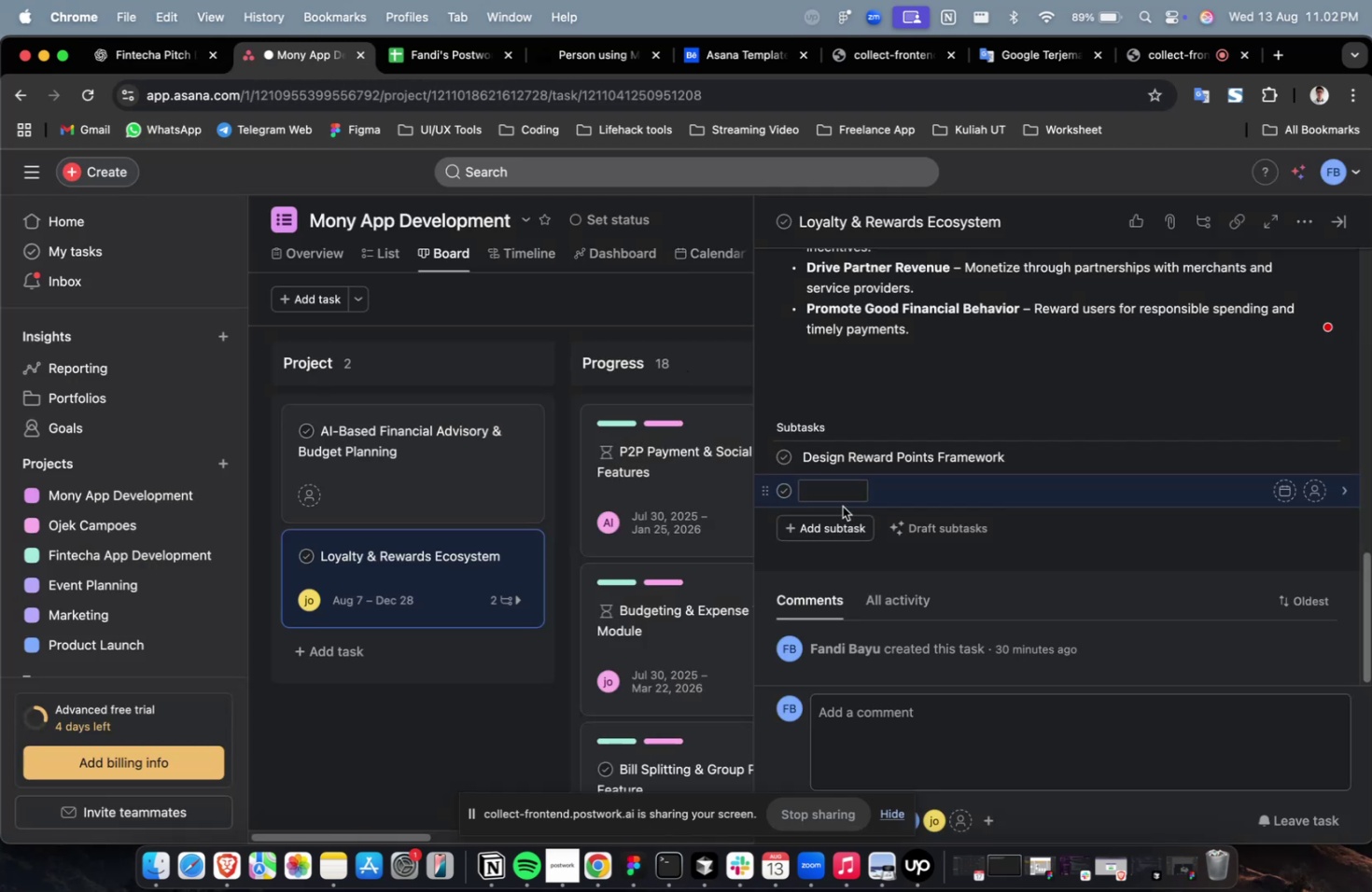 
key(Meta+V)
 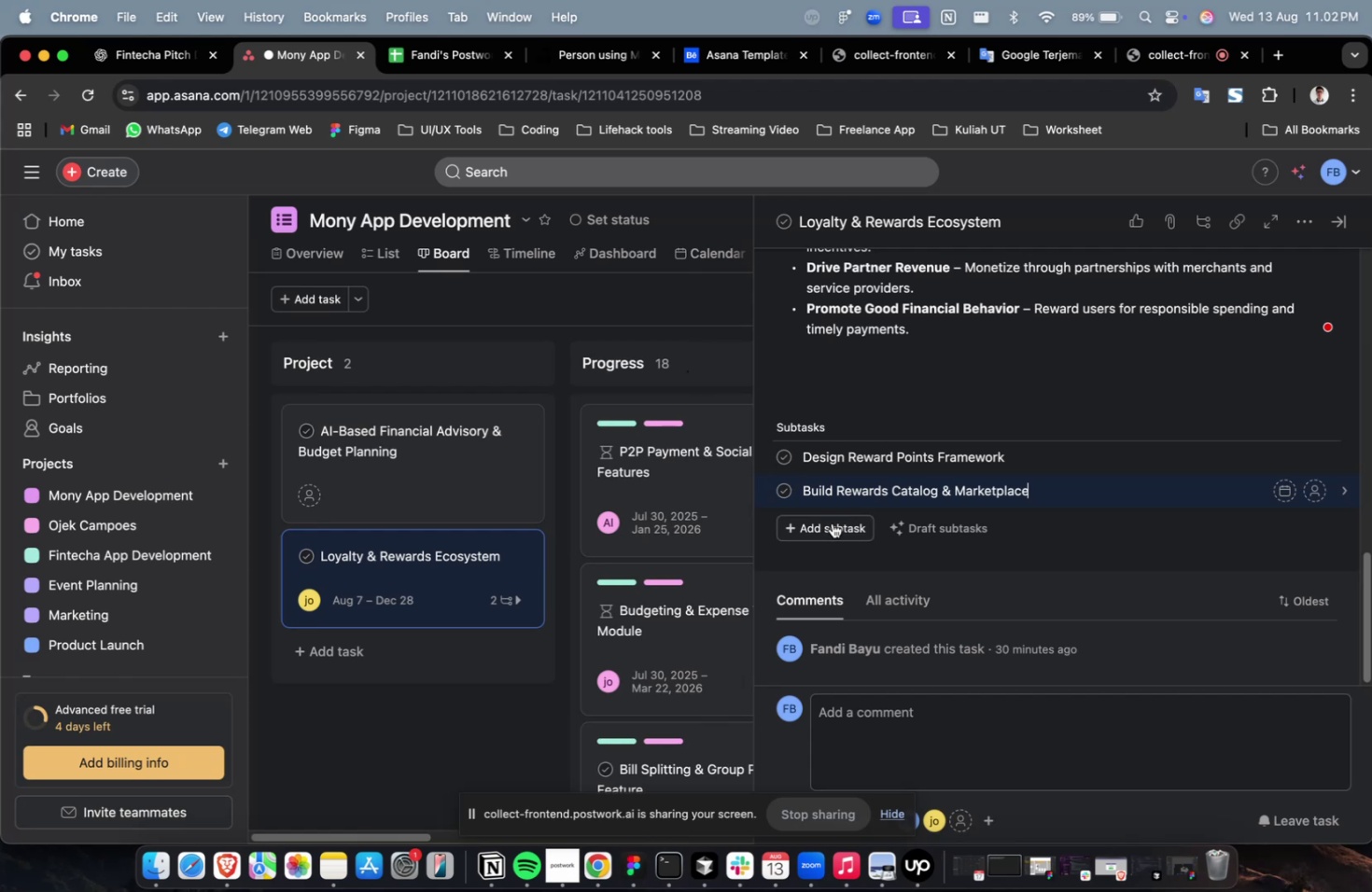 
left_click([832, 523])
 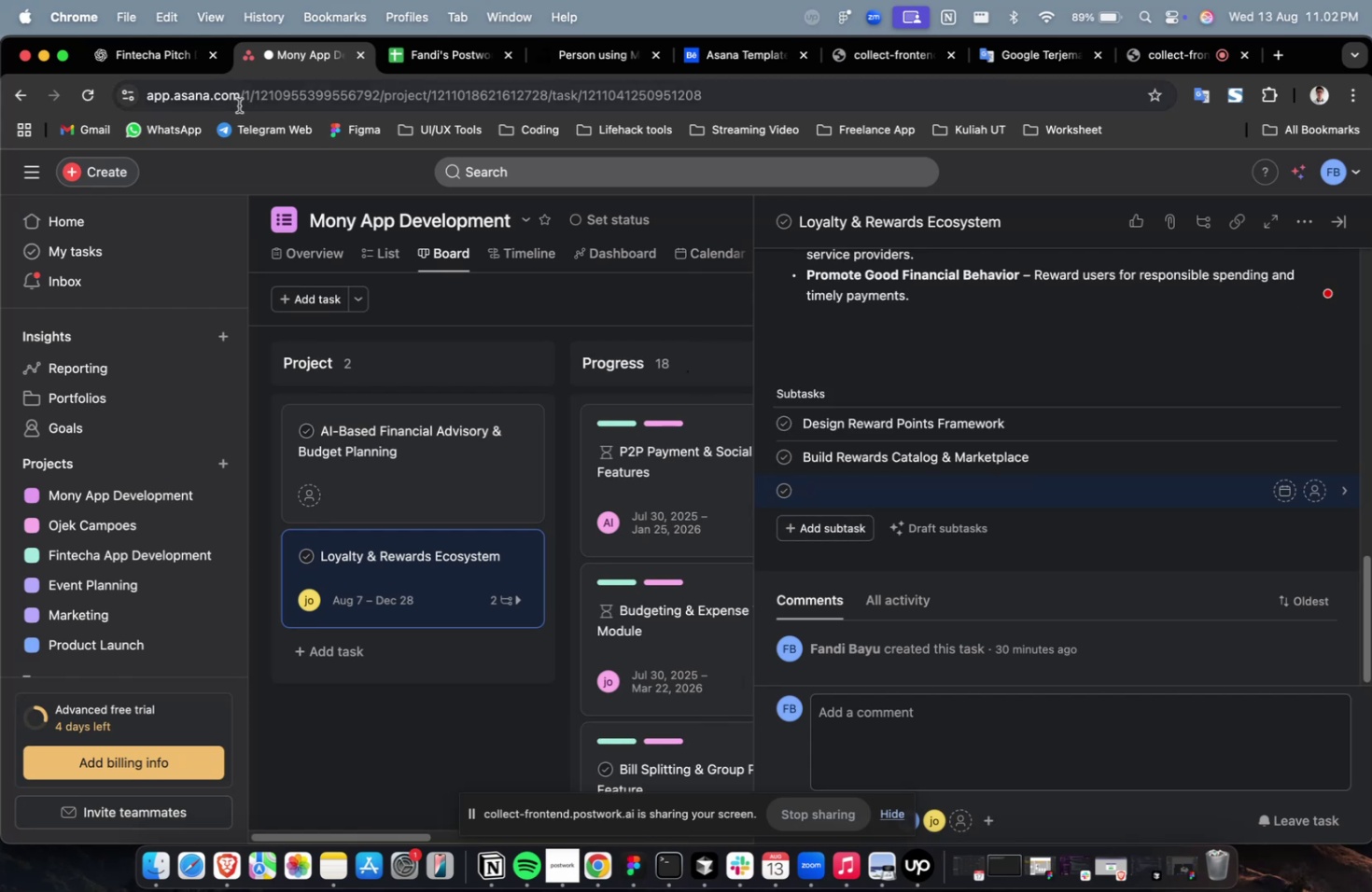 
left_click([166, 56])
 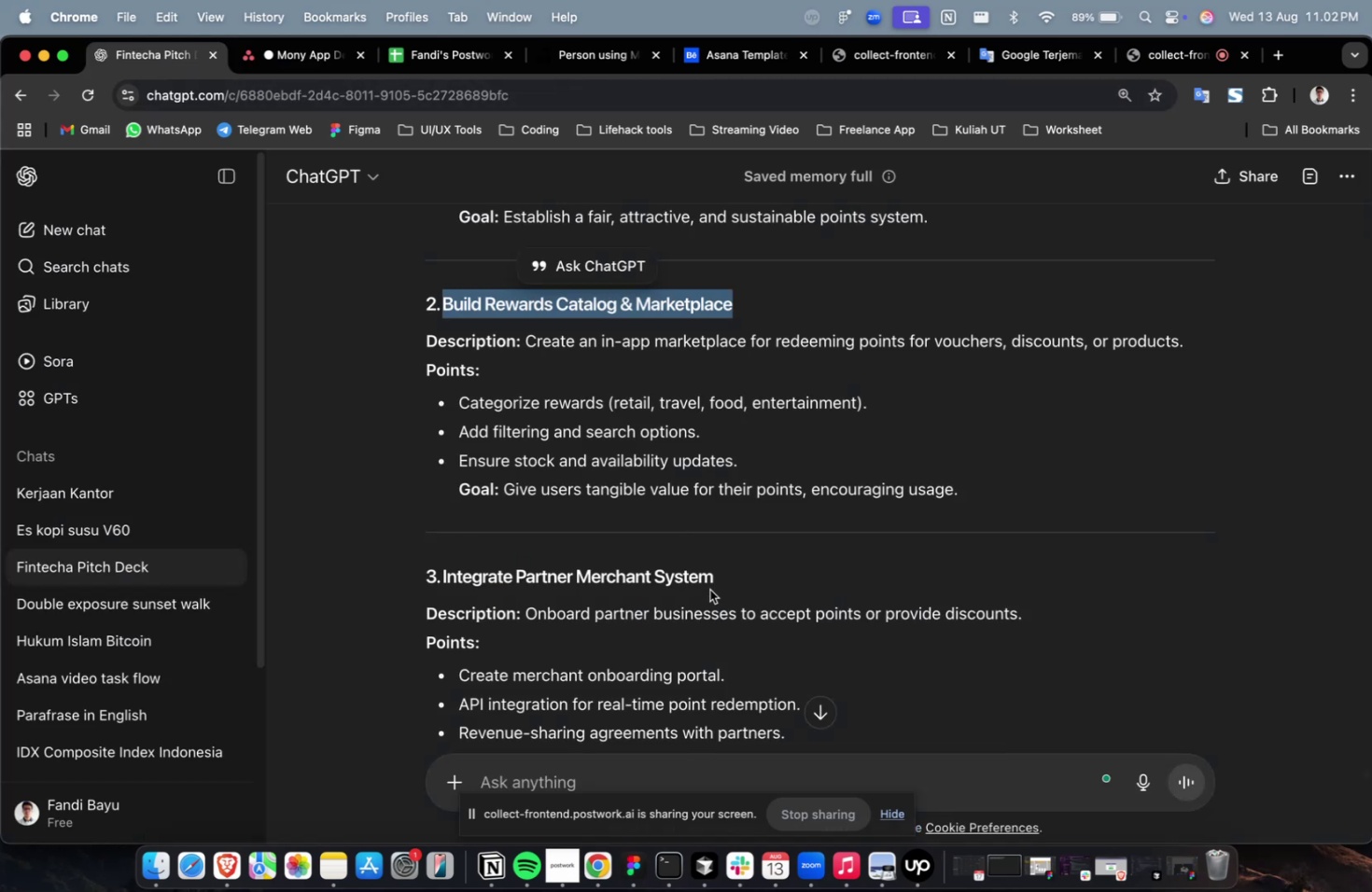 
left_click_drag(start_coordinate=[713, 583], to_coordinate=[442, 573])
 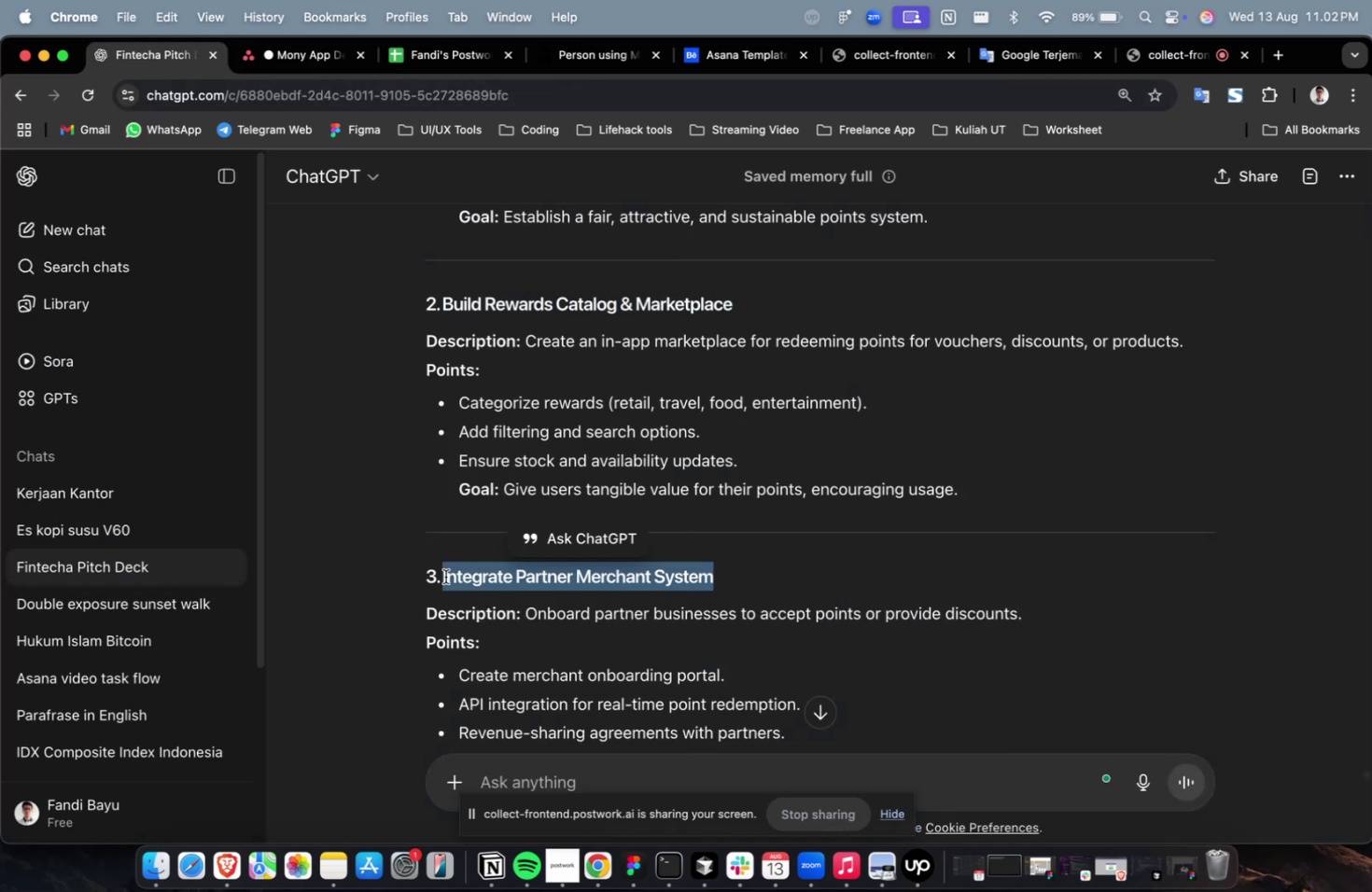 
left_click([445, 576])
 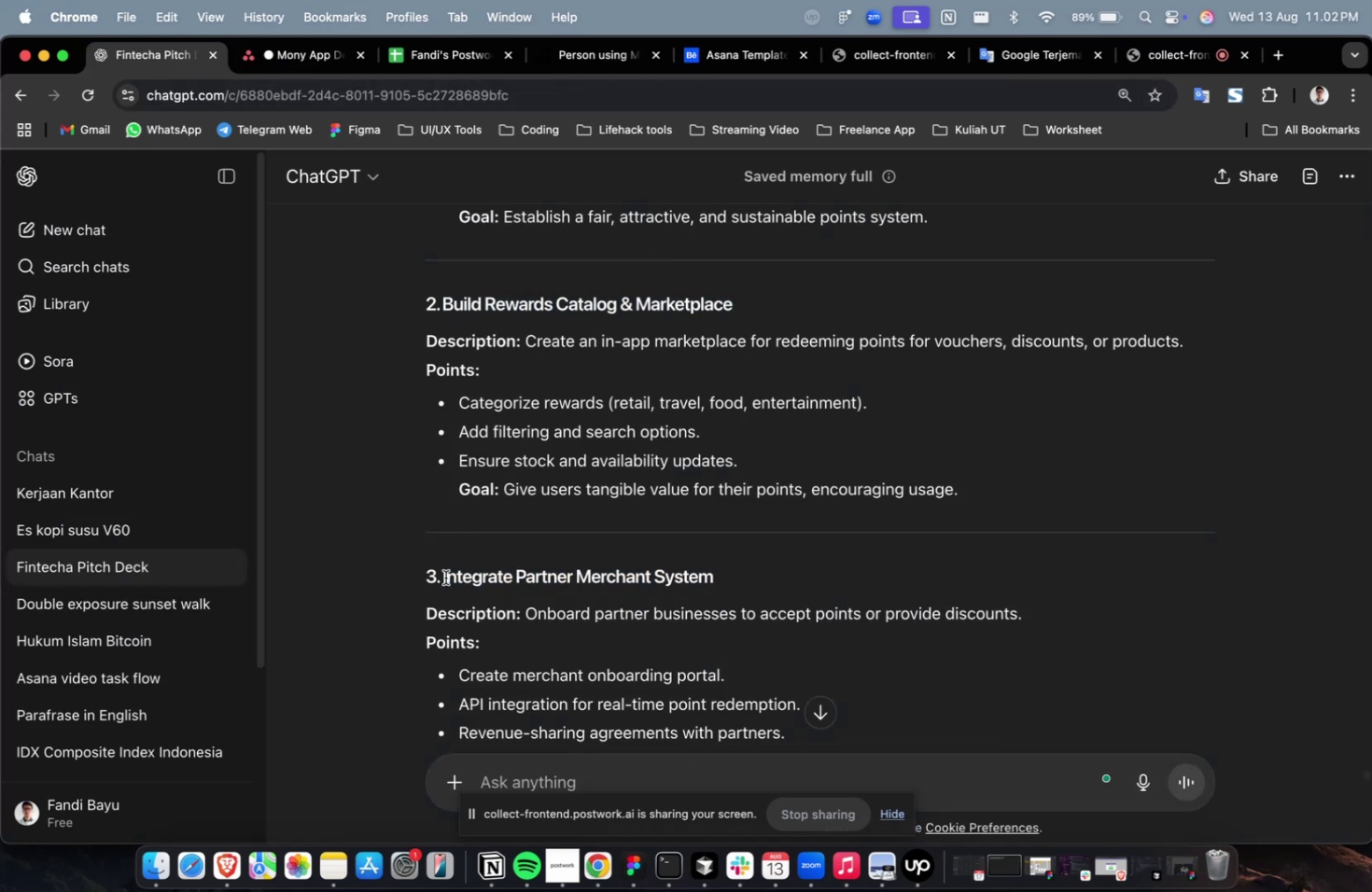 
left_click_drag(start_coordinate=[442, 577], to_coordinate=[760, 586])
 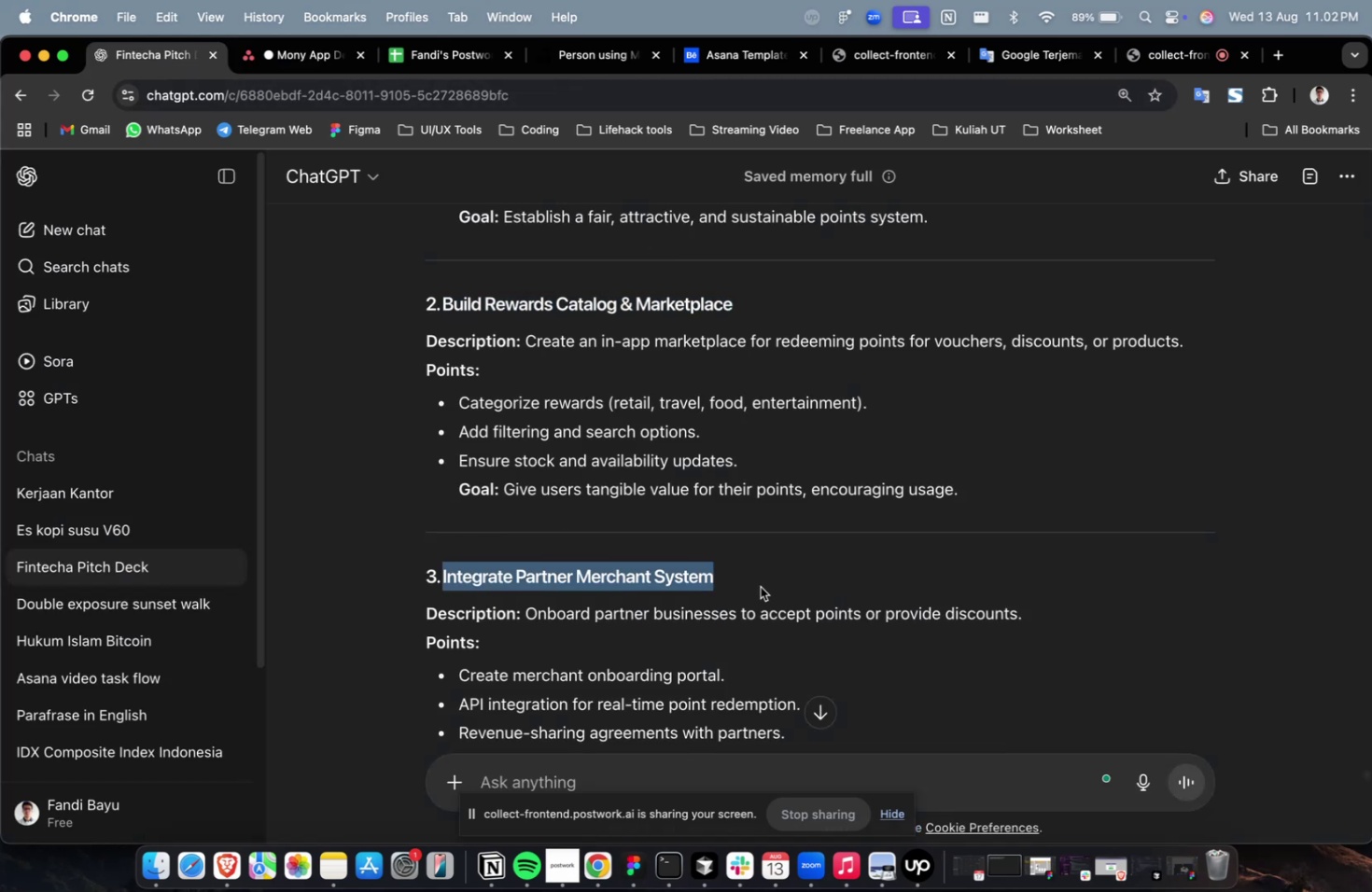 
key(Meta+C)
 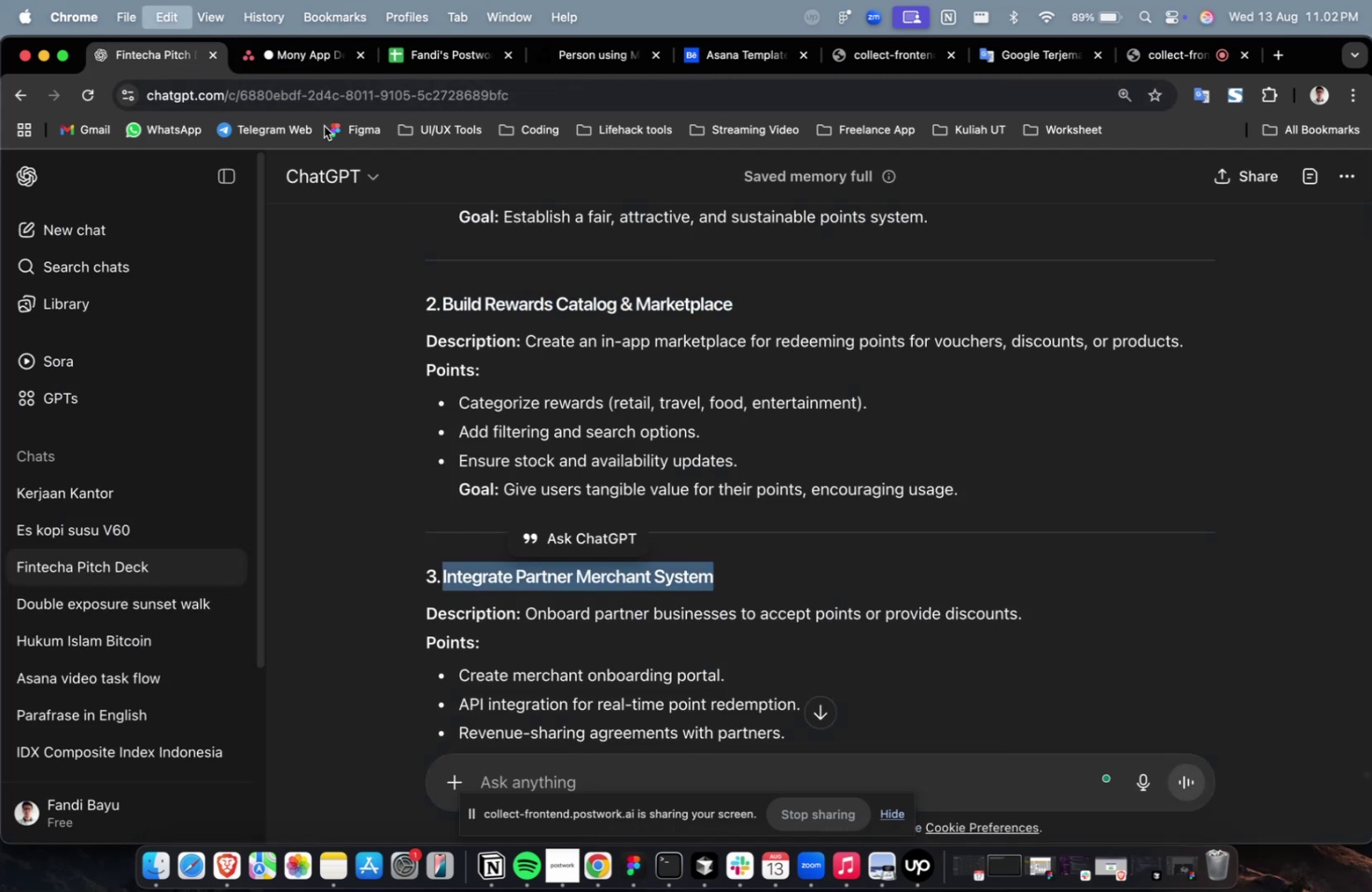 
key(Meta+C)
 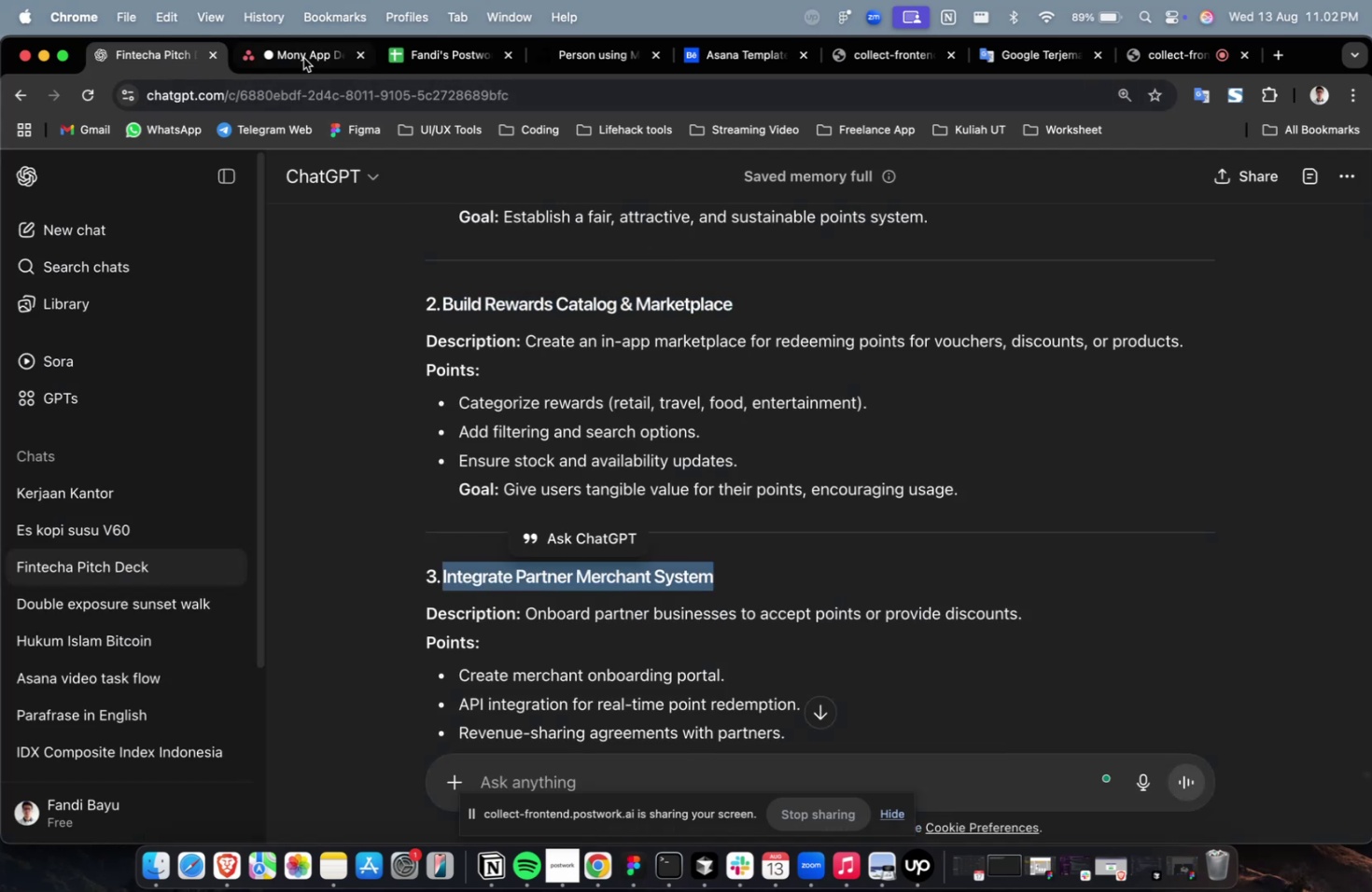 
left_click([303, 57])
 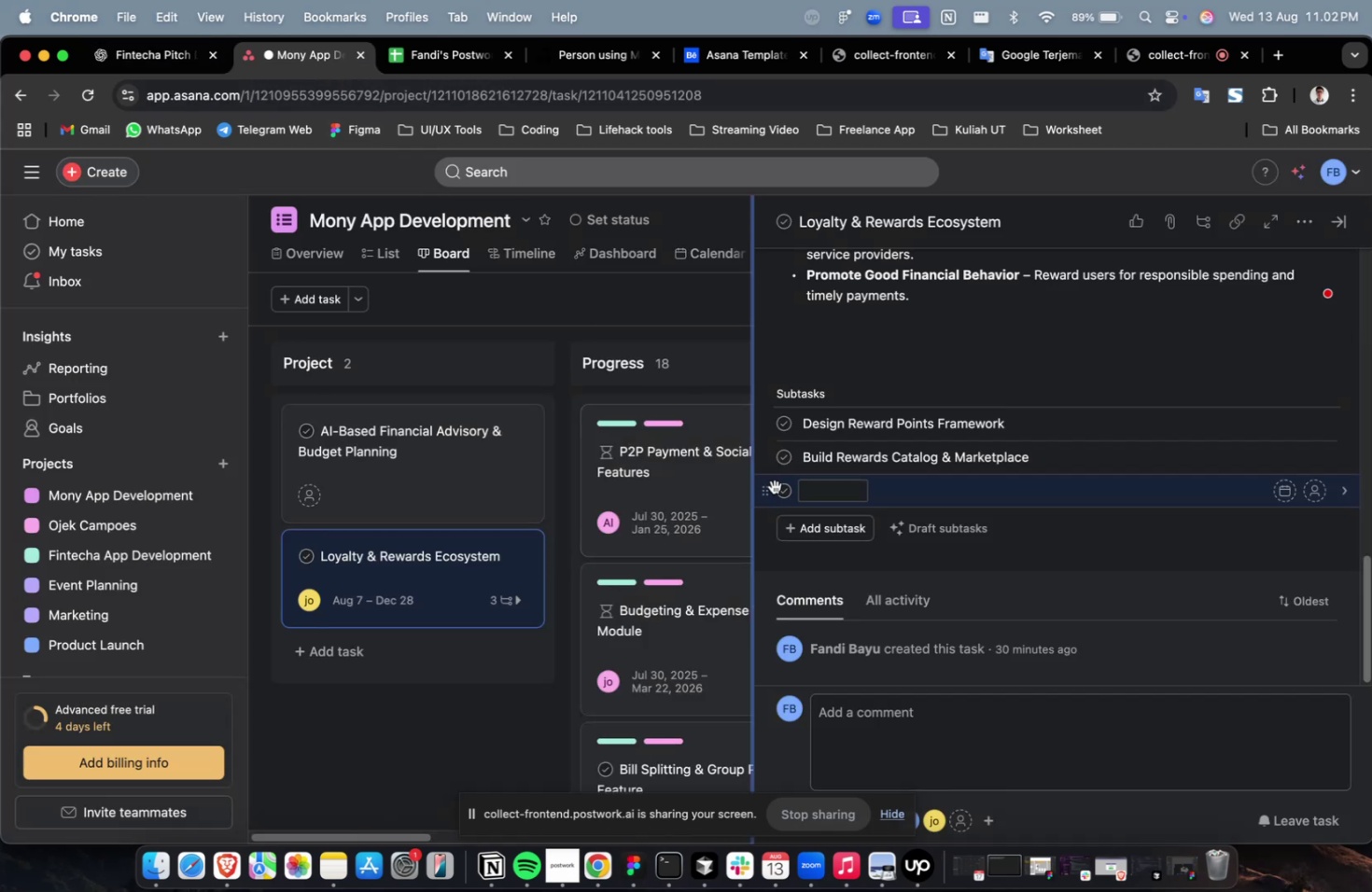 
key(Meta+V)
 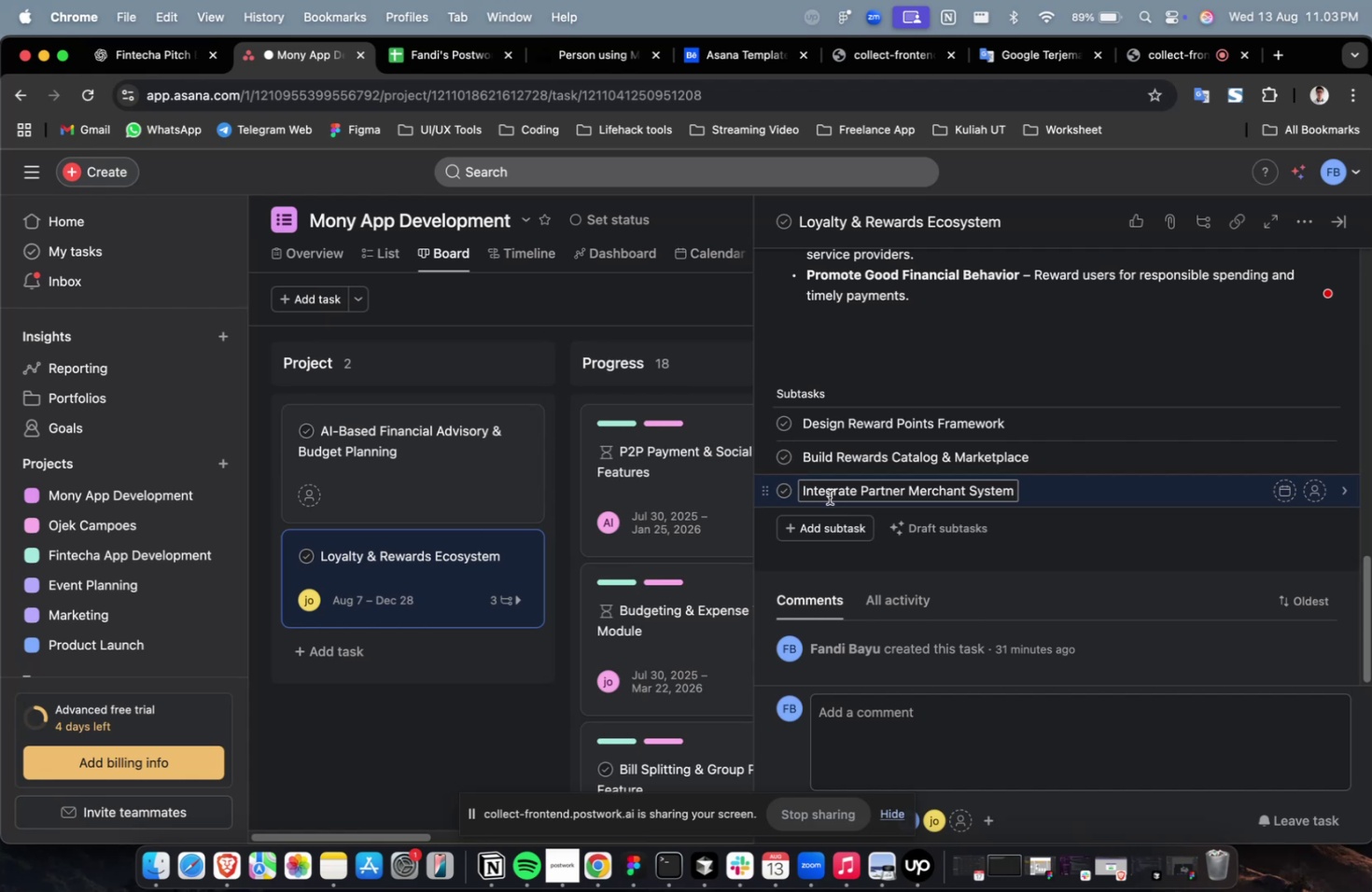 
wait(50.79)
 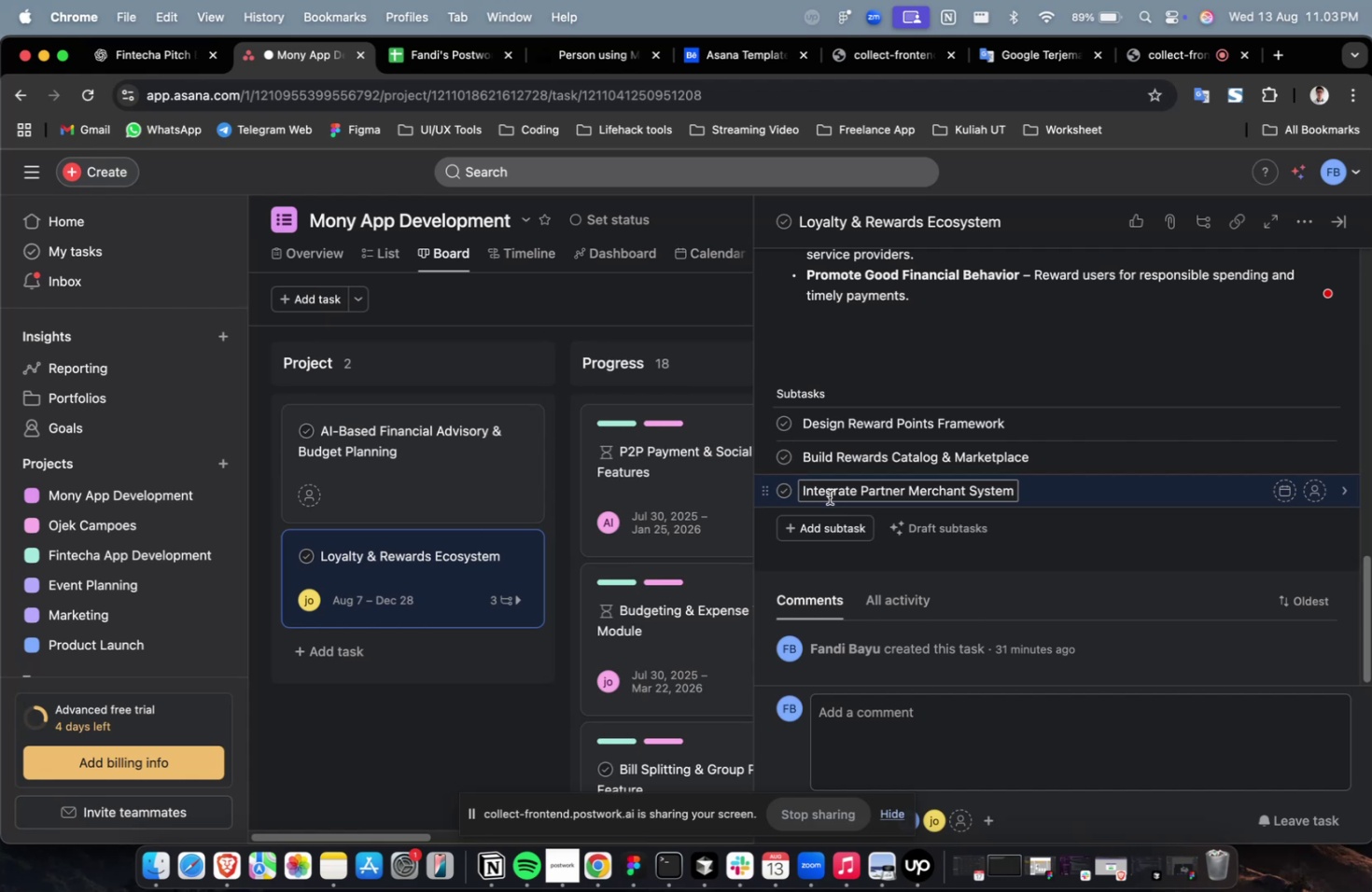 
scroll: coordinate [833, 491], scroll_direction: down, amount: 15.0
 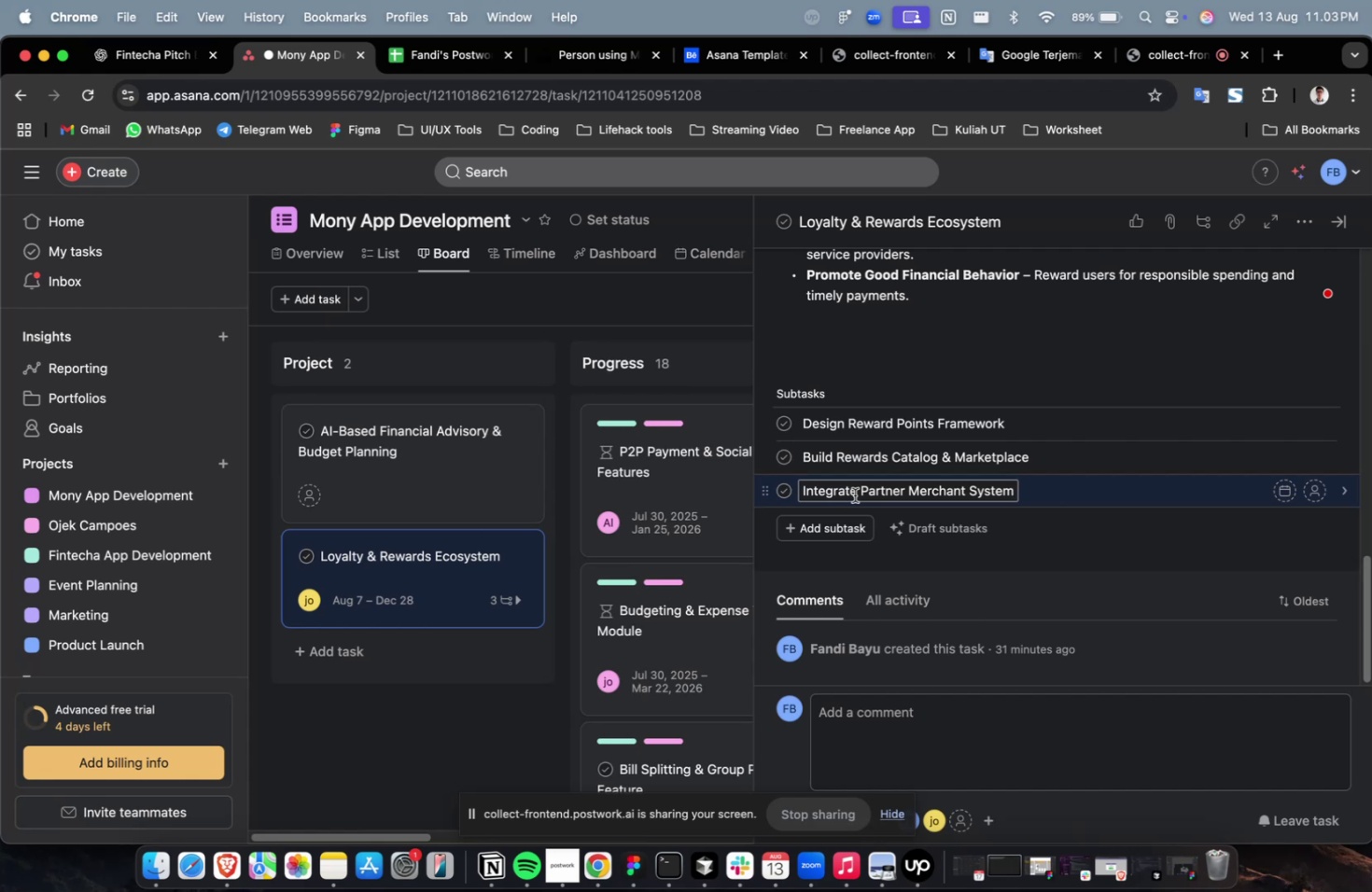 
scroll: coordinate [855, 495], scroll_direction: down, amount: 4.0
 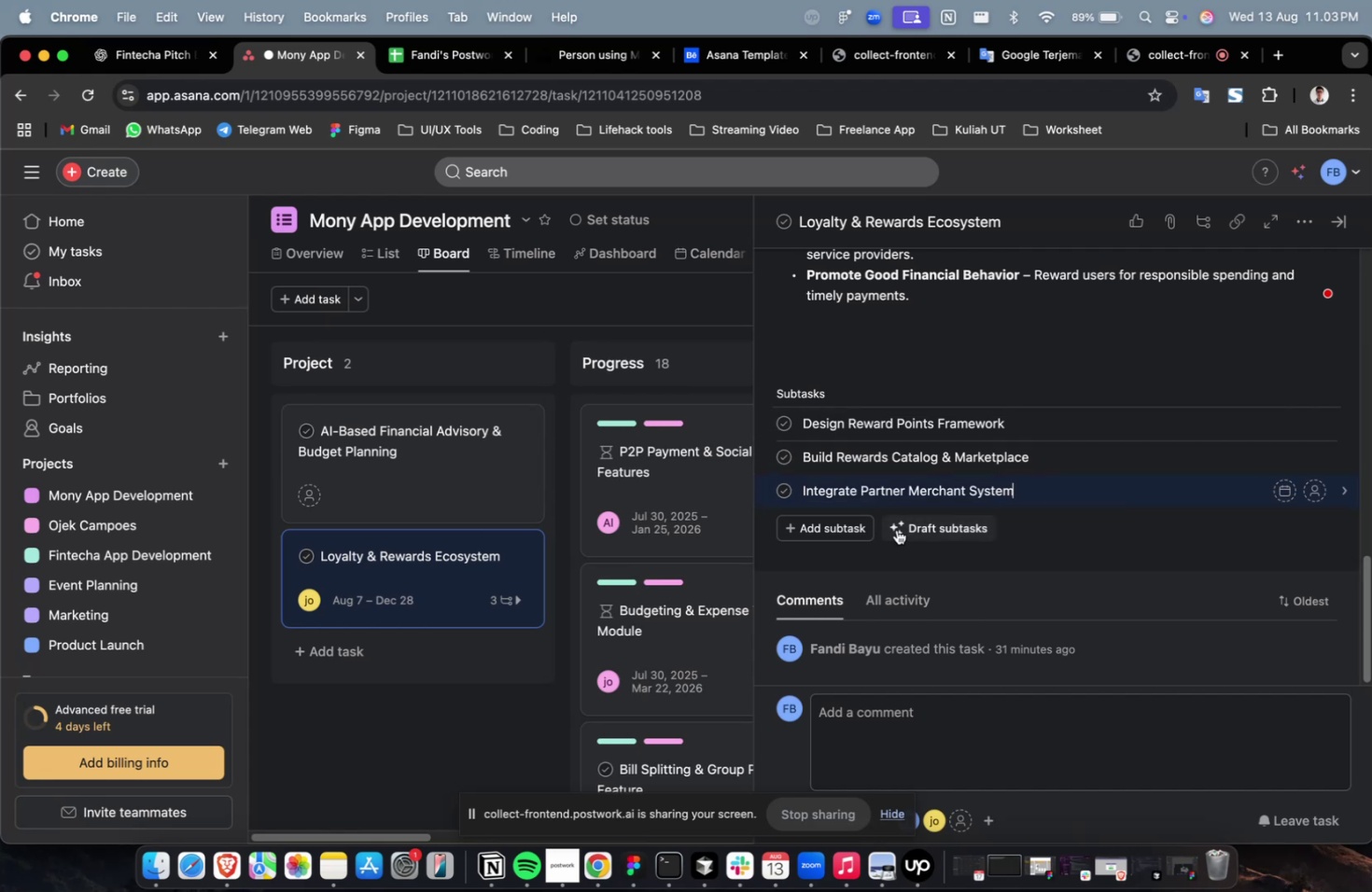 
left_click([845, 530])
 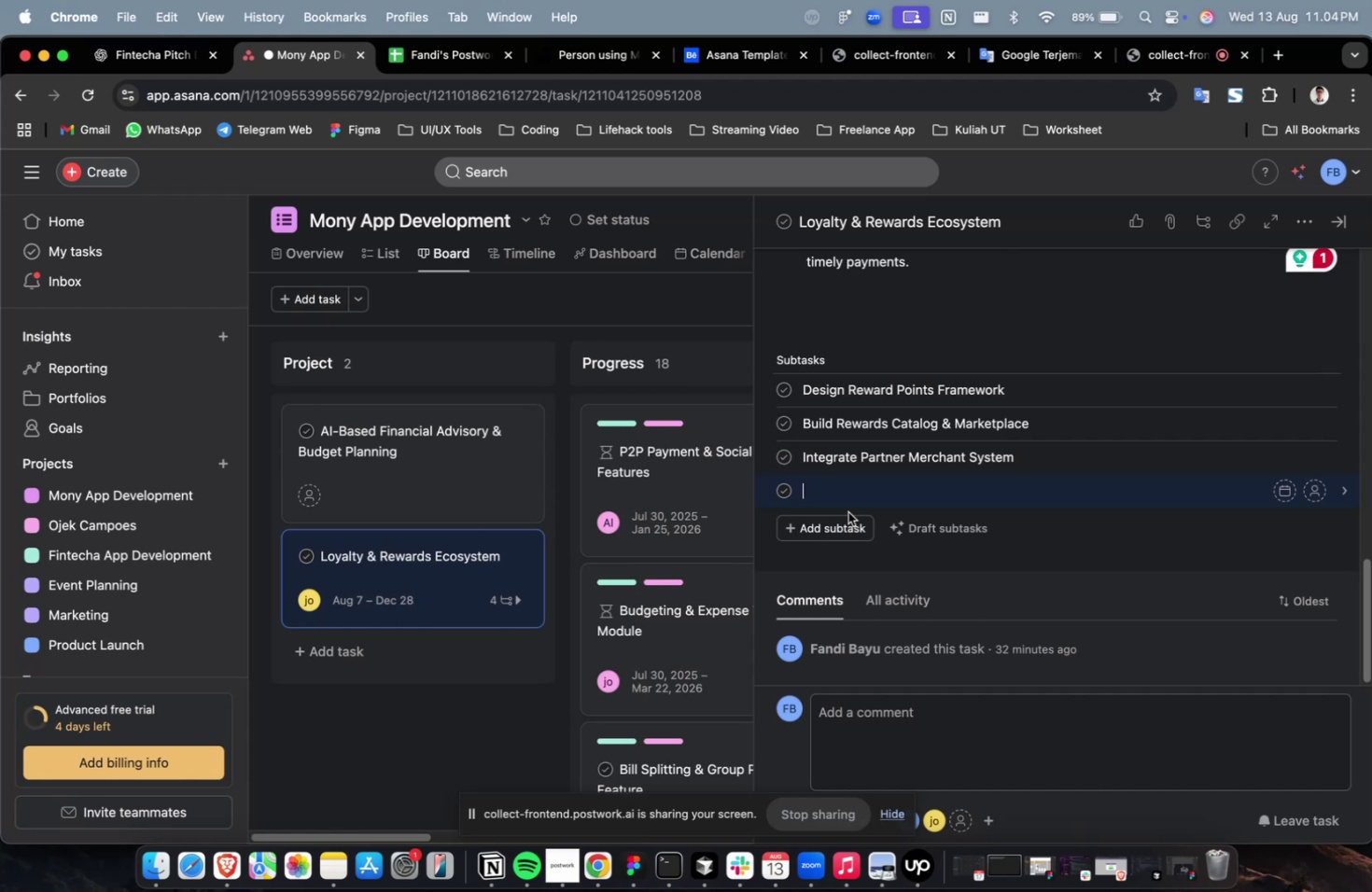 
wait(41.4)
 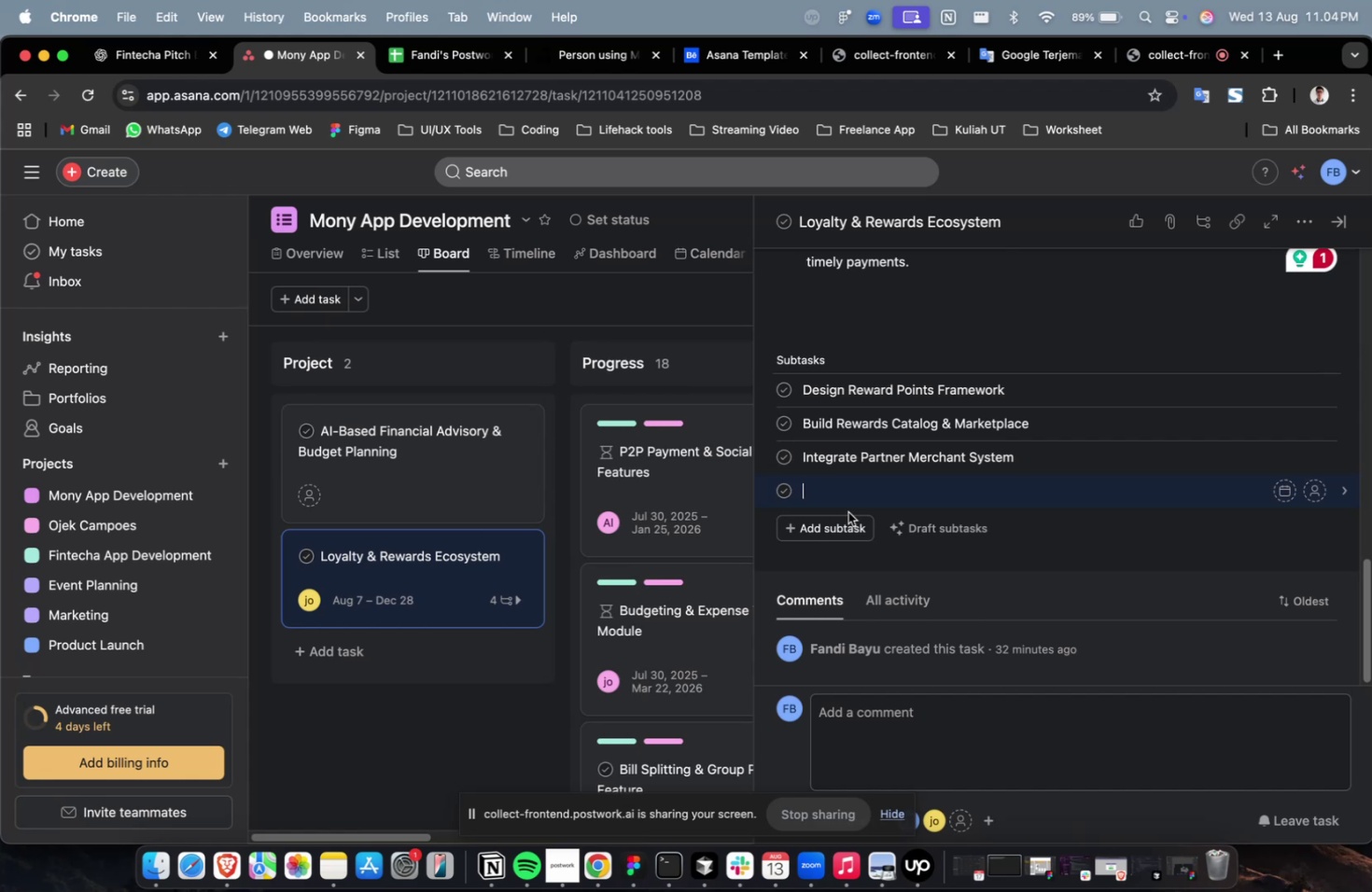 
left_click([161, 60])
 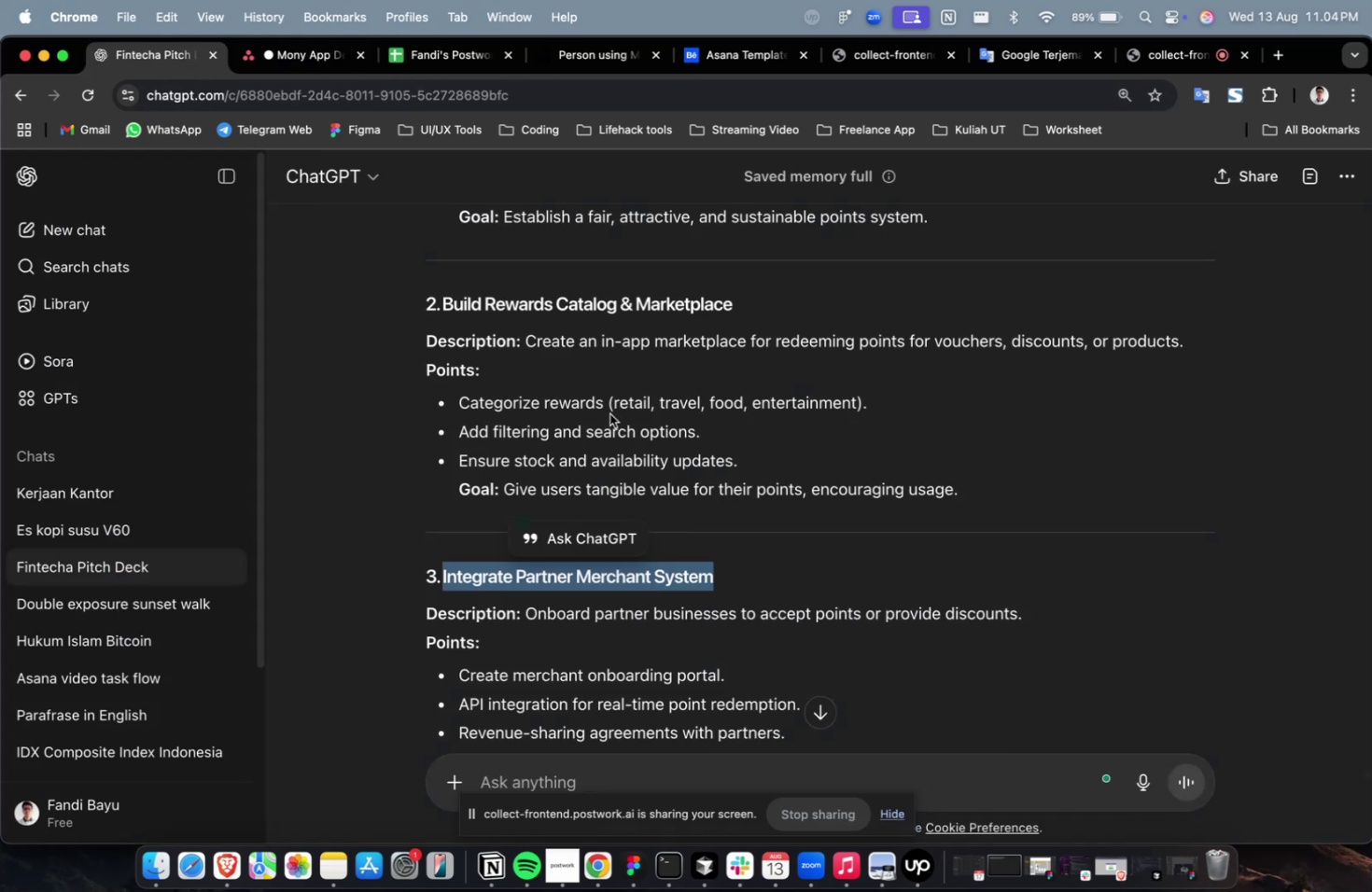 
scroll: coordinate [657, 475], scroll_direction: down, amount: 9.0
 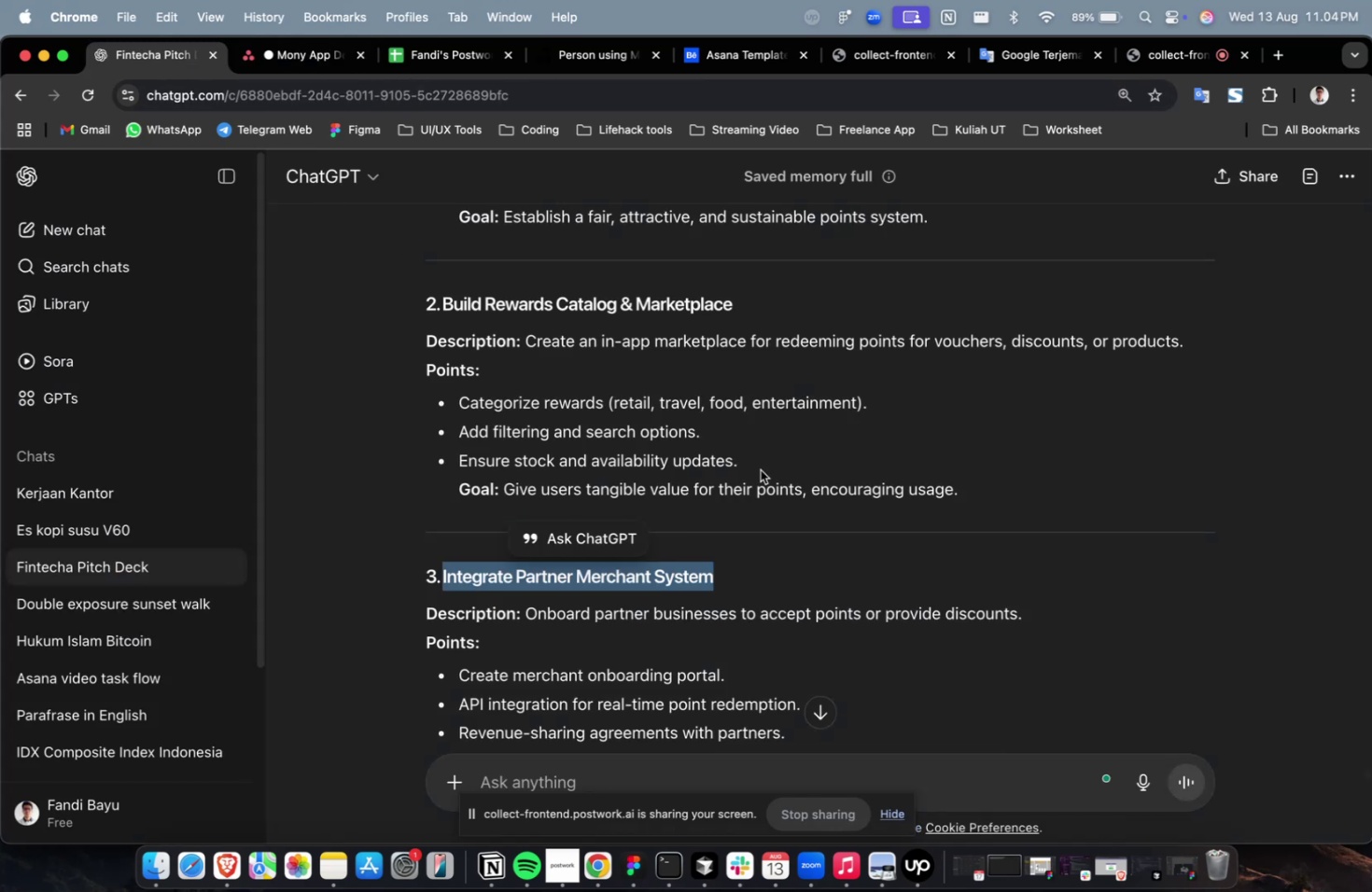 
left_click([835, 489])
 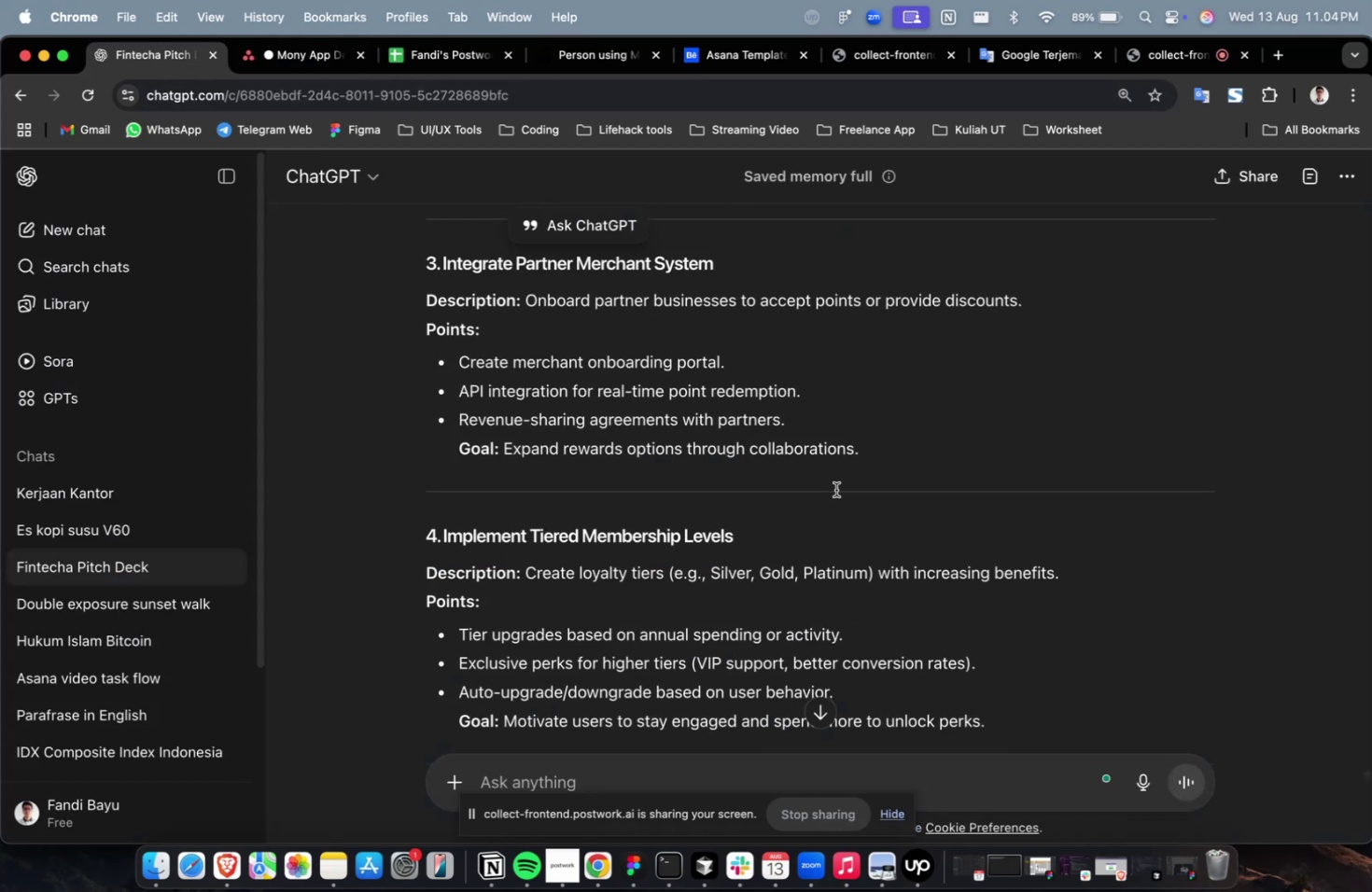 
scroll: coordinate [835, 489], scroll_direction: down, amount: 4.0
 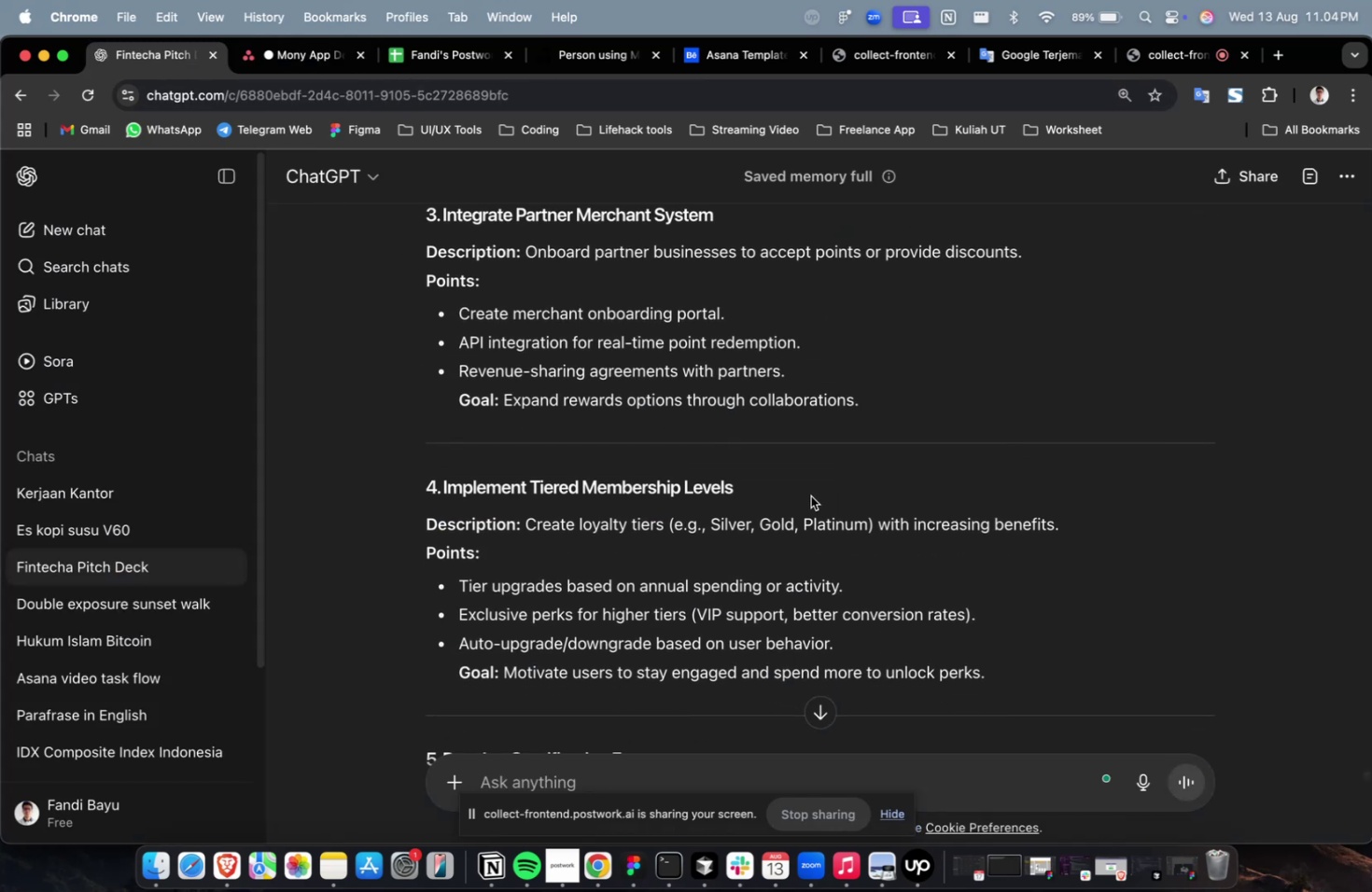 
left_click_drag(start_coordinate=[772, 487], to_coordinate=[439, 487])
 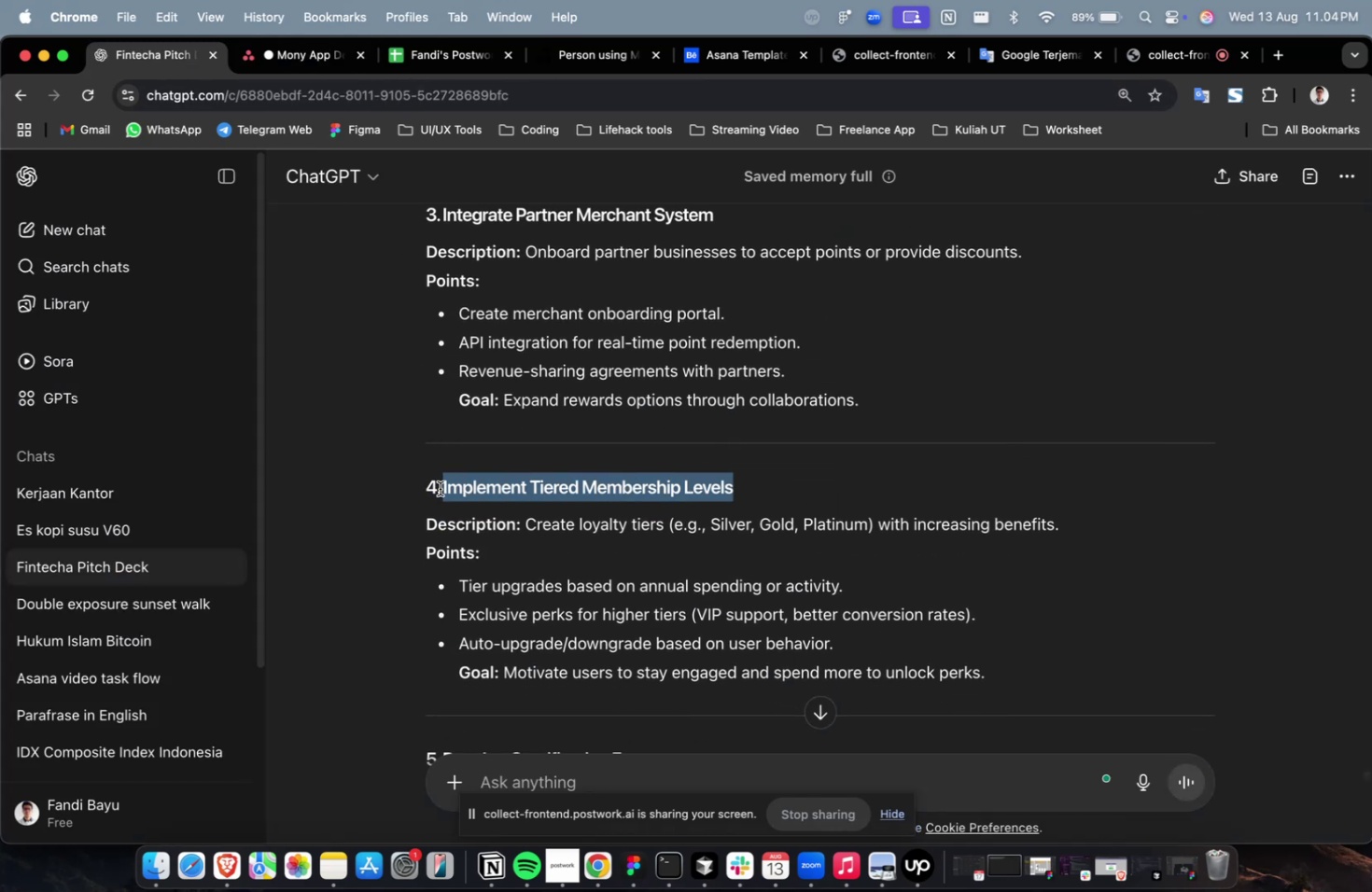 
key(Meta+CommandLeft)
 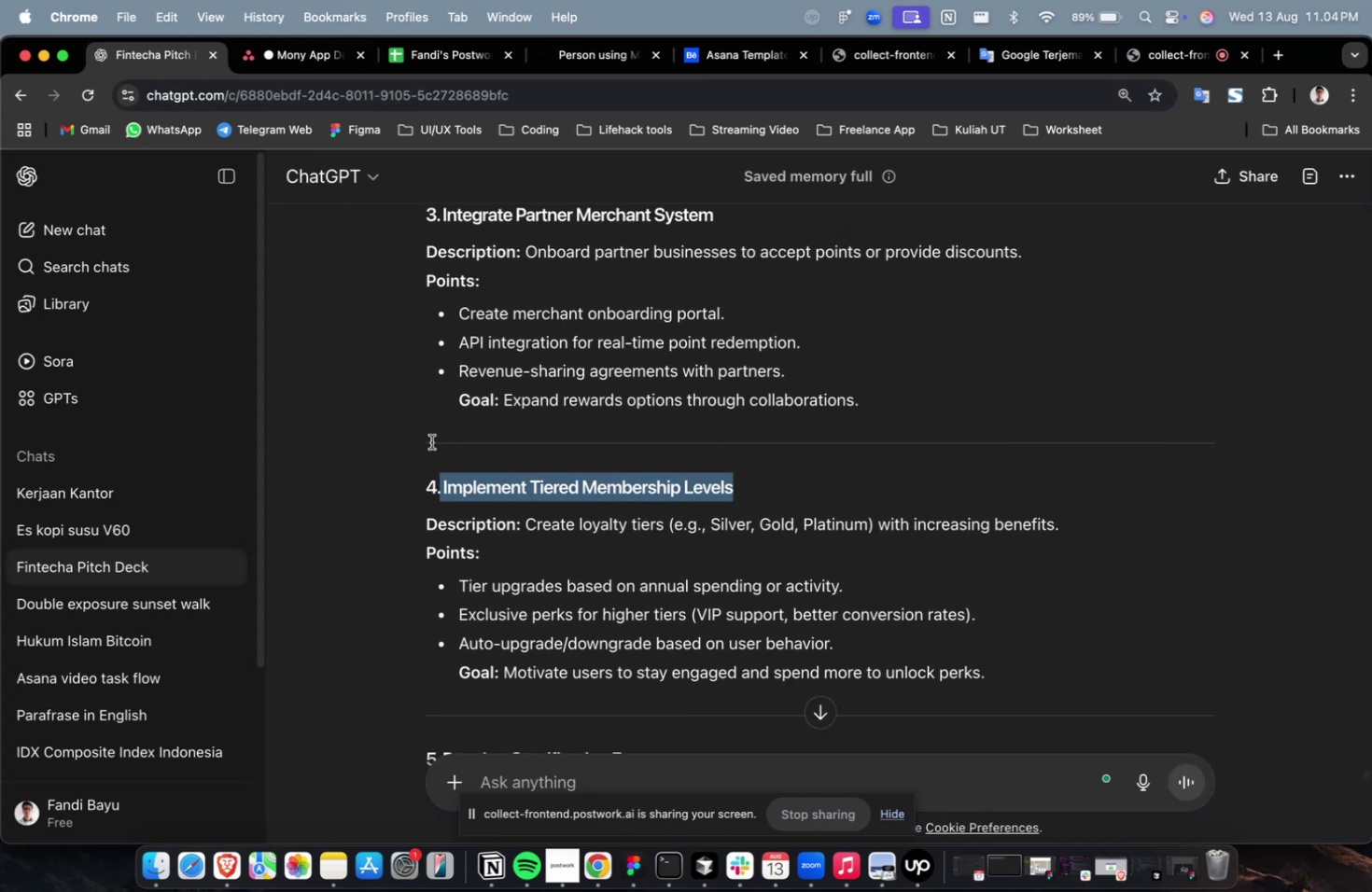 
key(Meta+C)
 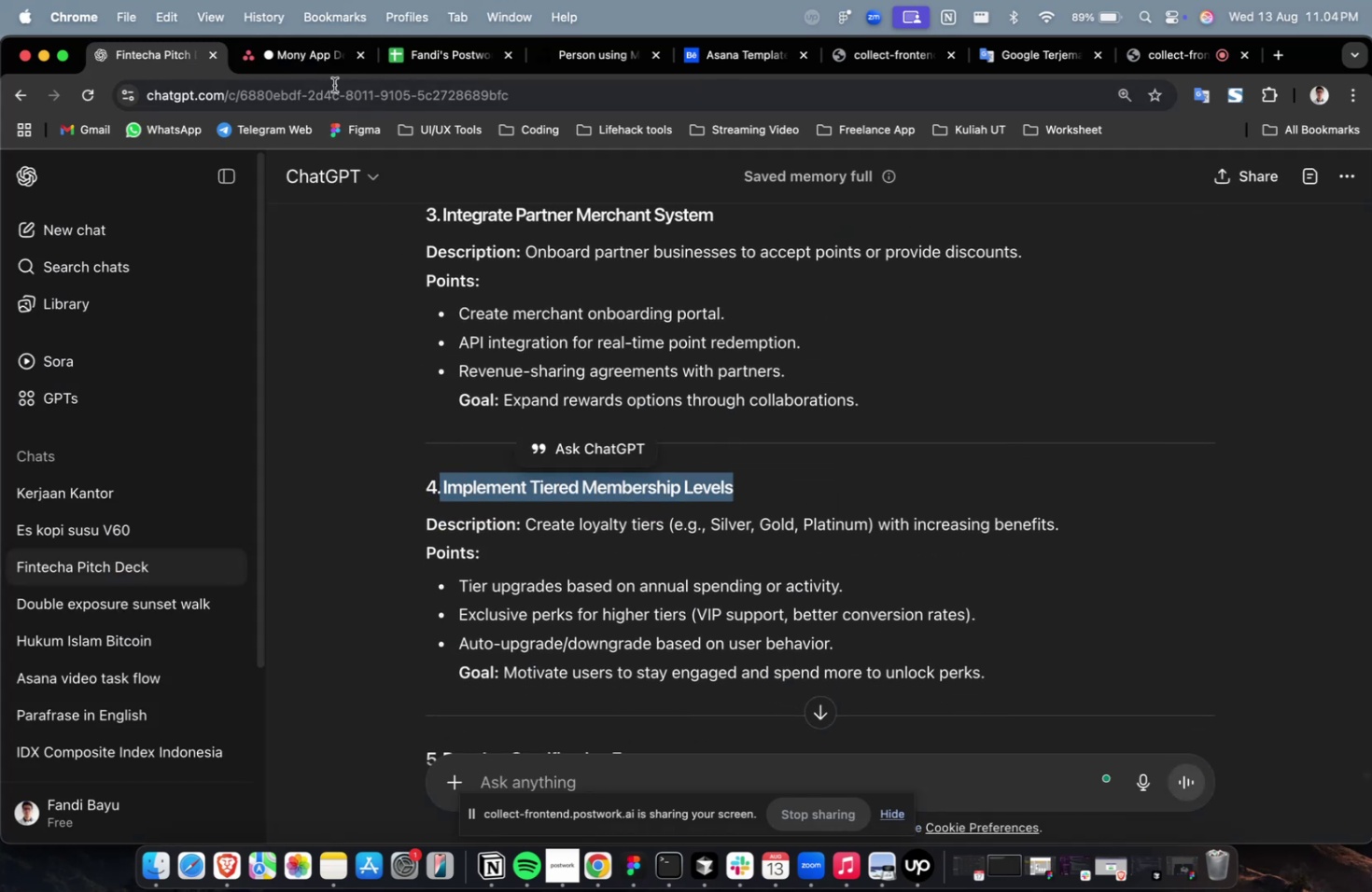 
left_click([322, 65])
 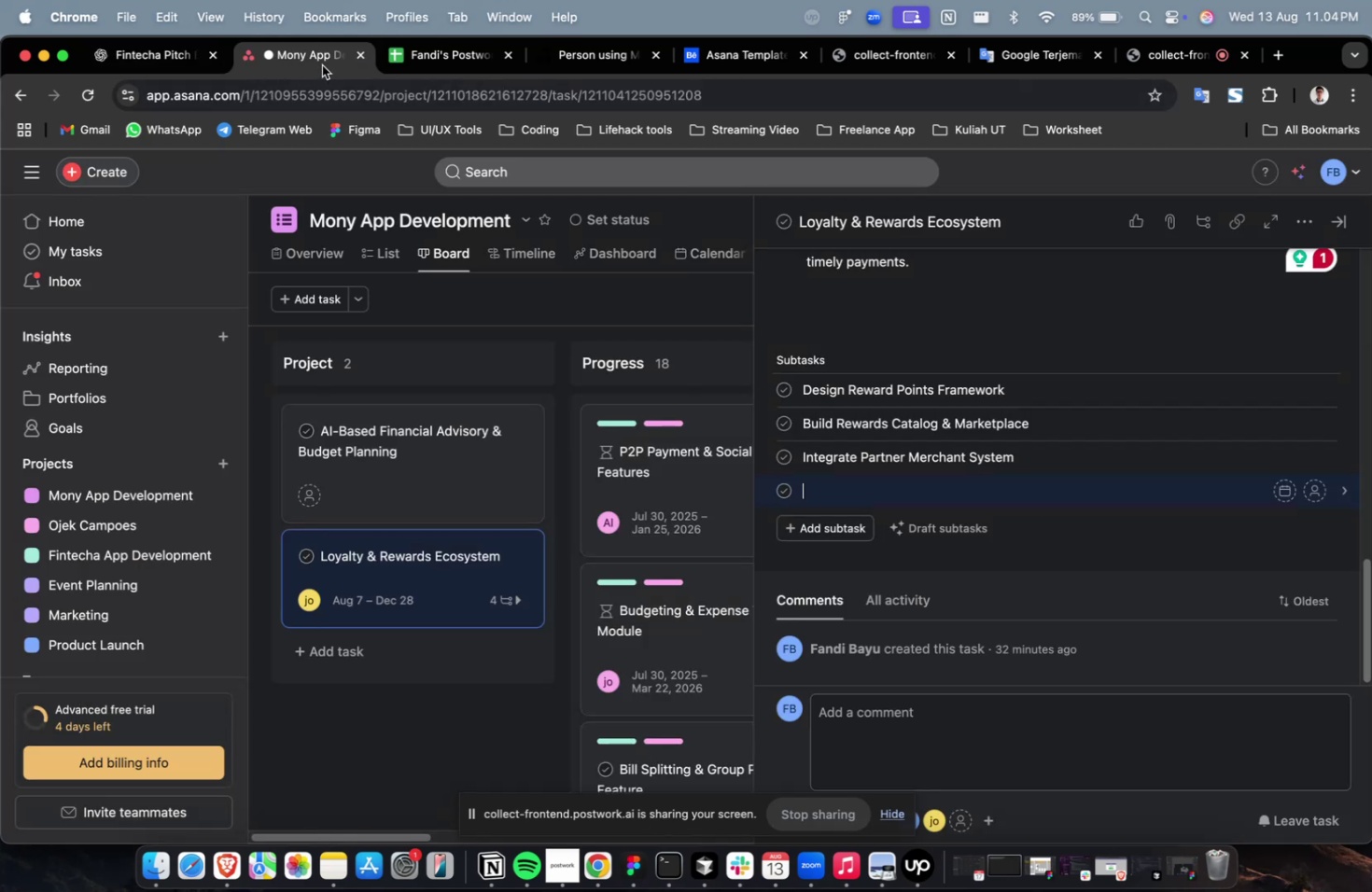 
key(Meta+CommandLeft)
 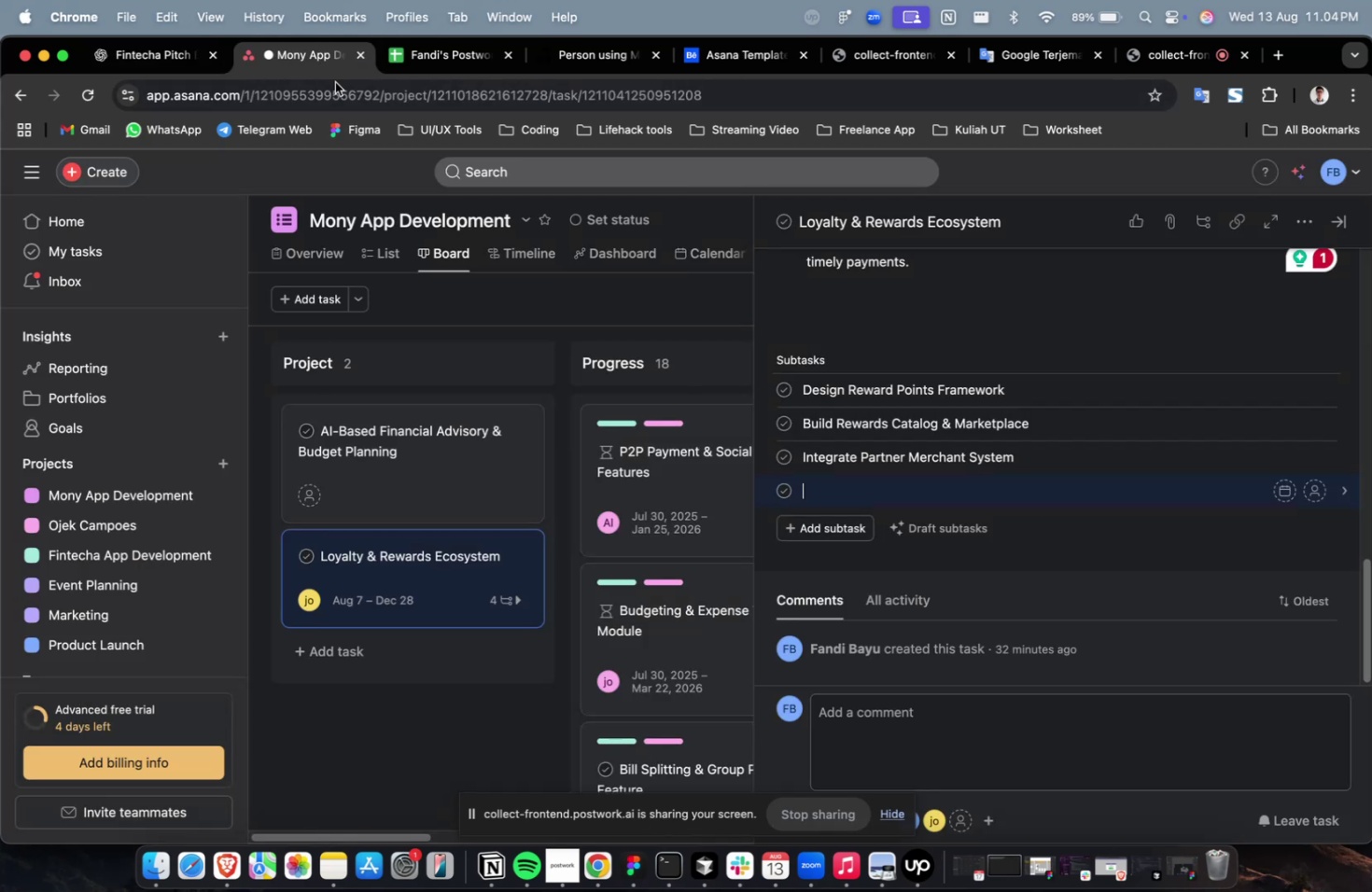 
key(Meta+V)
 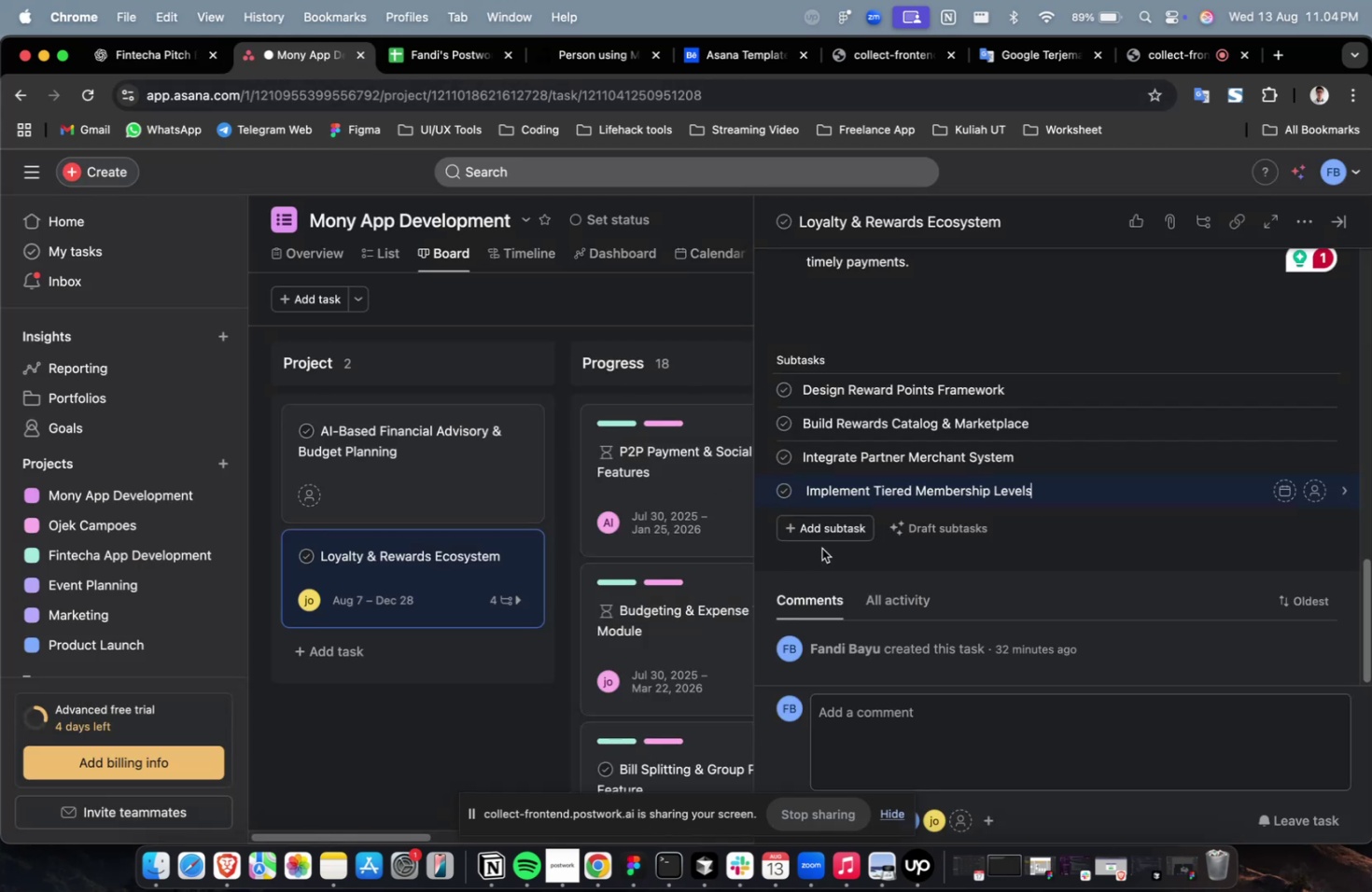 
double_click([823, 536])
 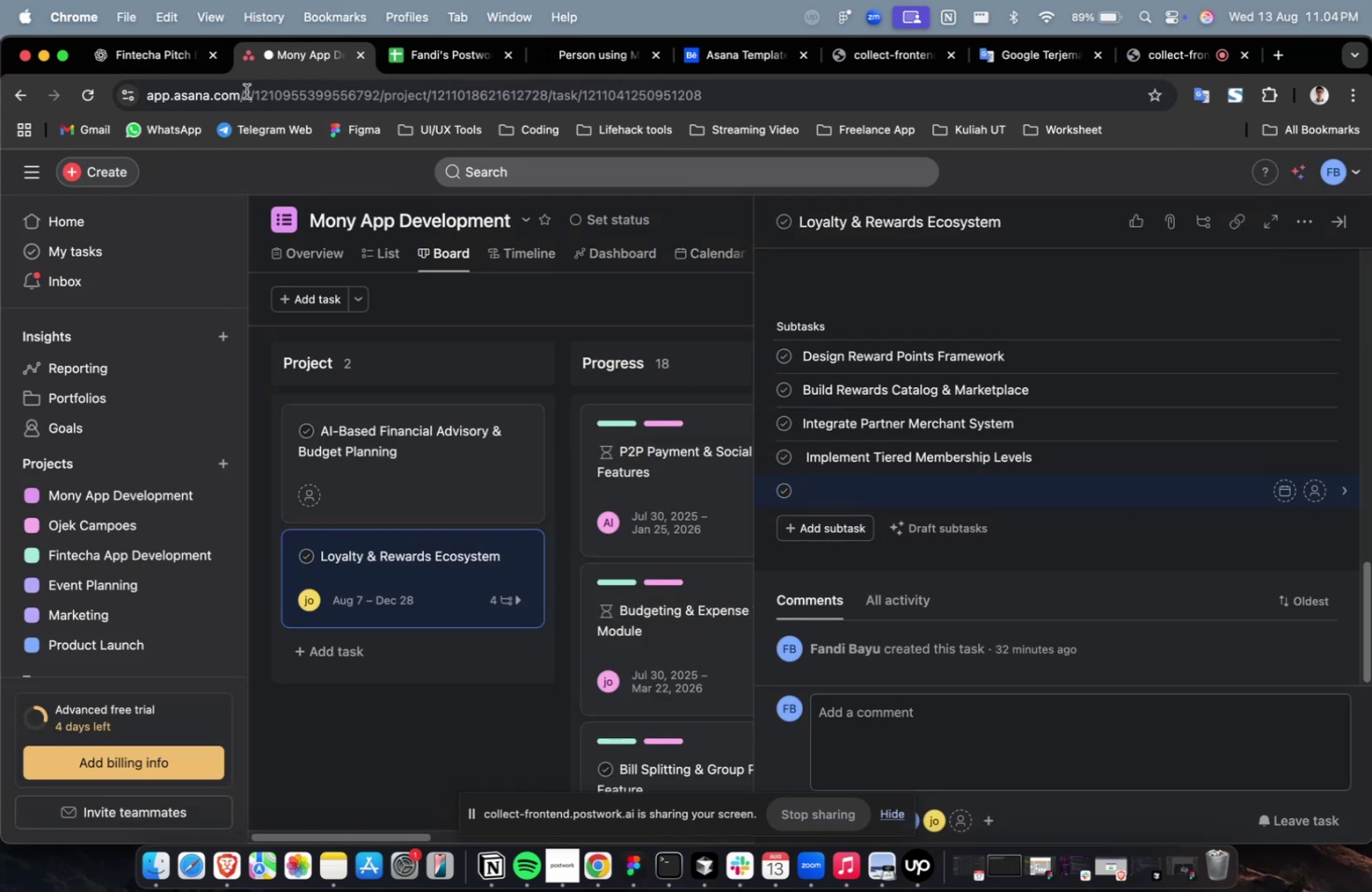 
left_click([175, 69])
 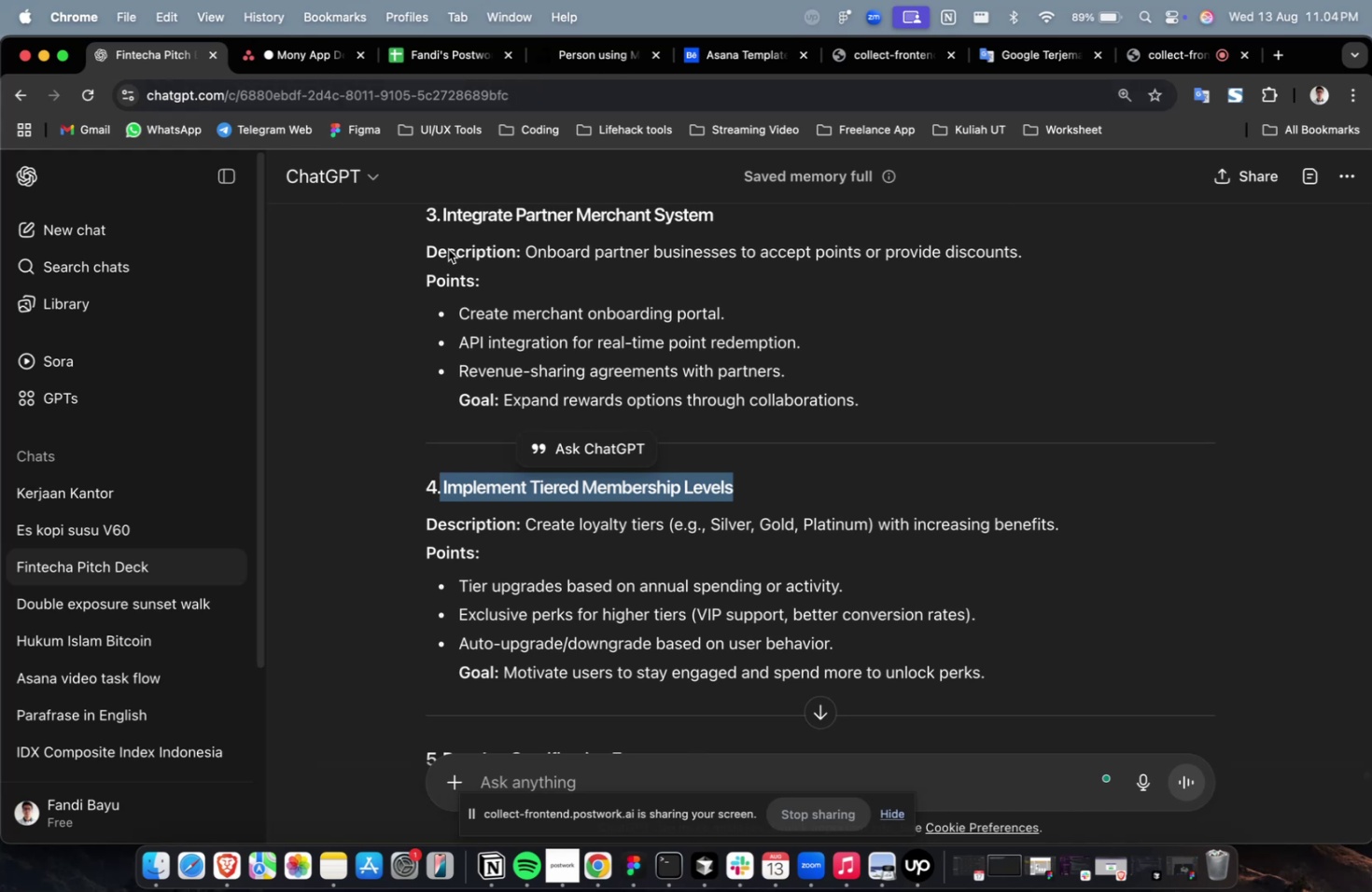 
scroll: coordinate [632, 411], scroll_direction: down, amount: 9.0
 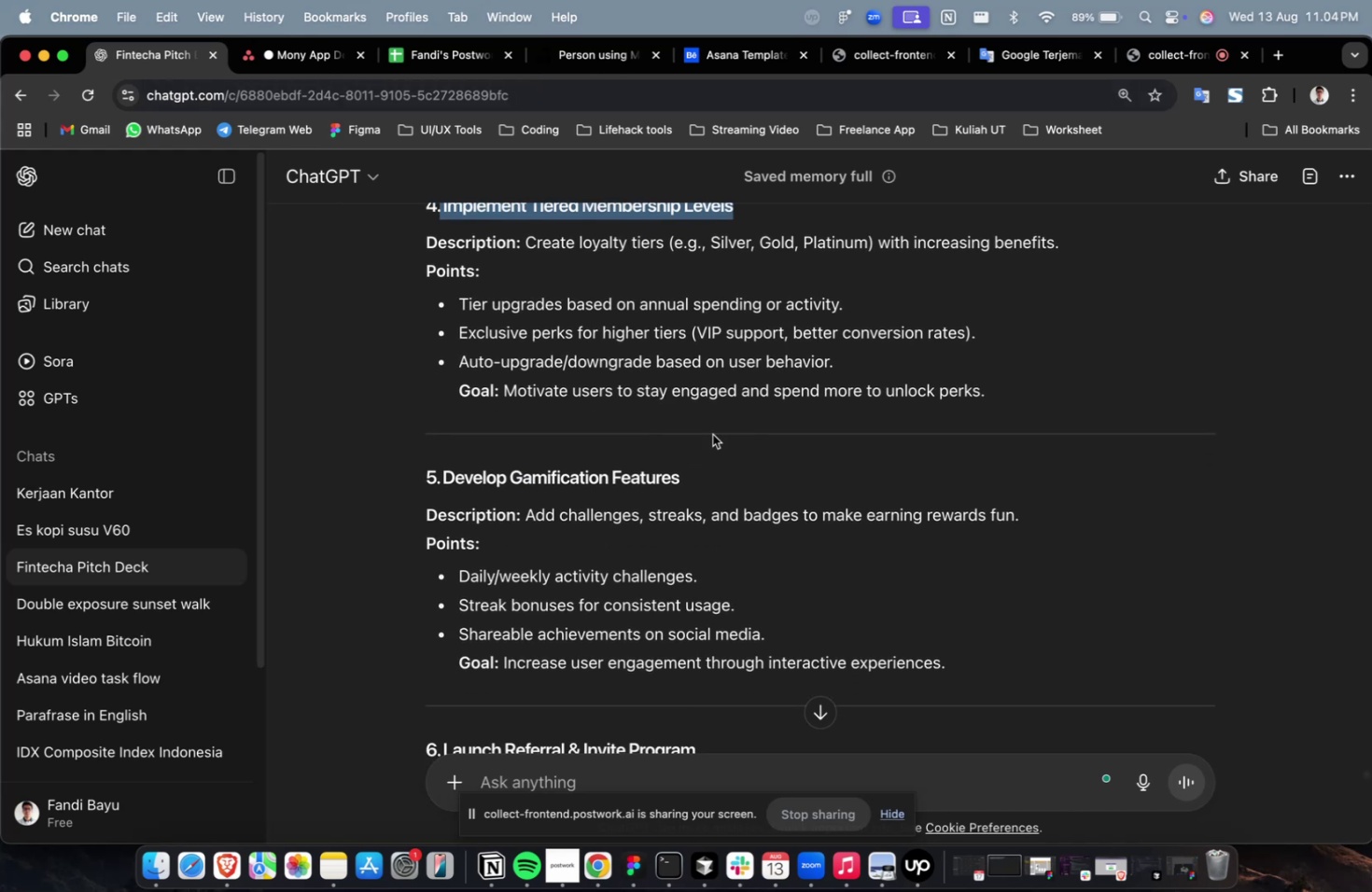 
left_click_drag(start_coordinate=[690, 472], to_coordinate=[443, 479])
 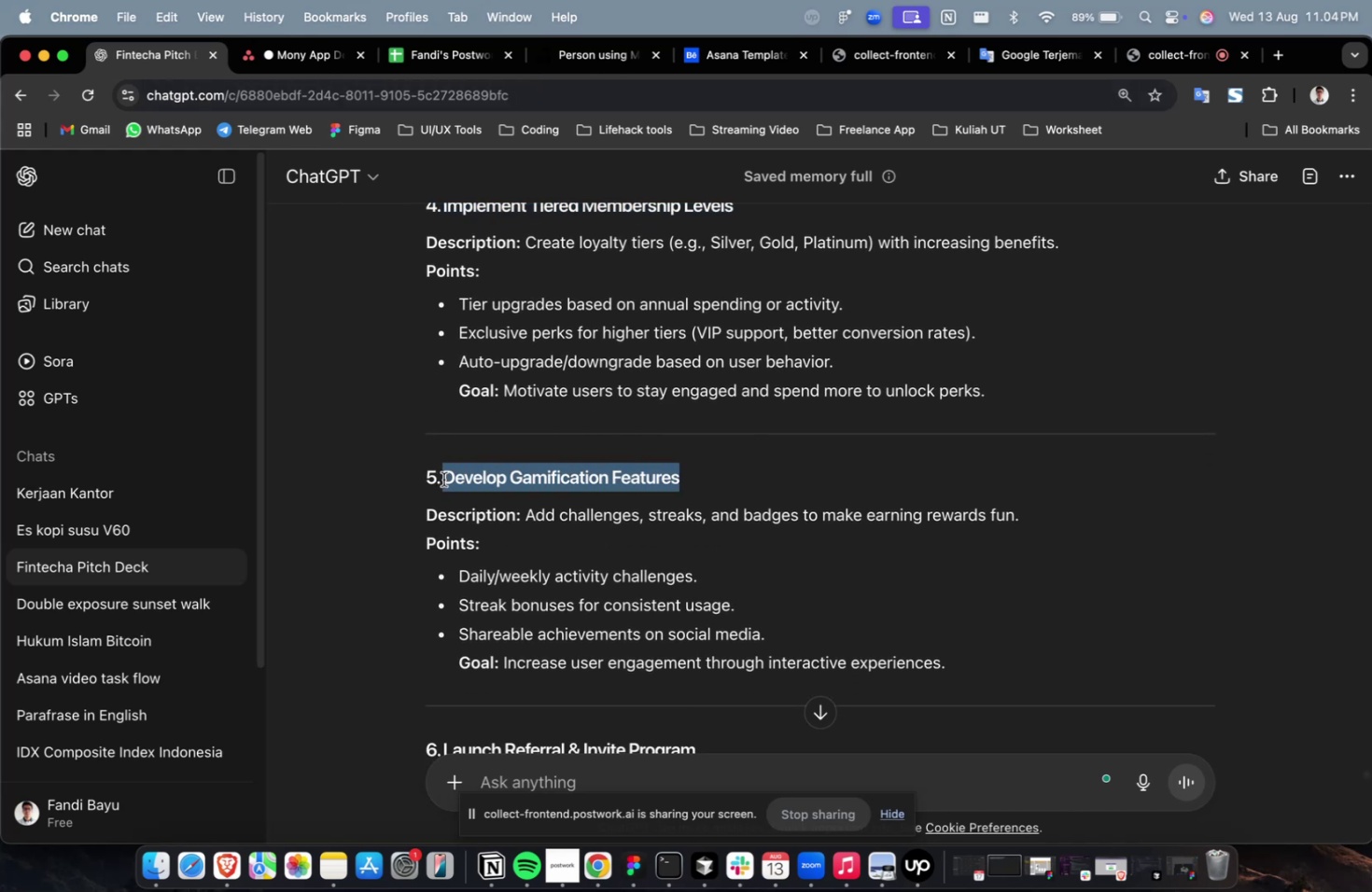 
key(Meta+CommandLeft)
 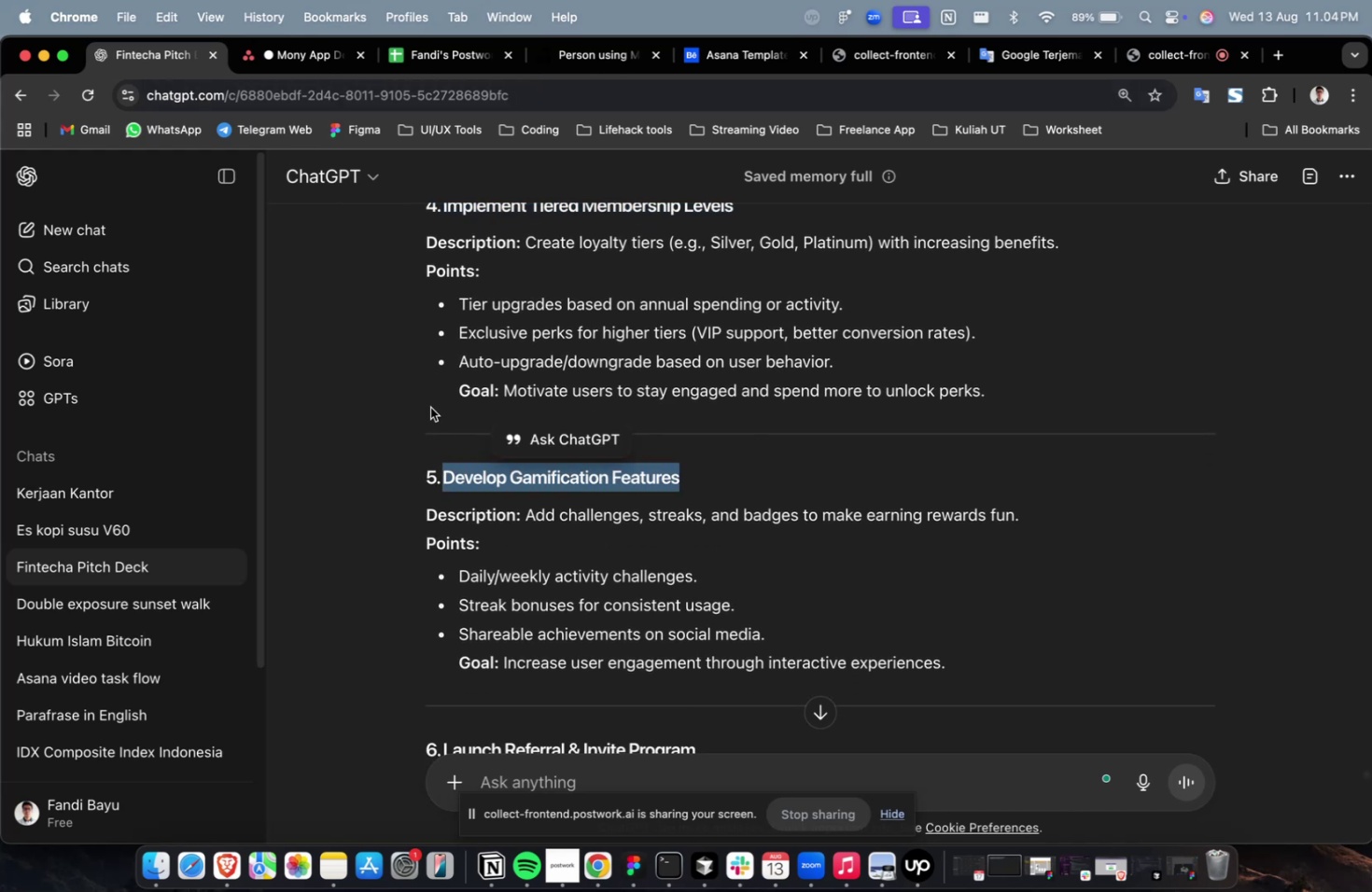 
key(Meta+C)
 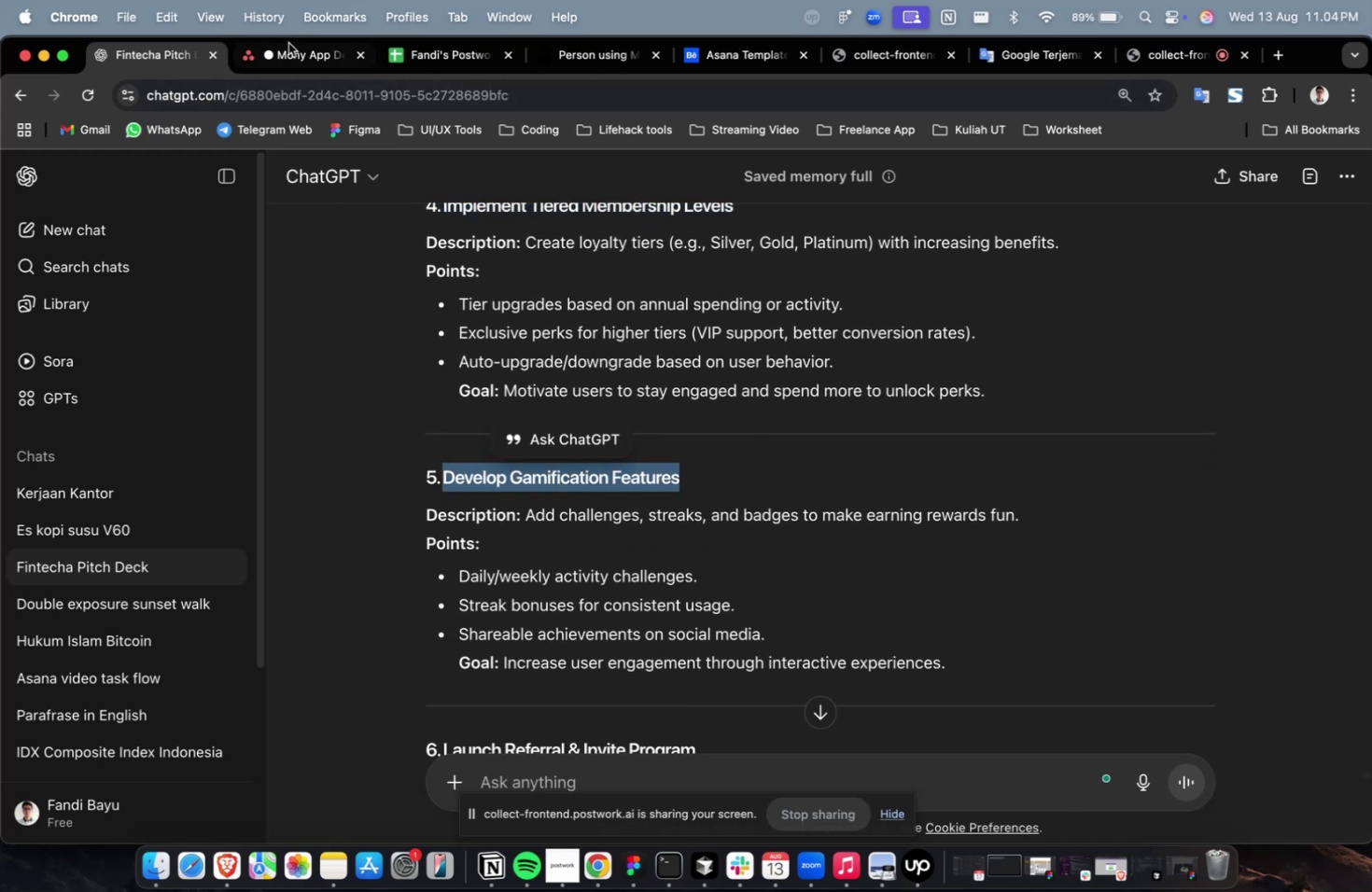 
key(Meta+CommandLeft)
 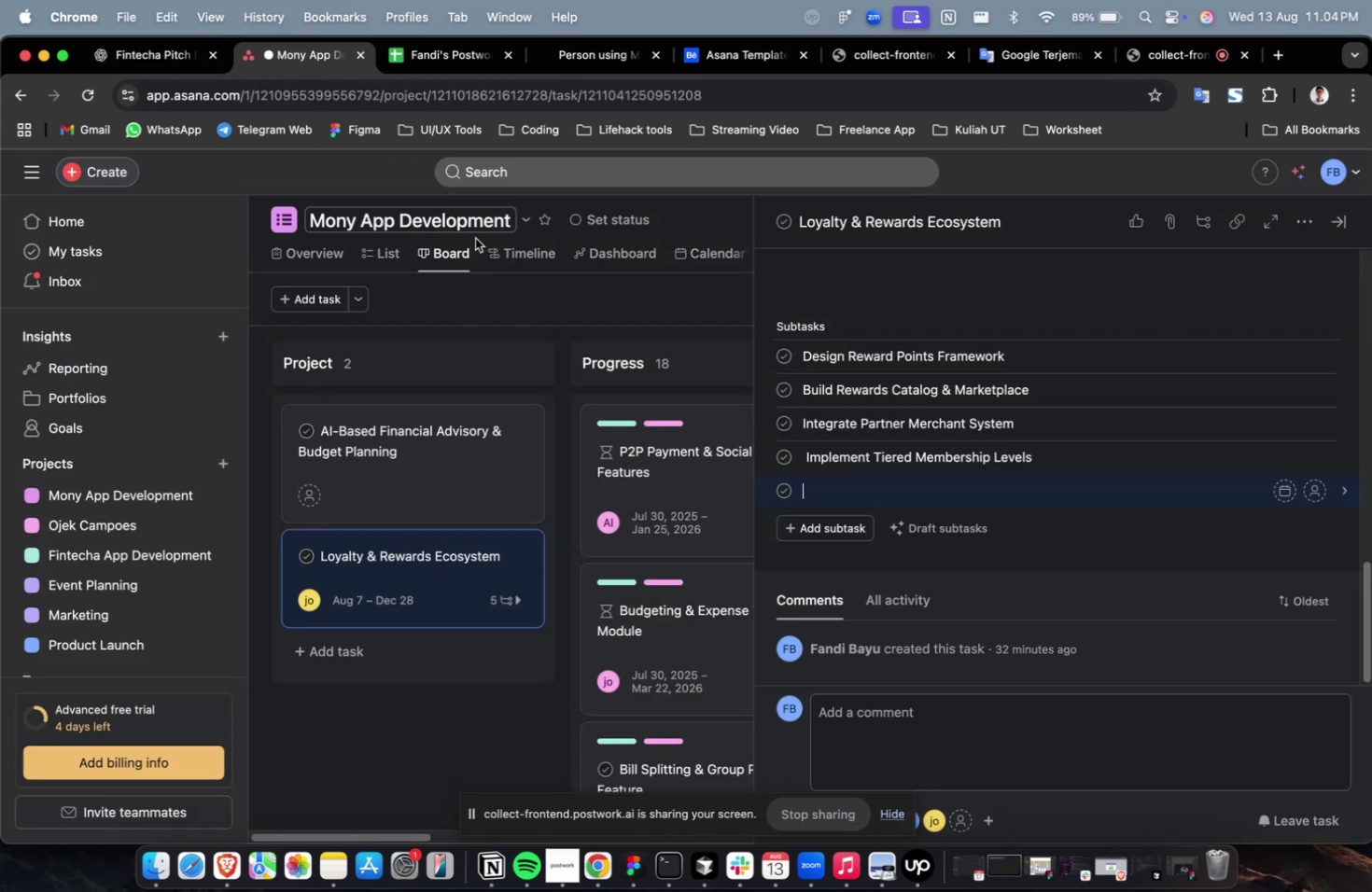 
key(Meta+V)
 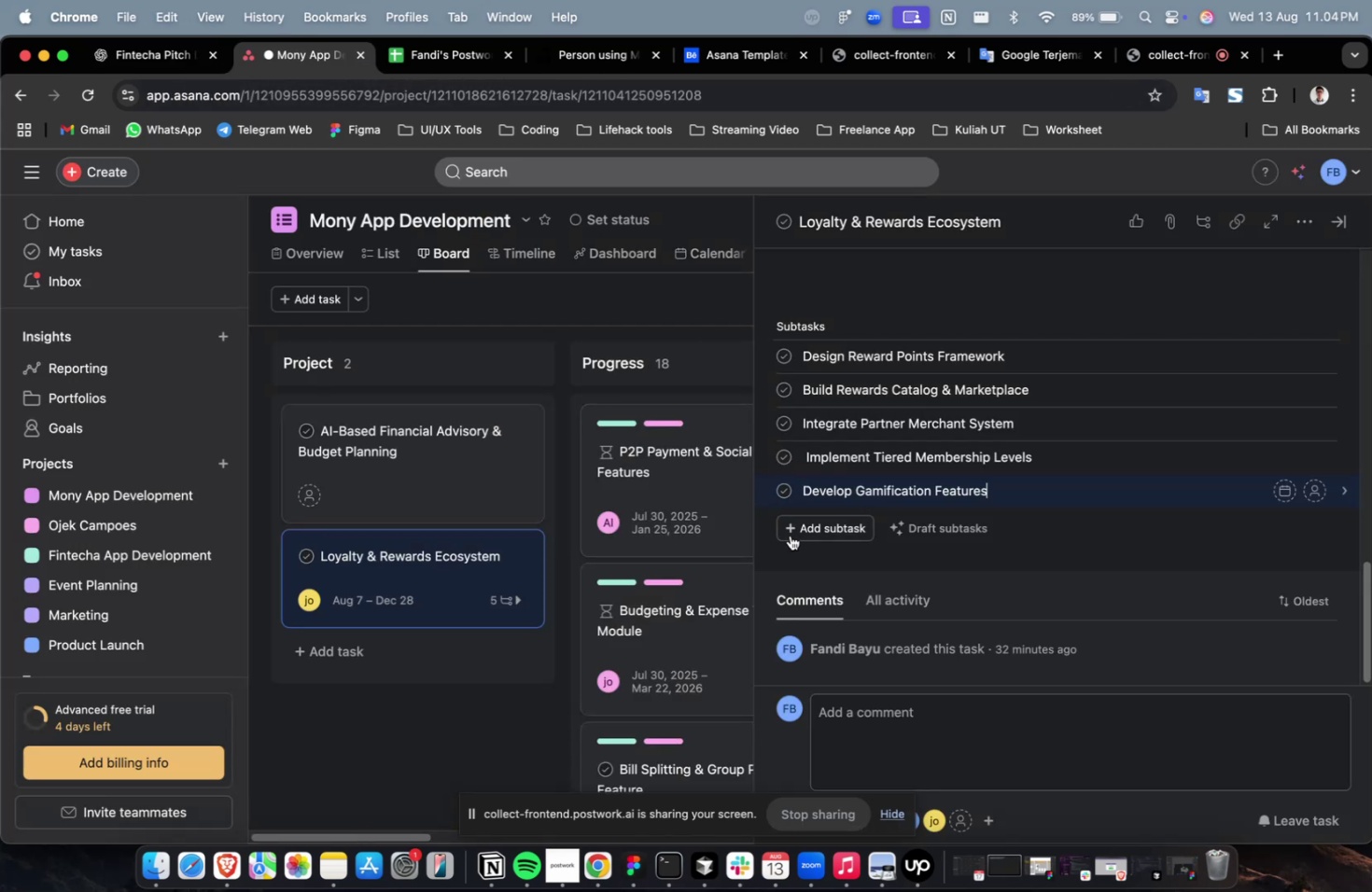 
left_click([804, 537])
 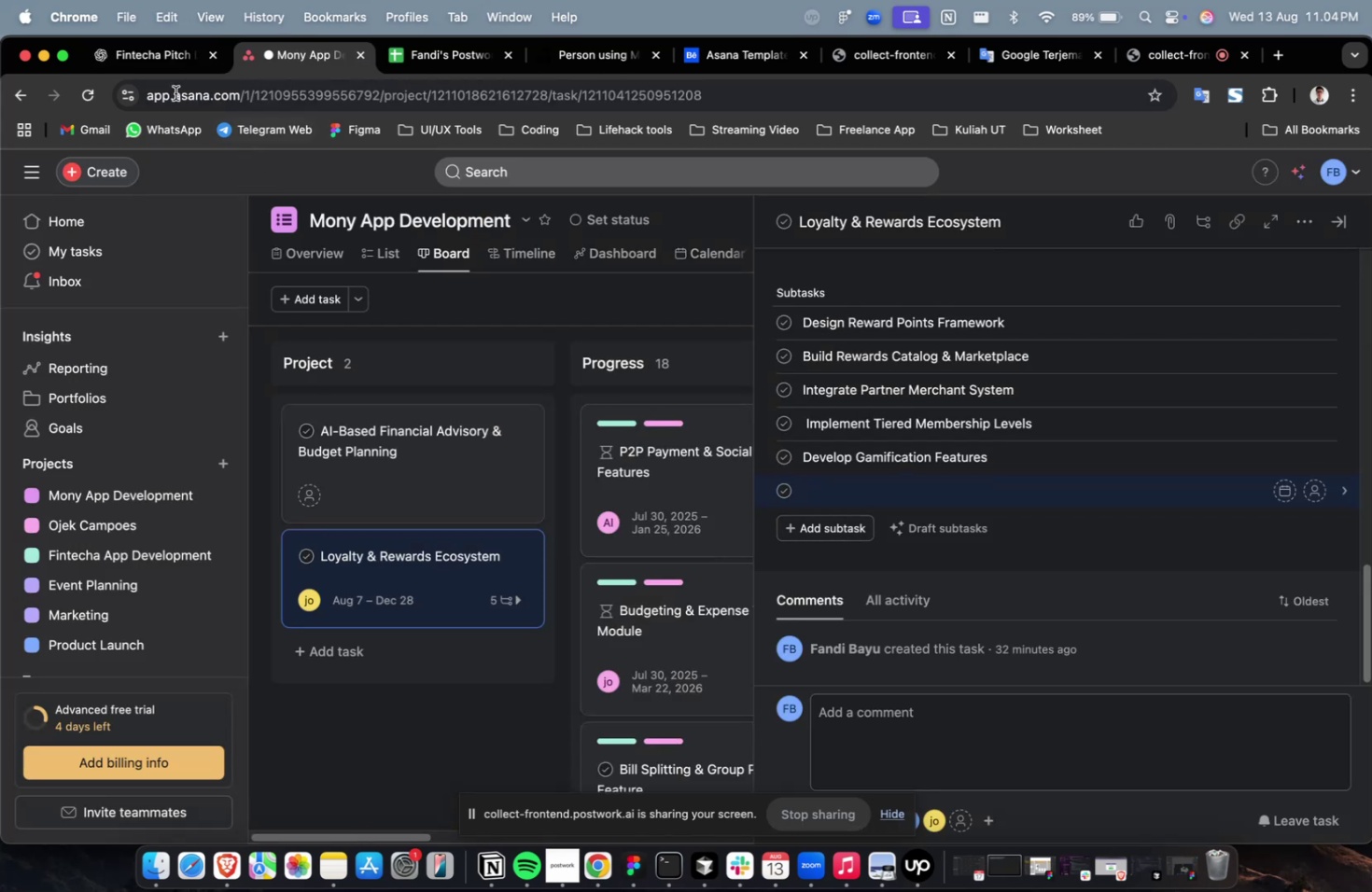 
left_click([131, 56])
 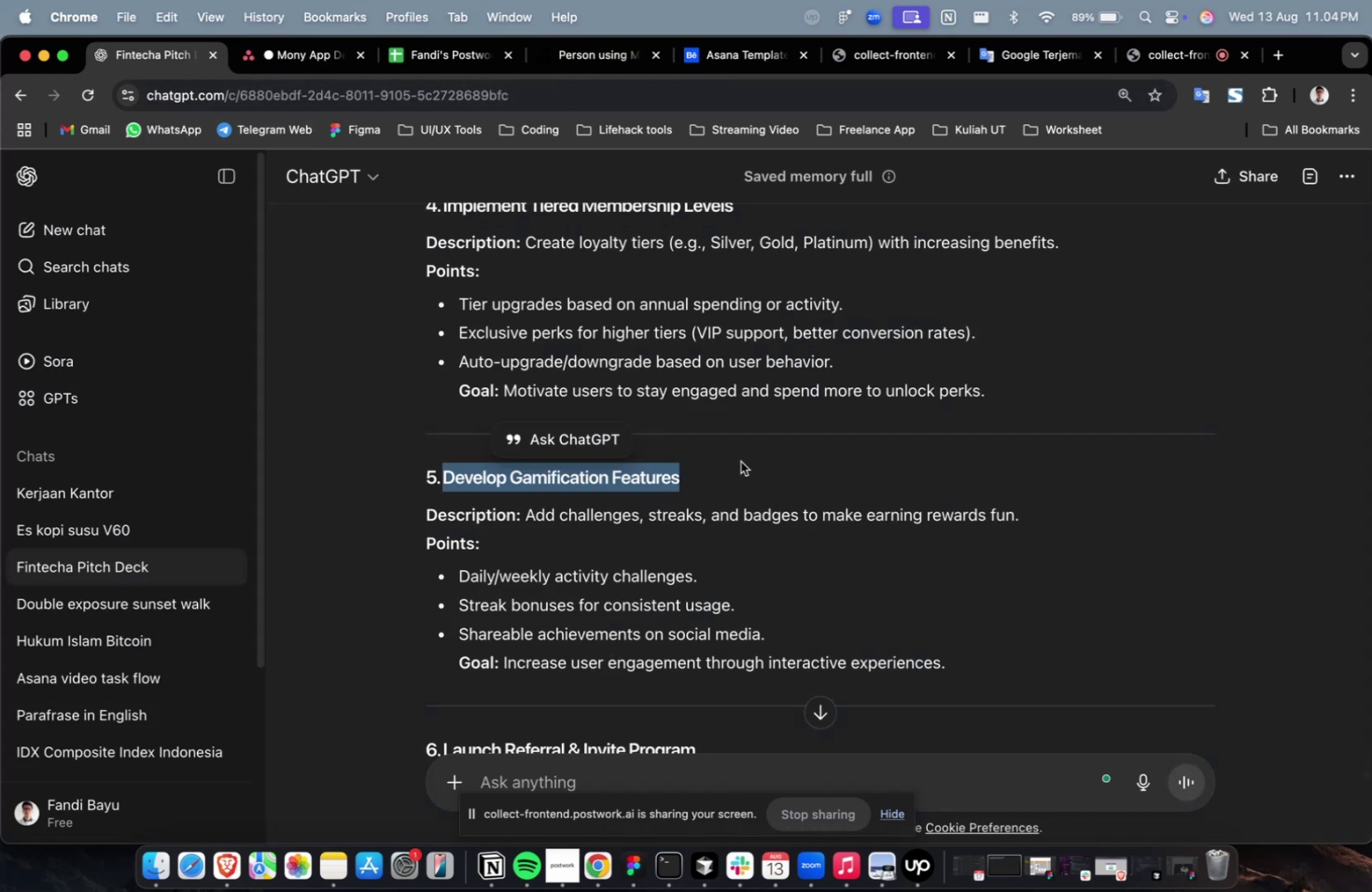 
scroll: coordinate [740, 461], scroll_direction: down, amount: 4.0
 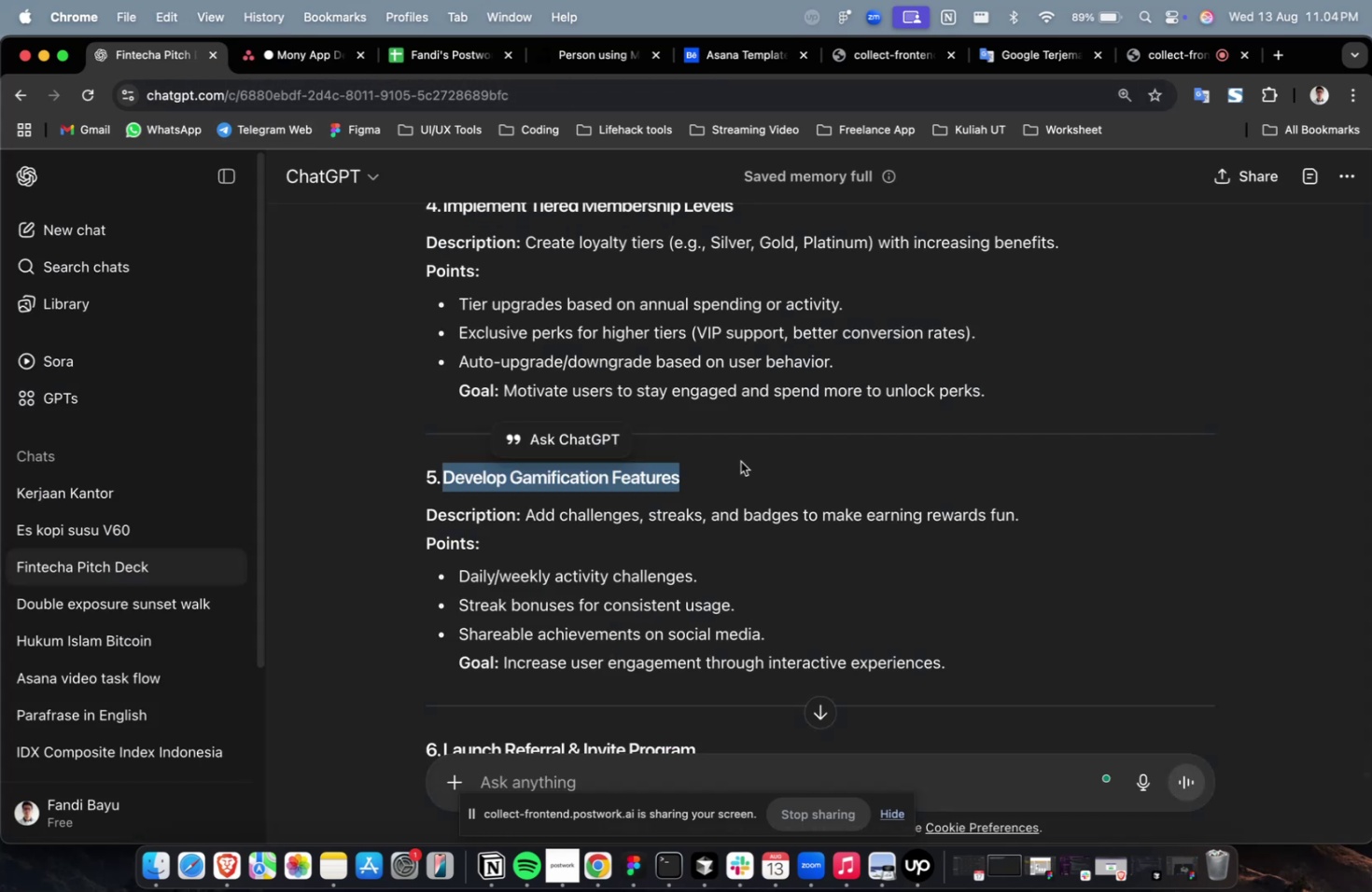 
left_click([740, 461])
 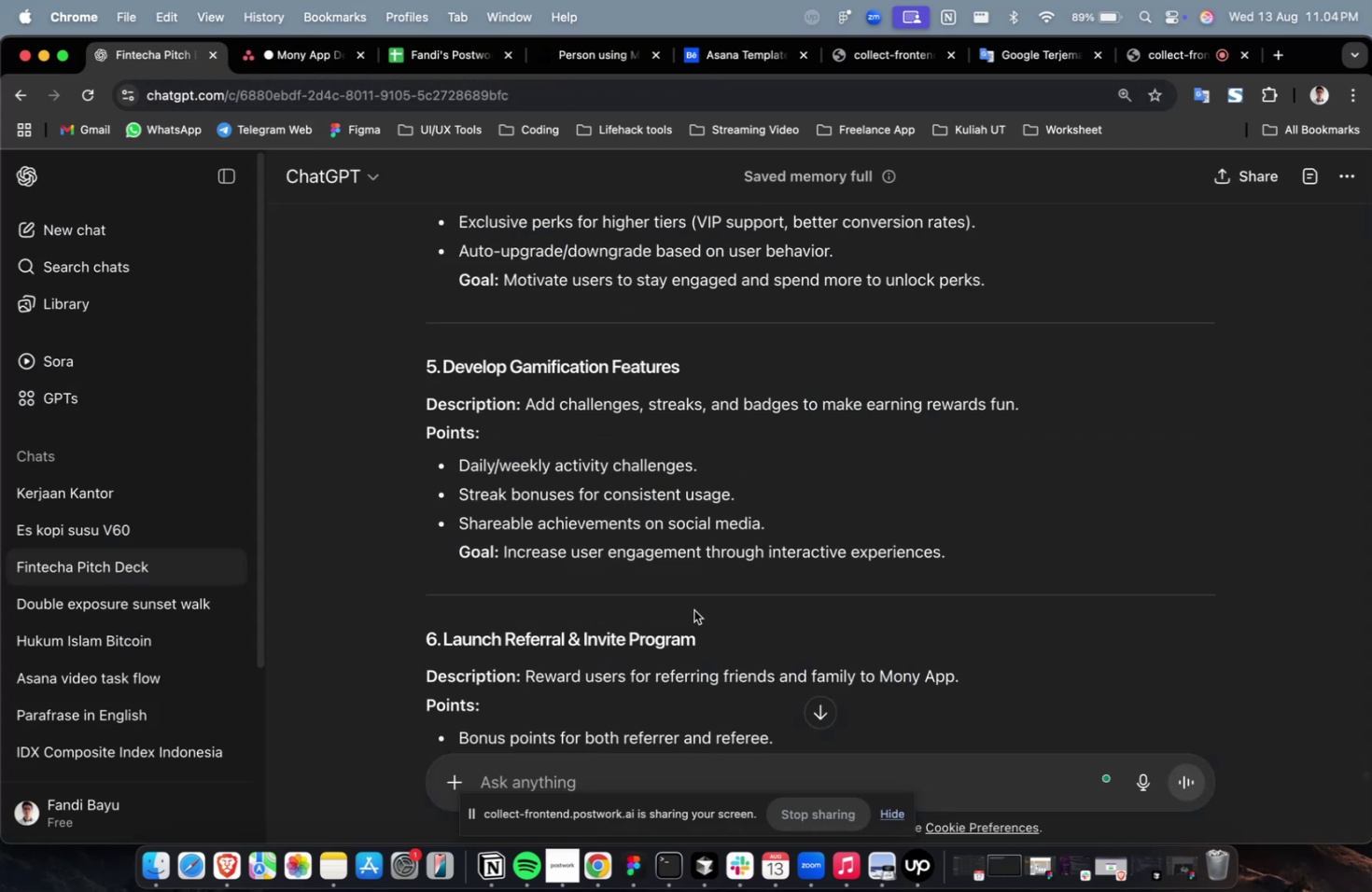 
left_click_drag(start_coordinate=[704, 631], to_coordinate=[442, 650])
 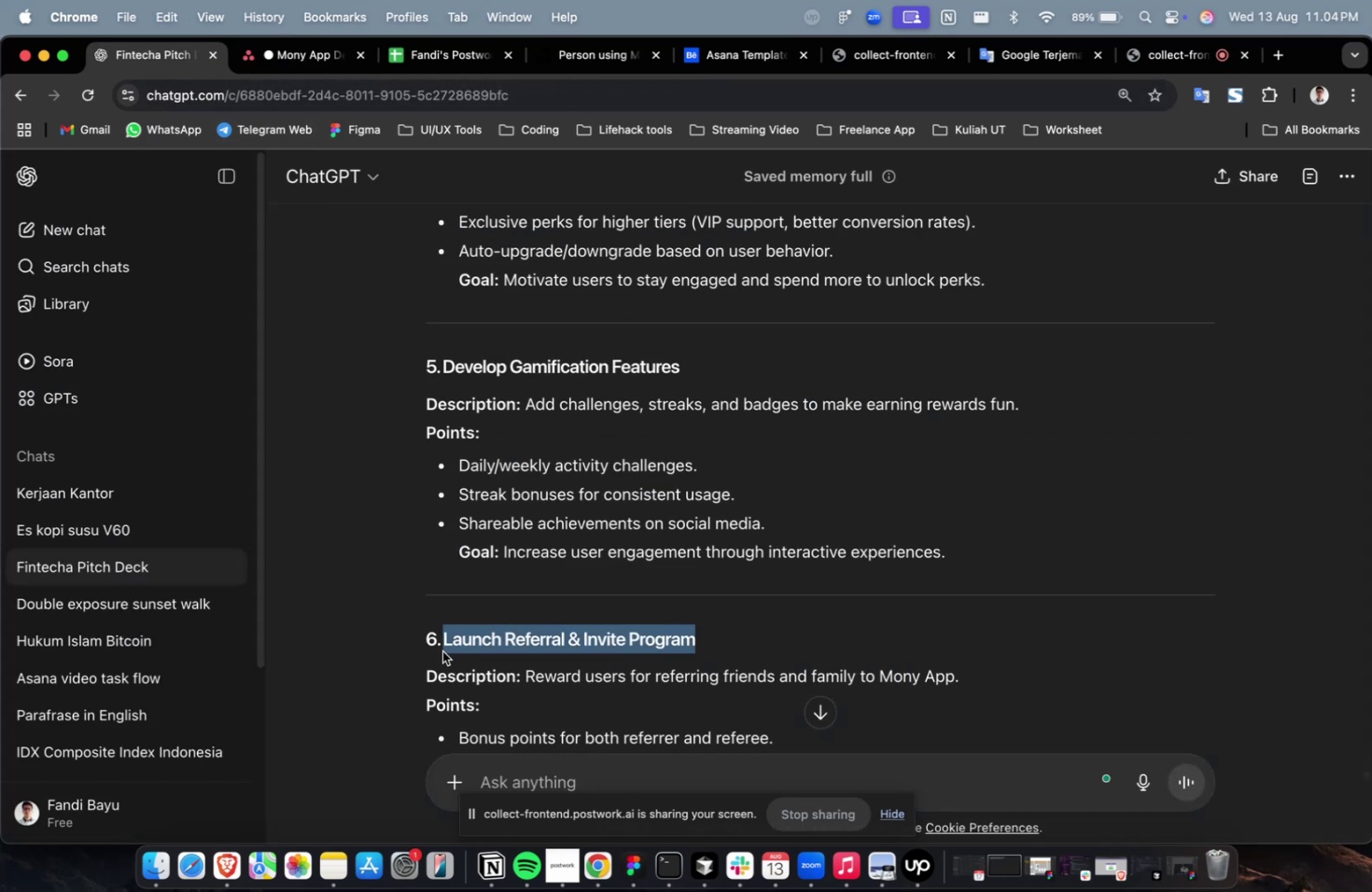 
key(Meta+CommandLeft)
 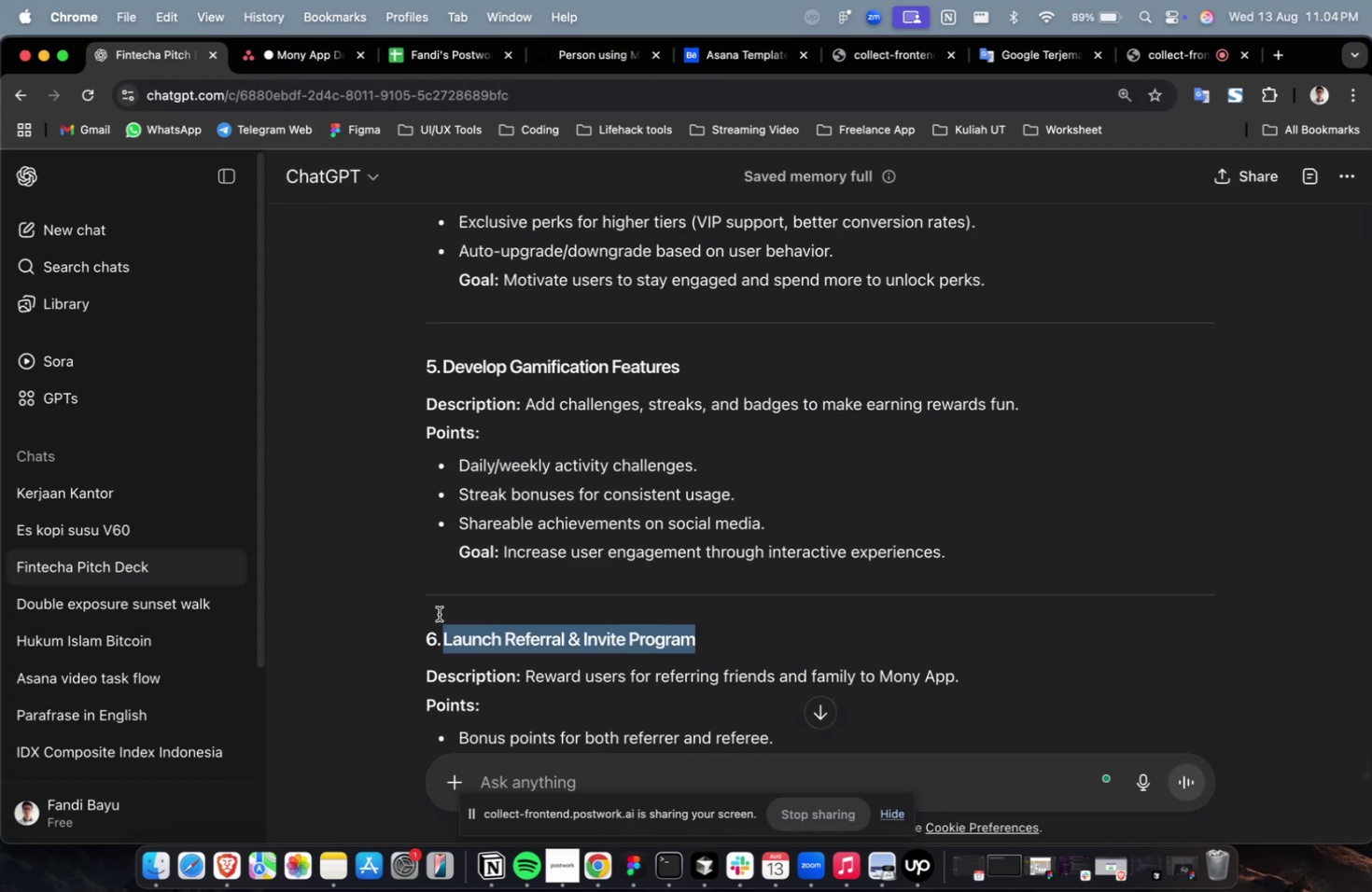 
key(Meta+C)
 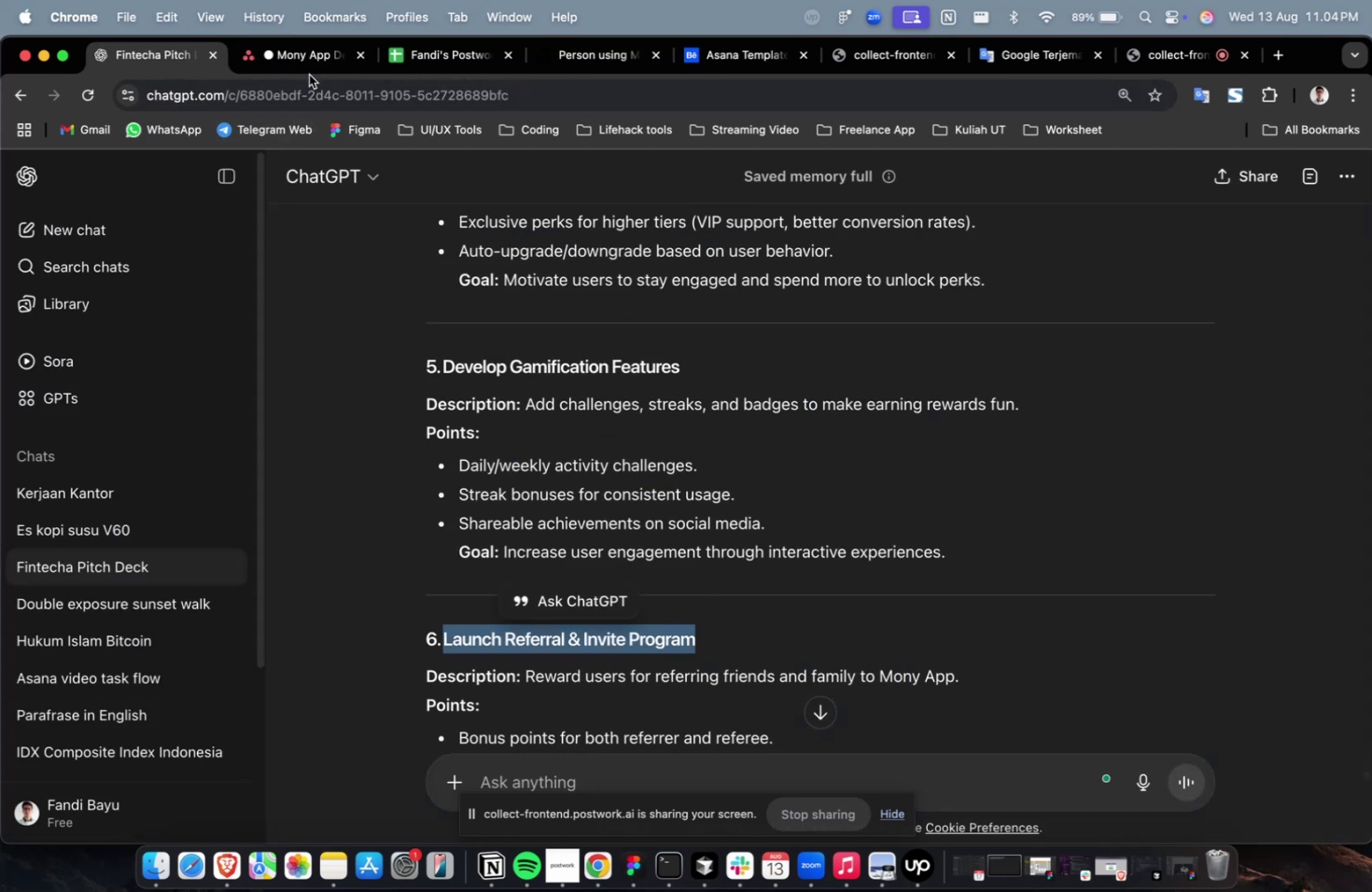 
left_click([320, 55])
 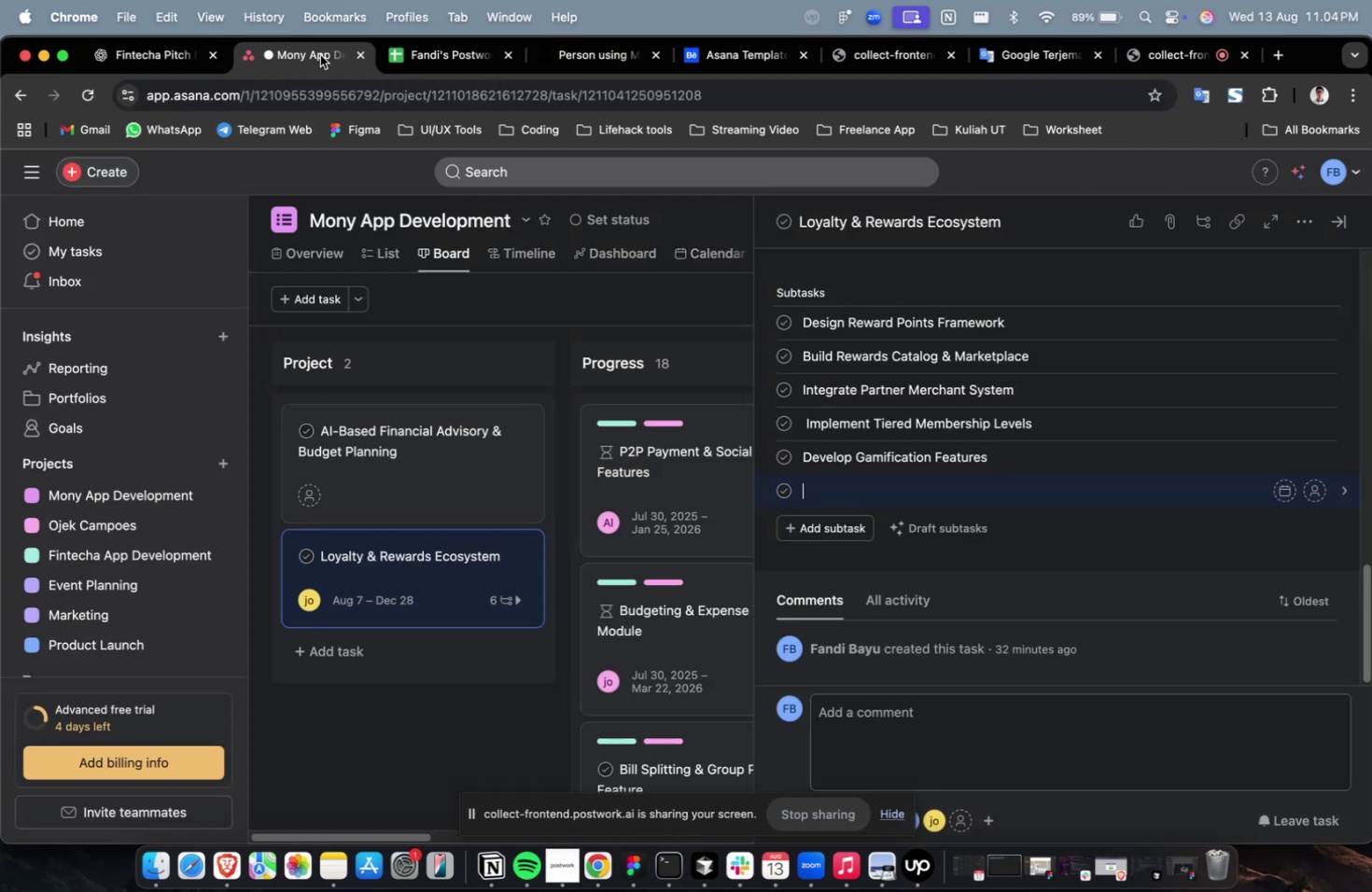 
key(Meta+CommandLeft)
 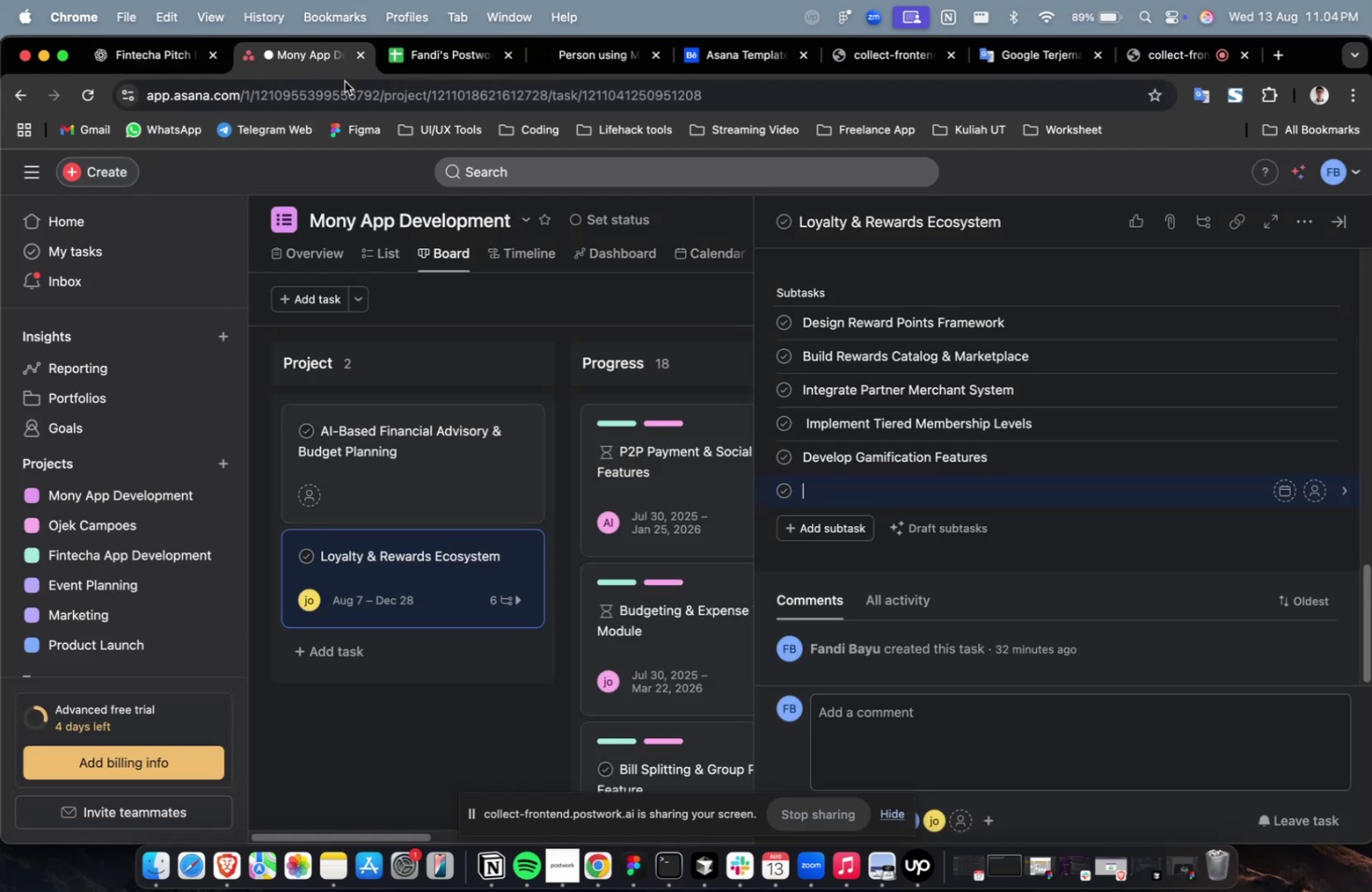 
key(Meta+V)
 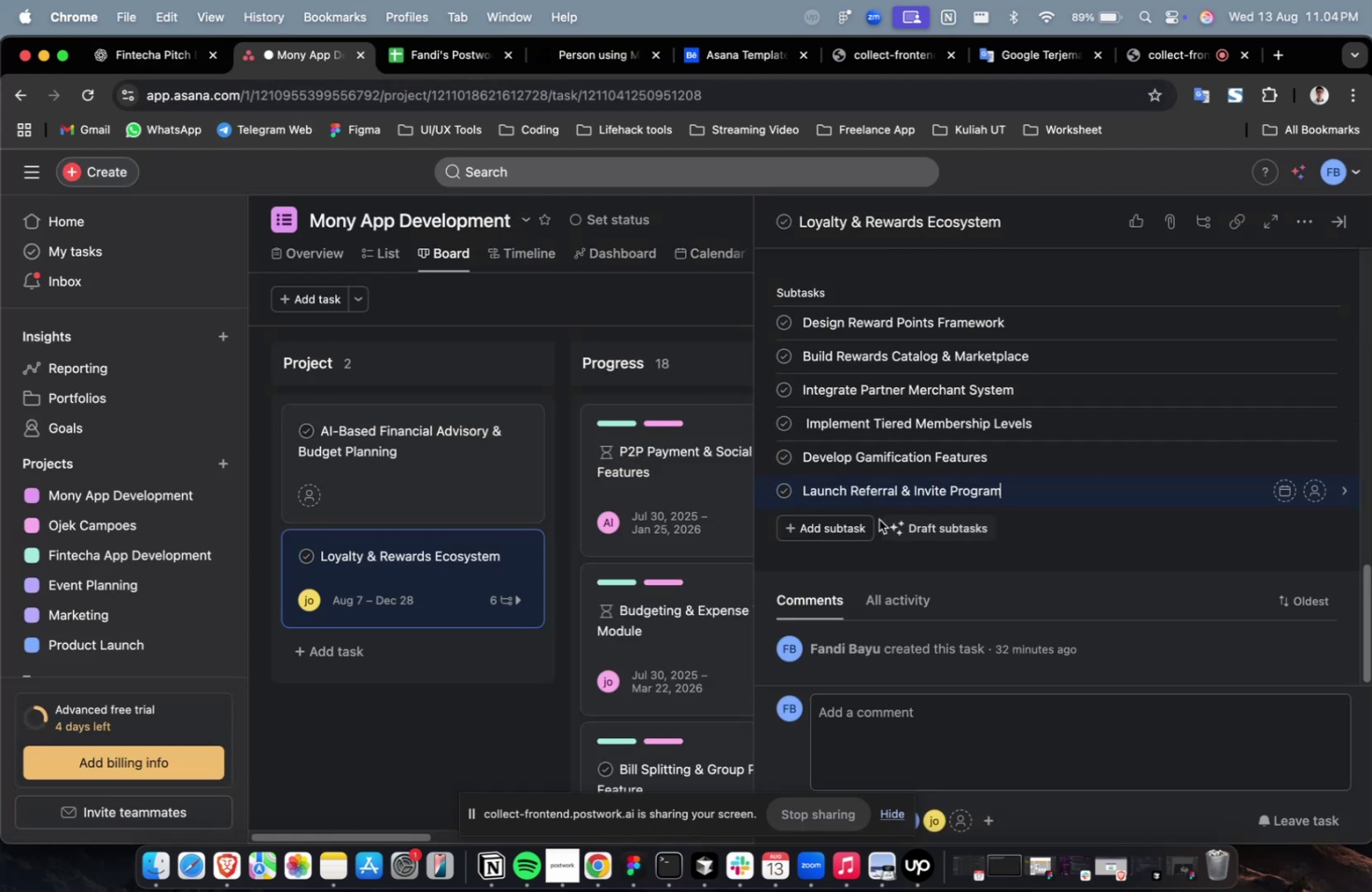 
left_click([865, 529])
 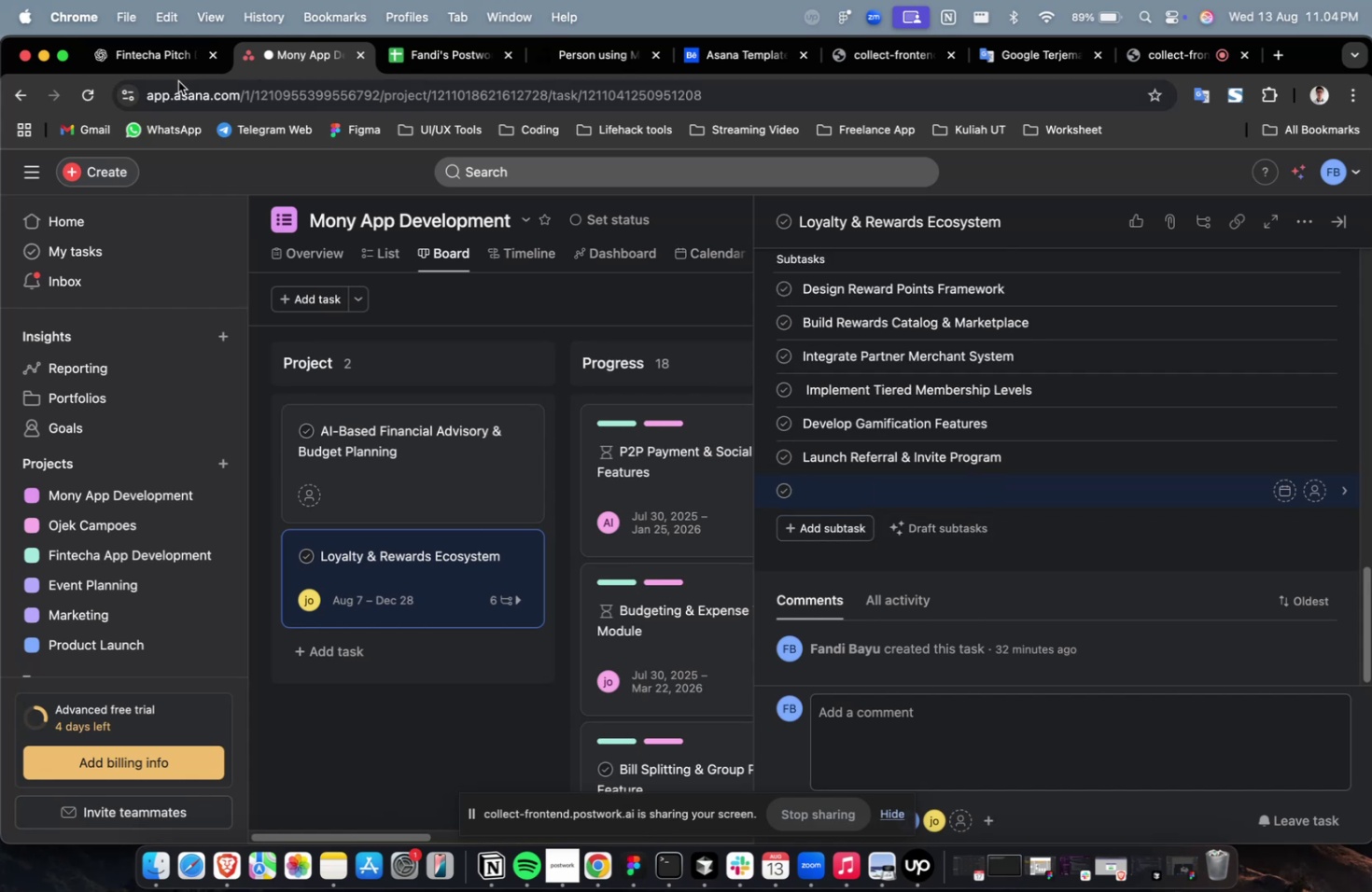 
left_click([141, 56])
 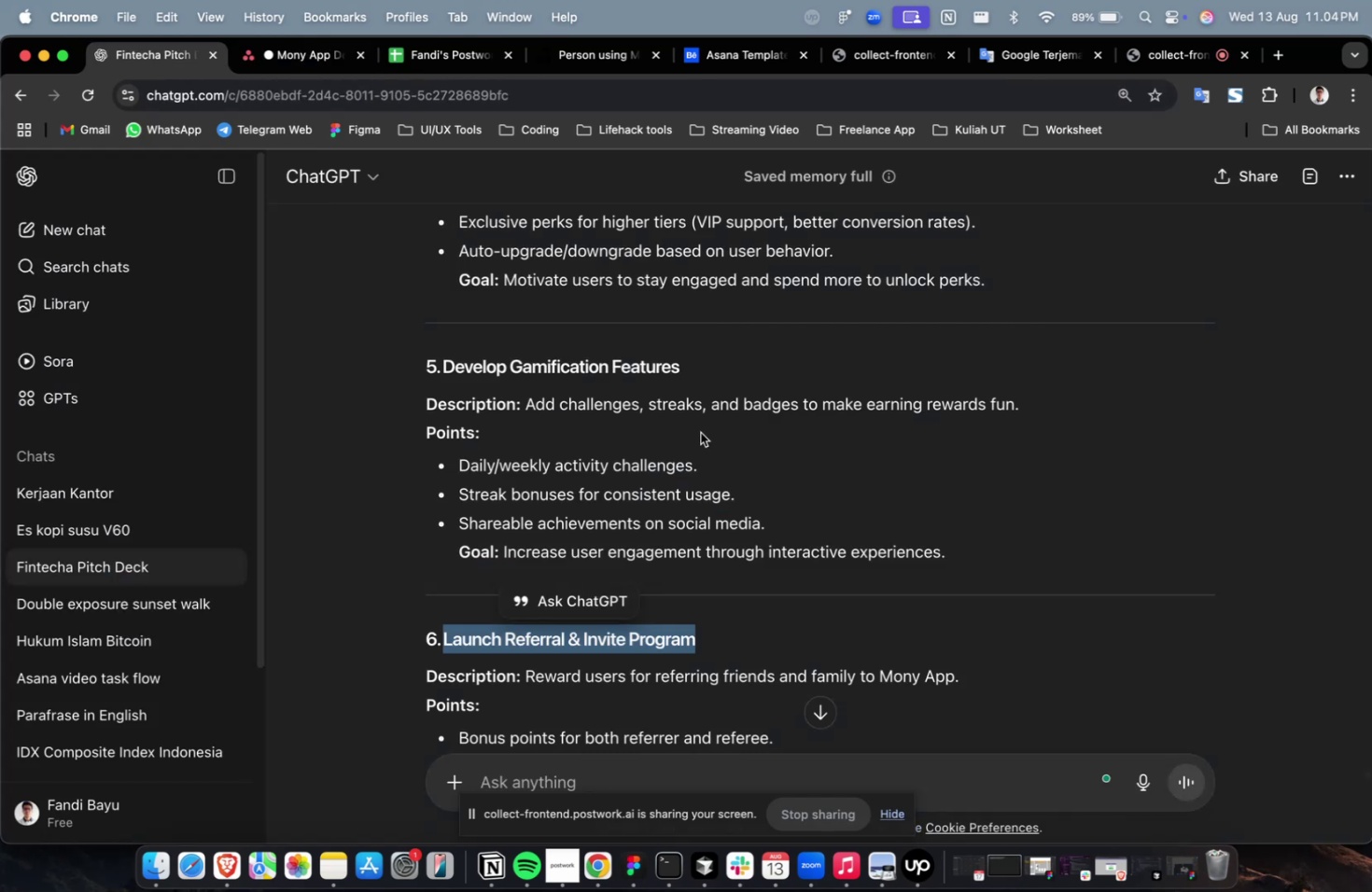 
scroll: coordinate [713, 440], scroll_direction: down, amount: 1.0
 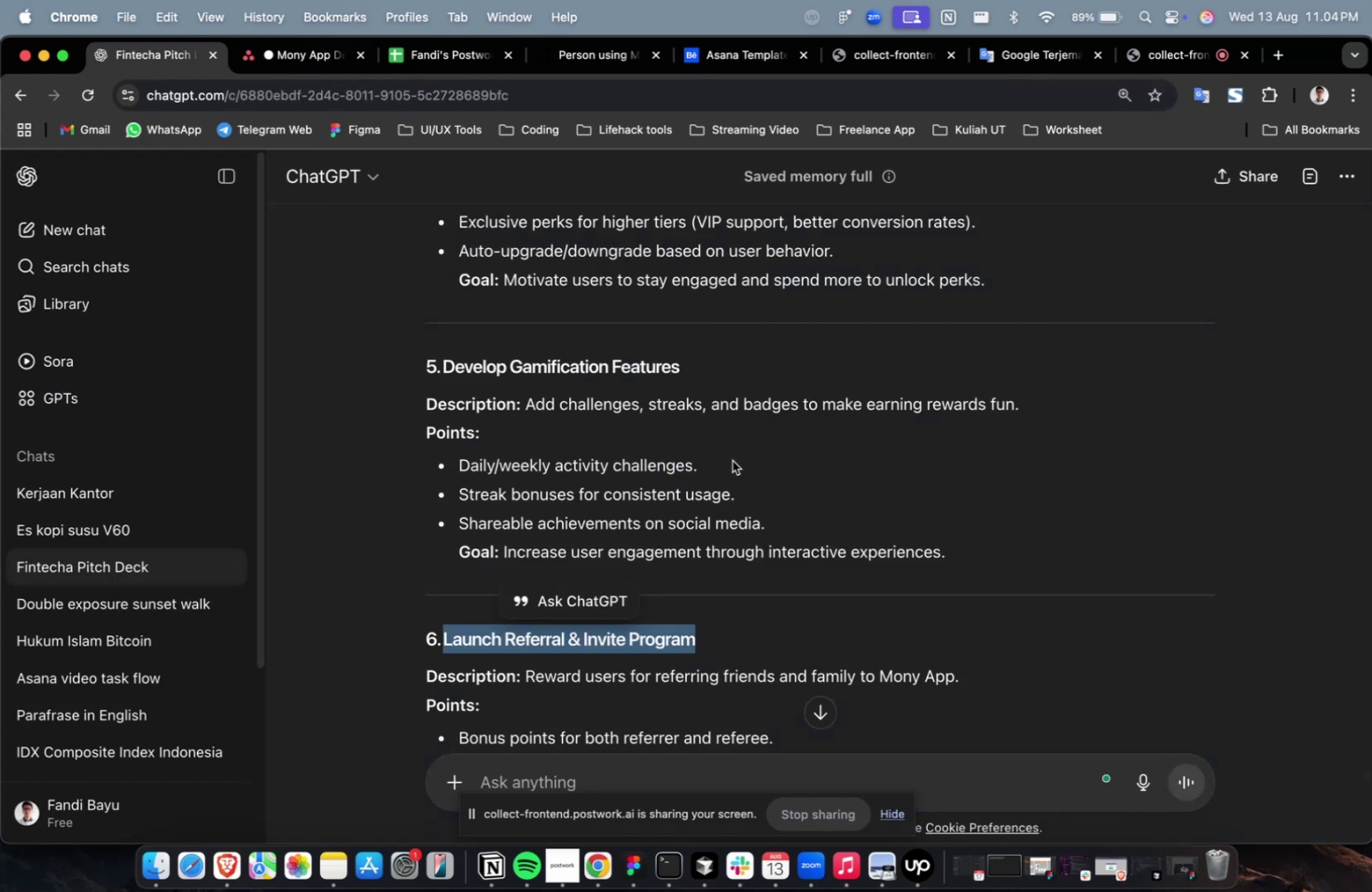 
left_click([733, 460])
 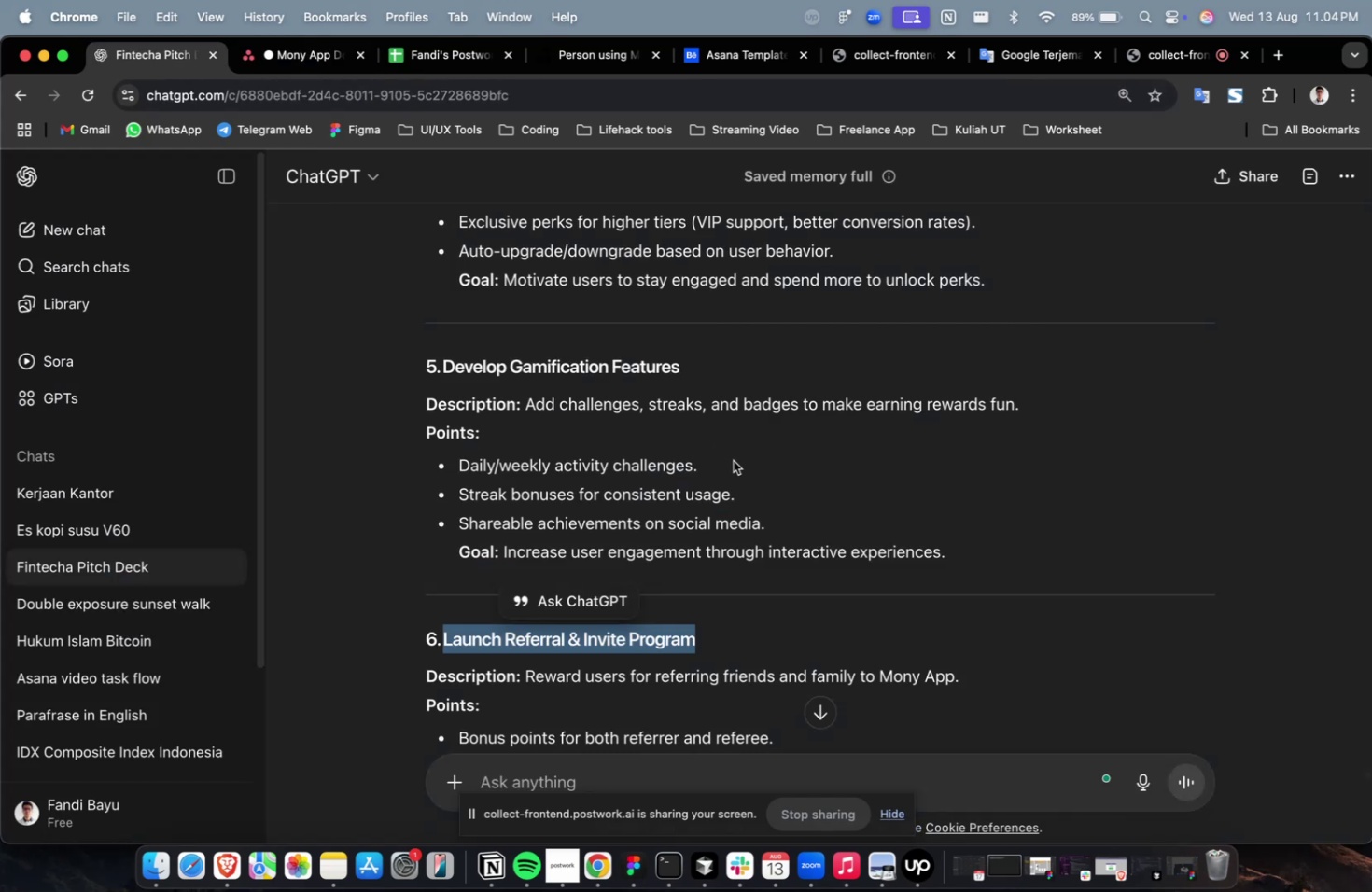 
scroll: coordinate [716, 450], scroll_direction: down, amount: 9.0
 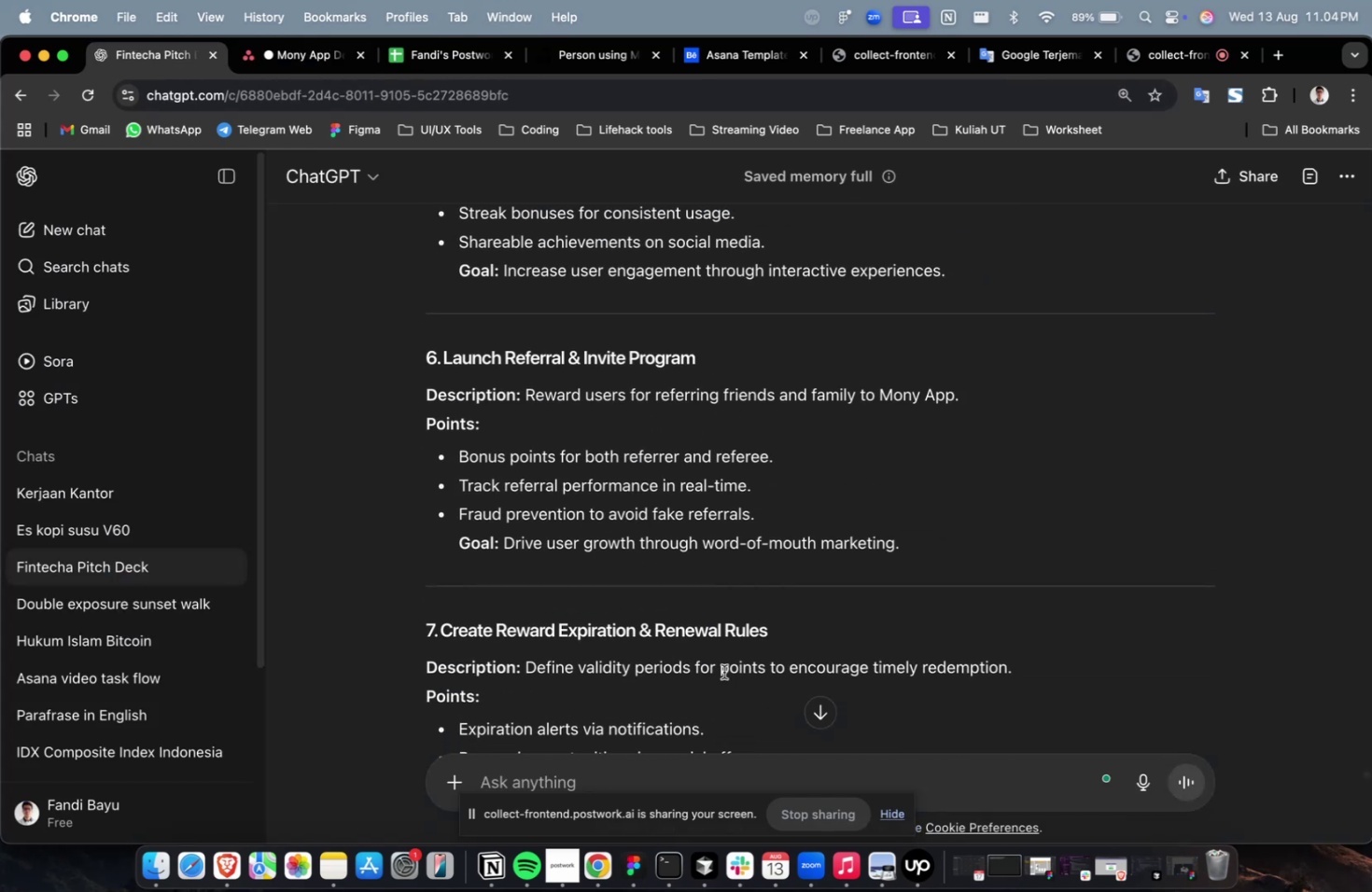 
left_click_drag(start_coordinate=[779, 637], to_coordinate=[442, 633])
 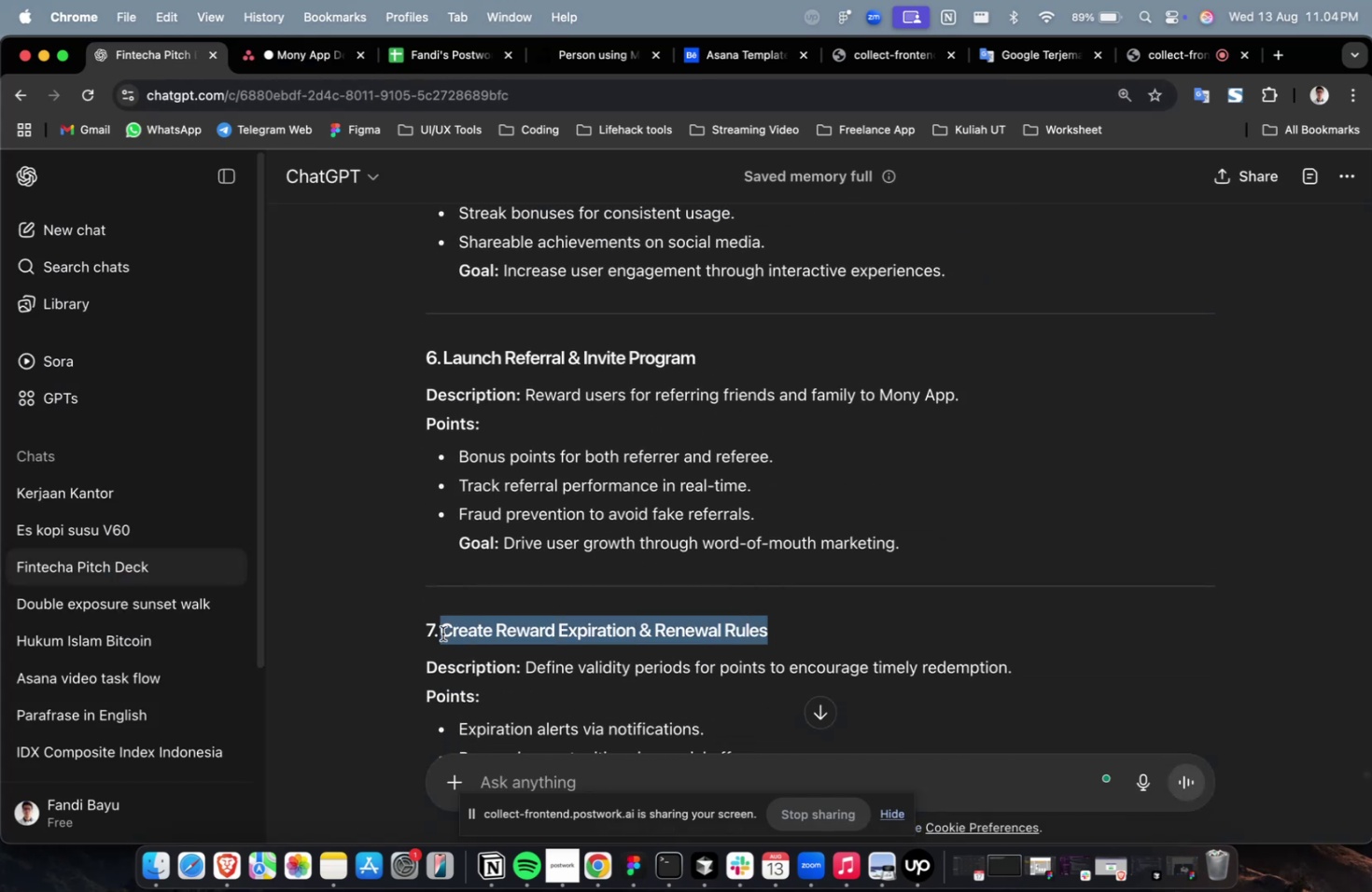 
key(Meta+CommandLeft)
 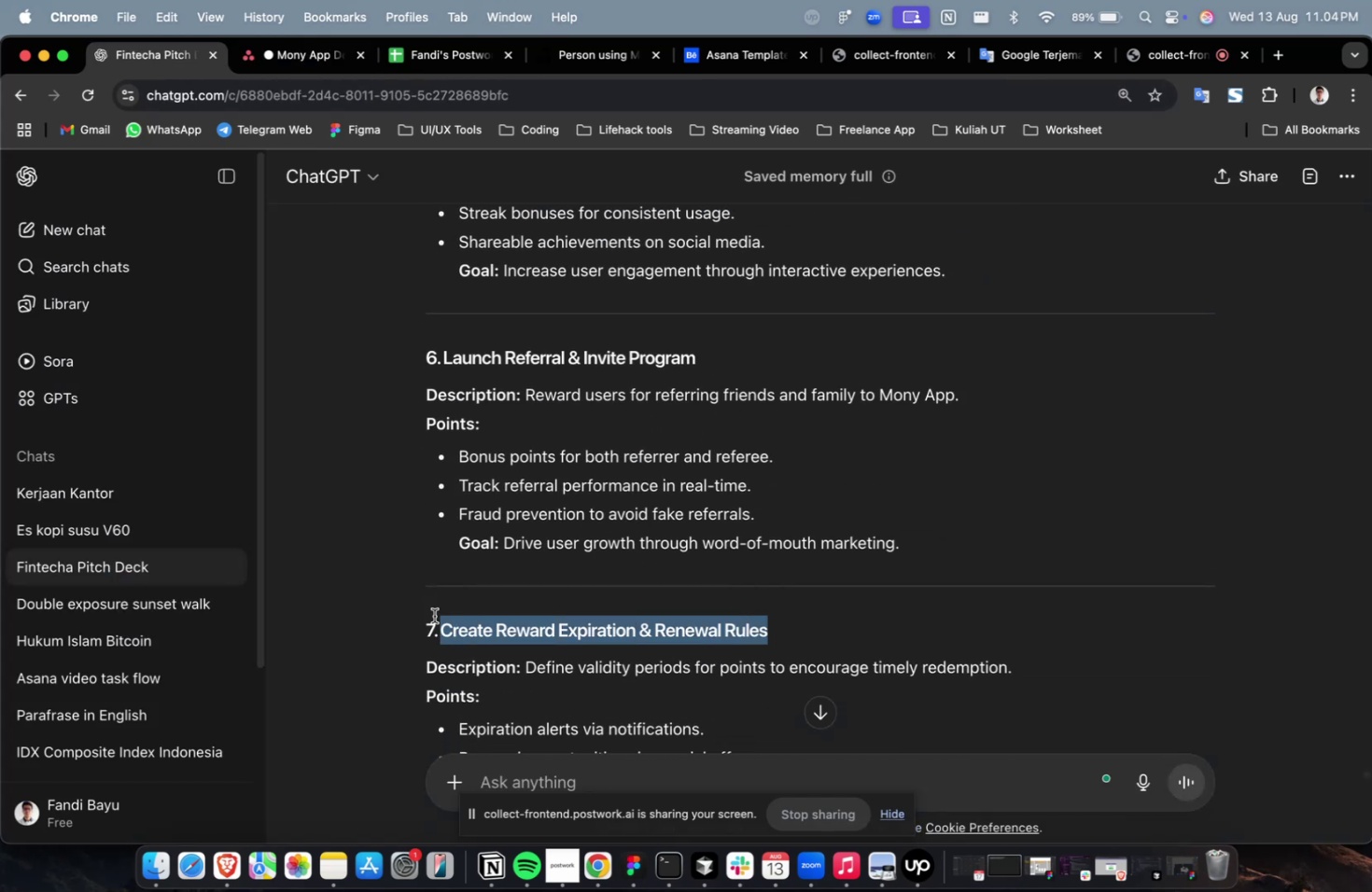 
key(Meta+C)
 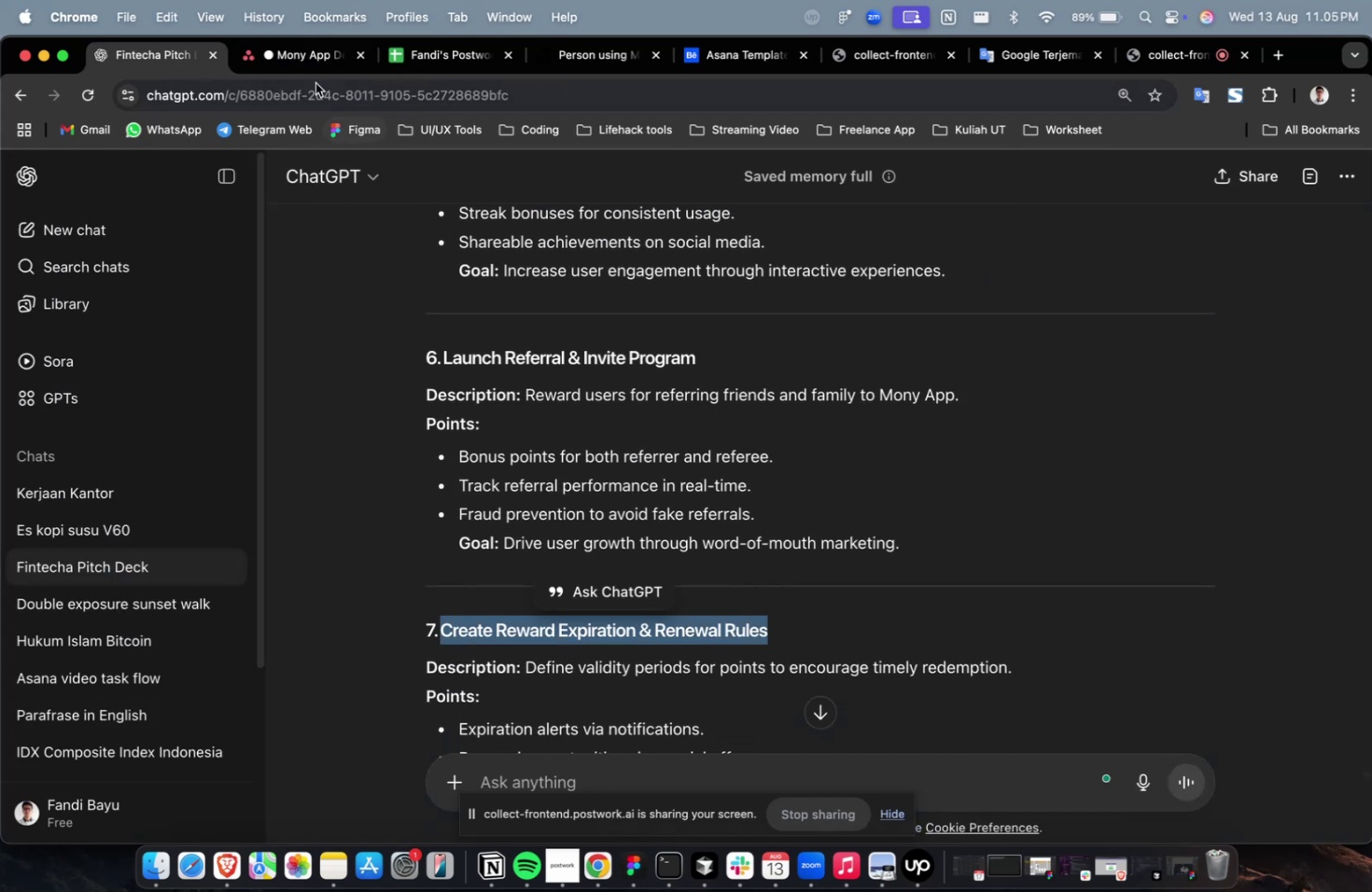 
left_click([310, 67])
 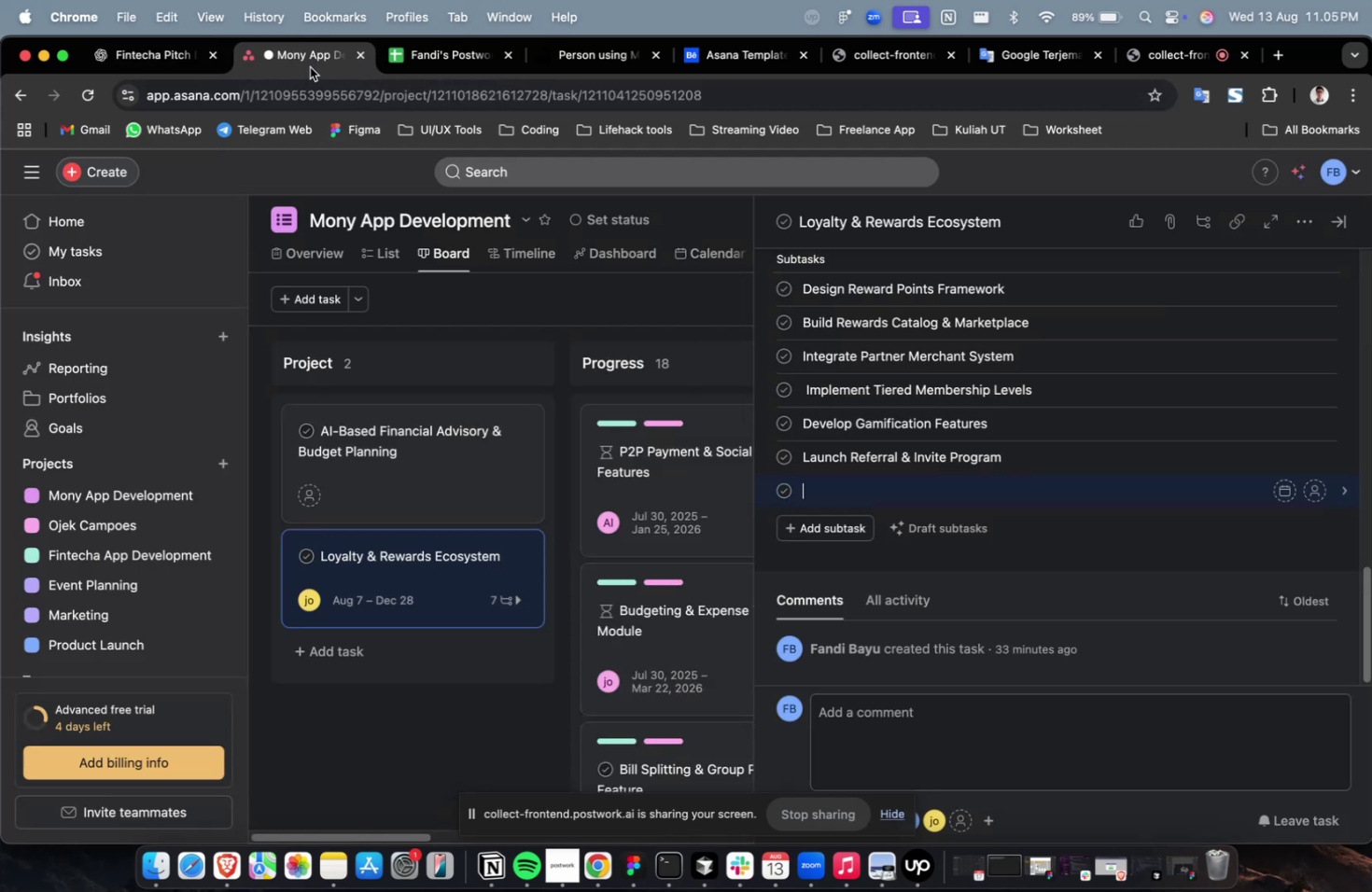 
key(Meta+V)
 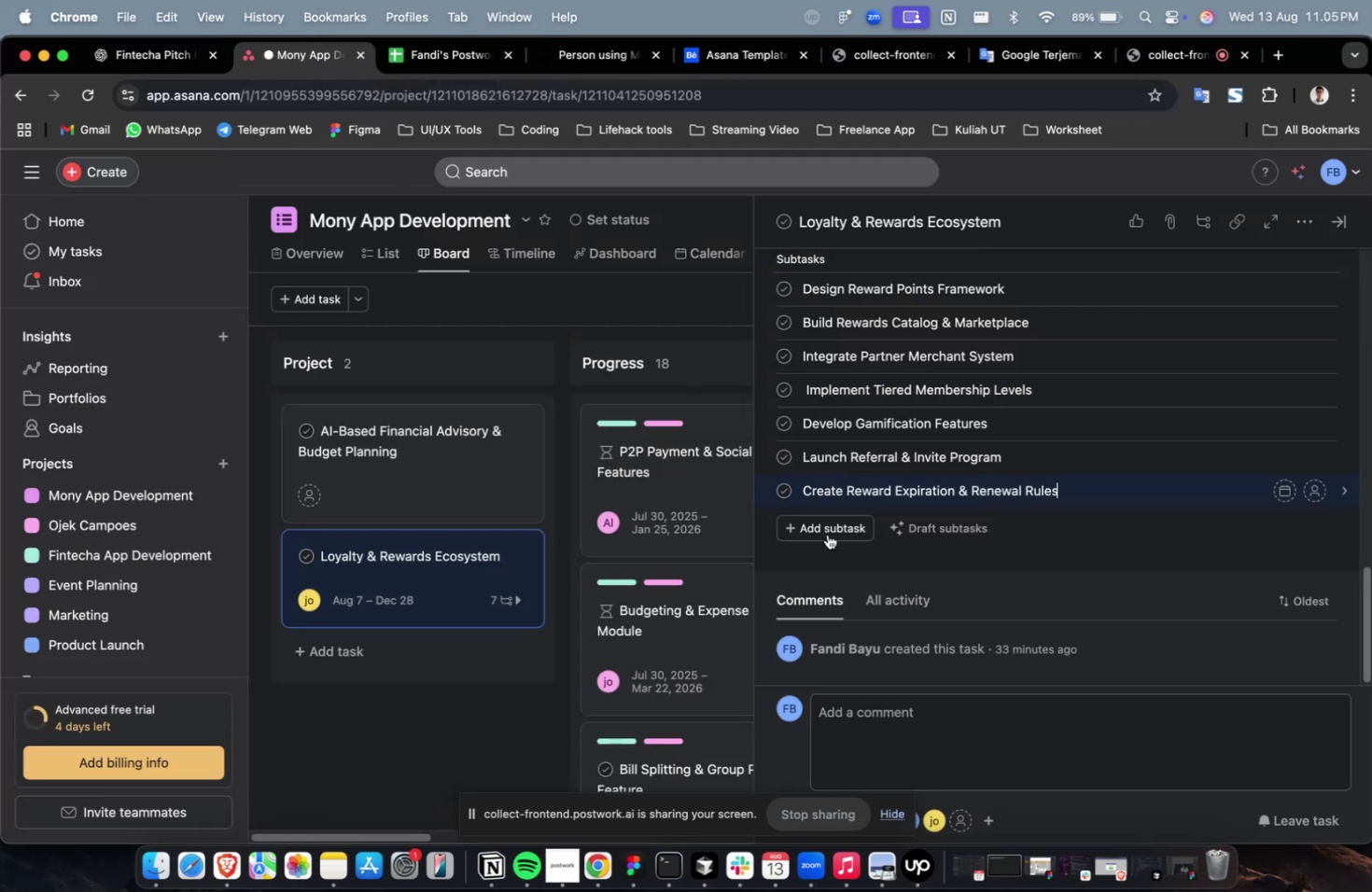 
left_click([827, 529])
 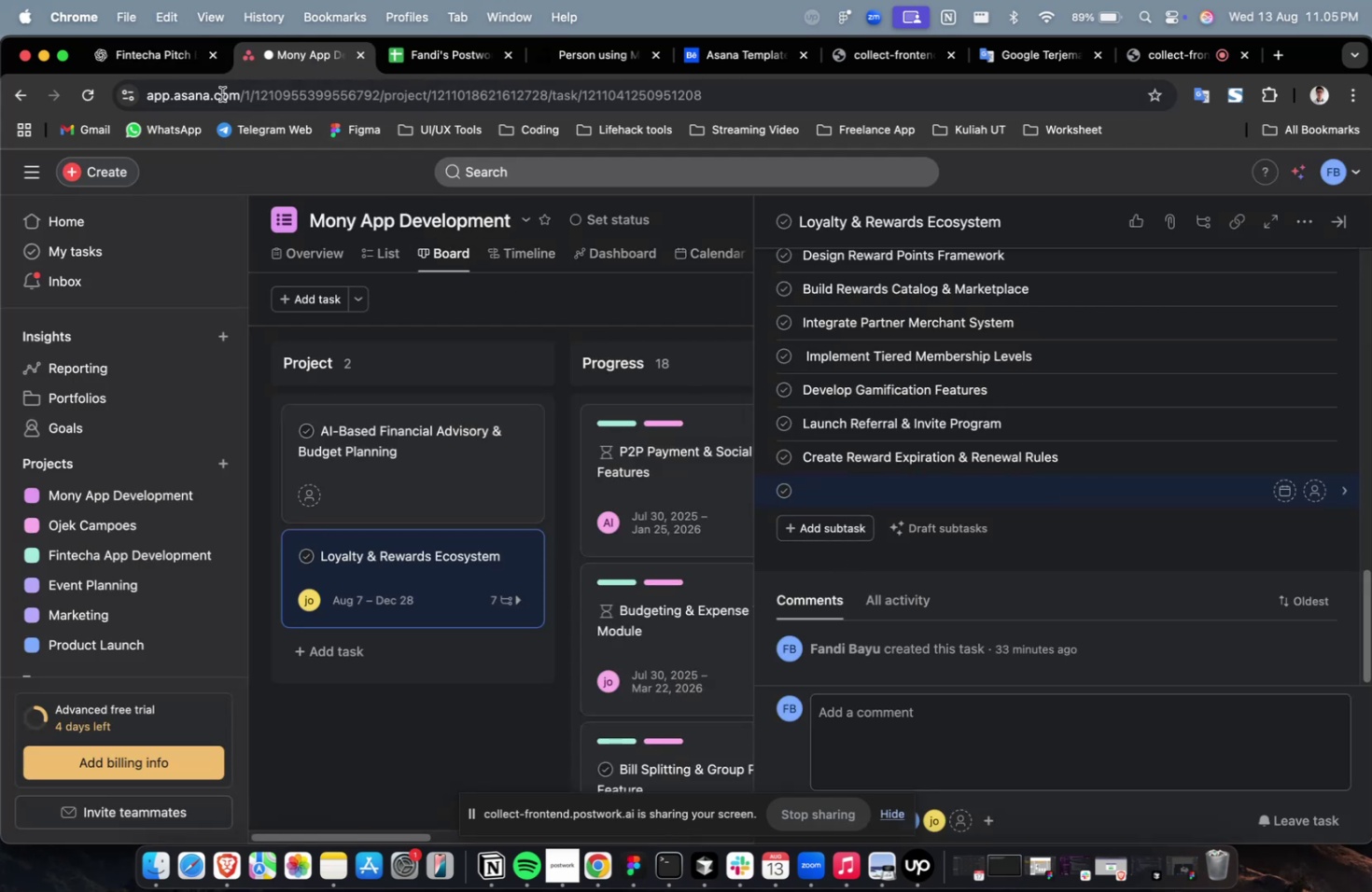 
left_click([168, 73])
 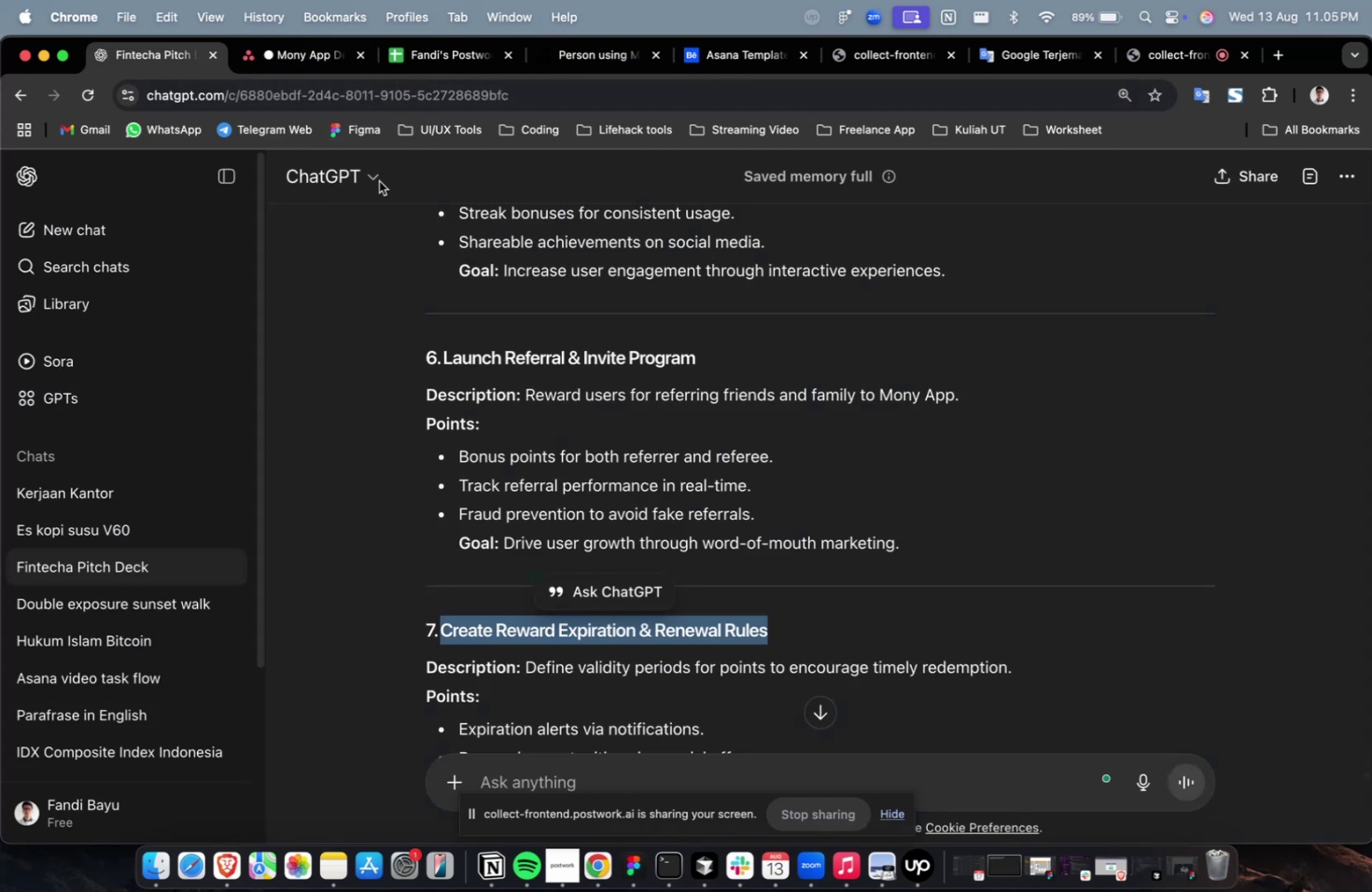 
scroll: coordinate [562, 370], scroll_direction: down, amount: 5.0
 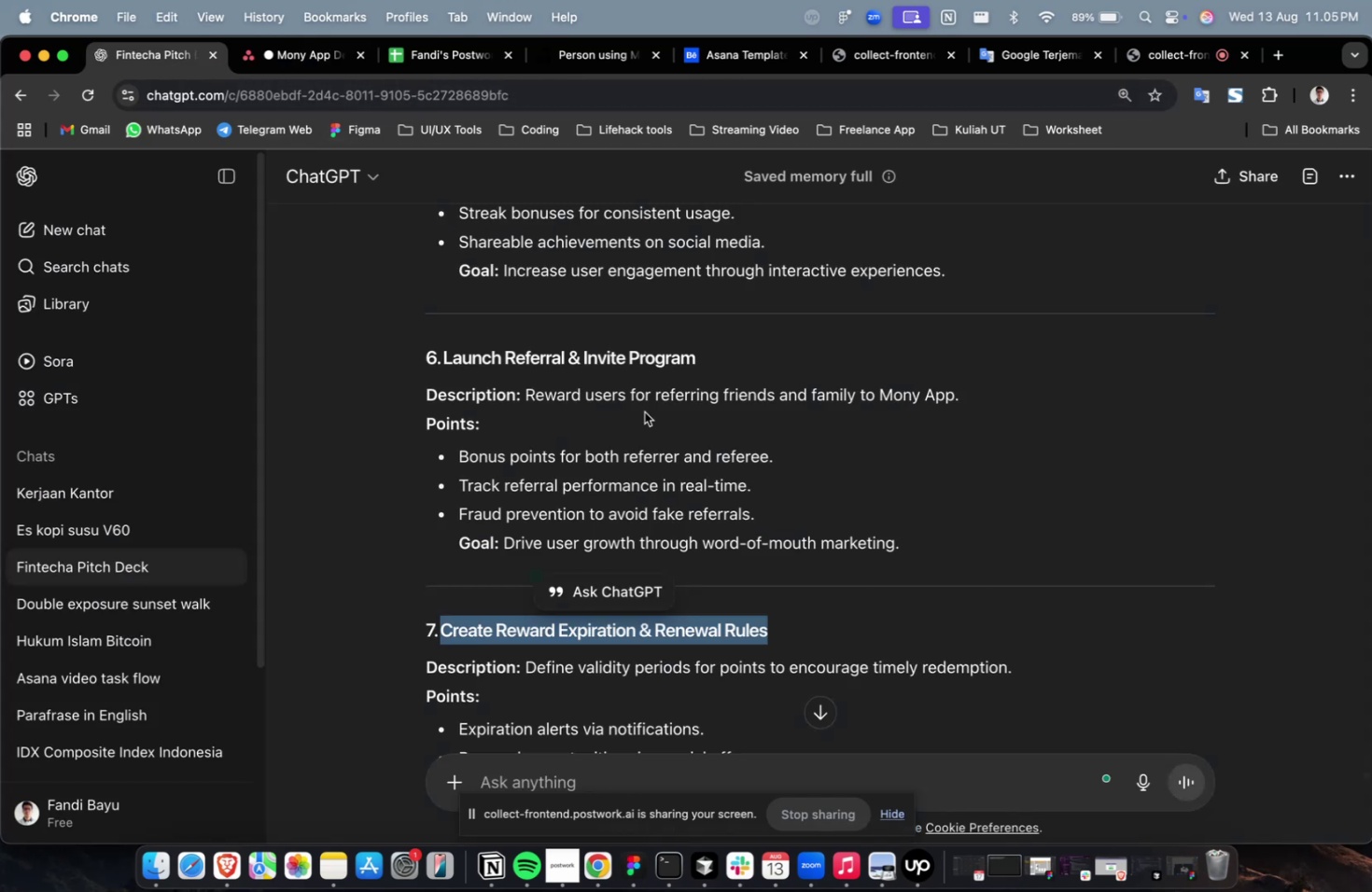 
left_click([644, 411])
 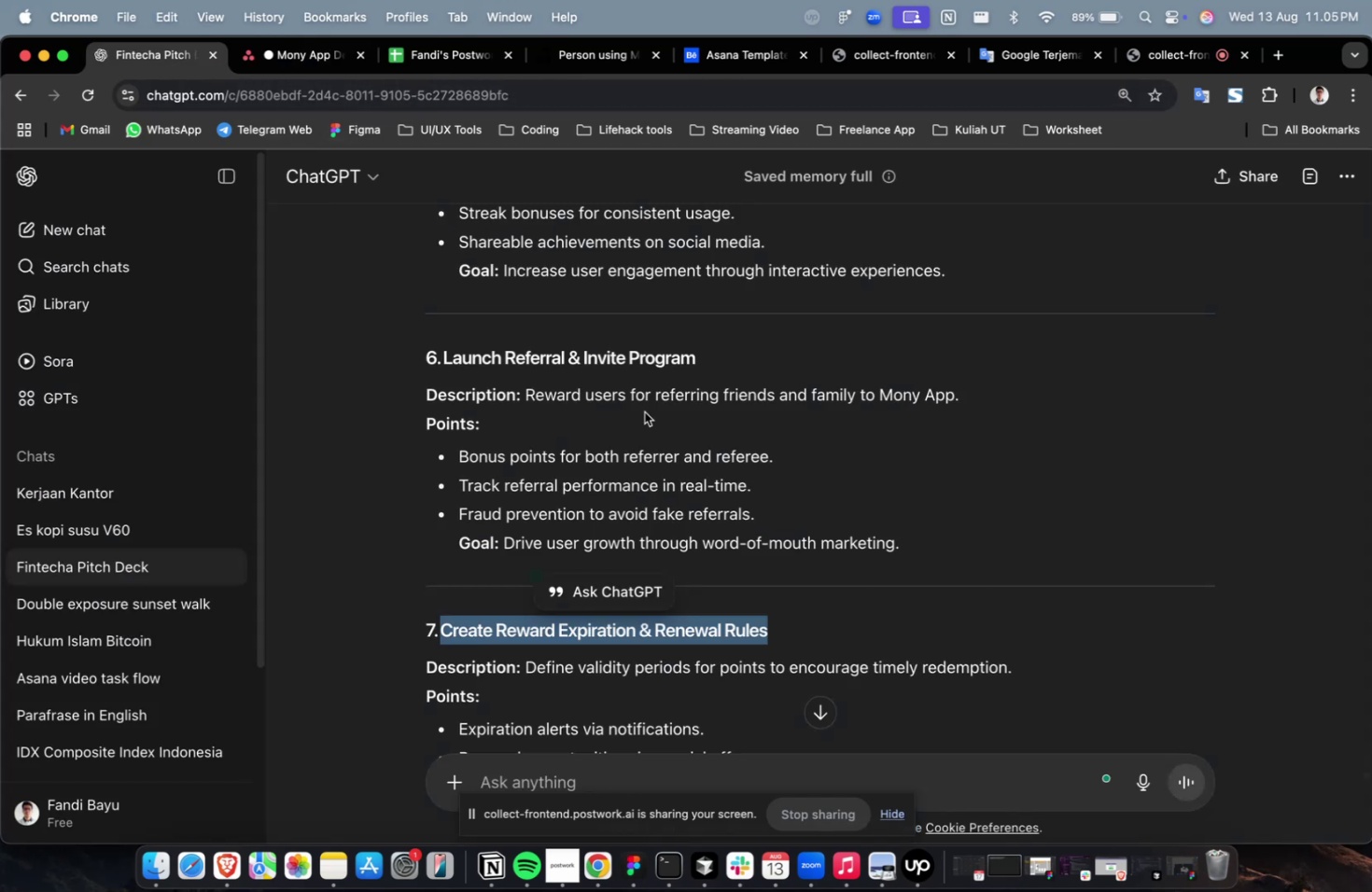 
scroll: coordinate [651, 420], scroll_direction: down, amount: 5.0
 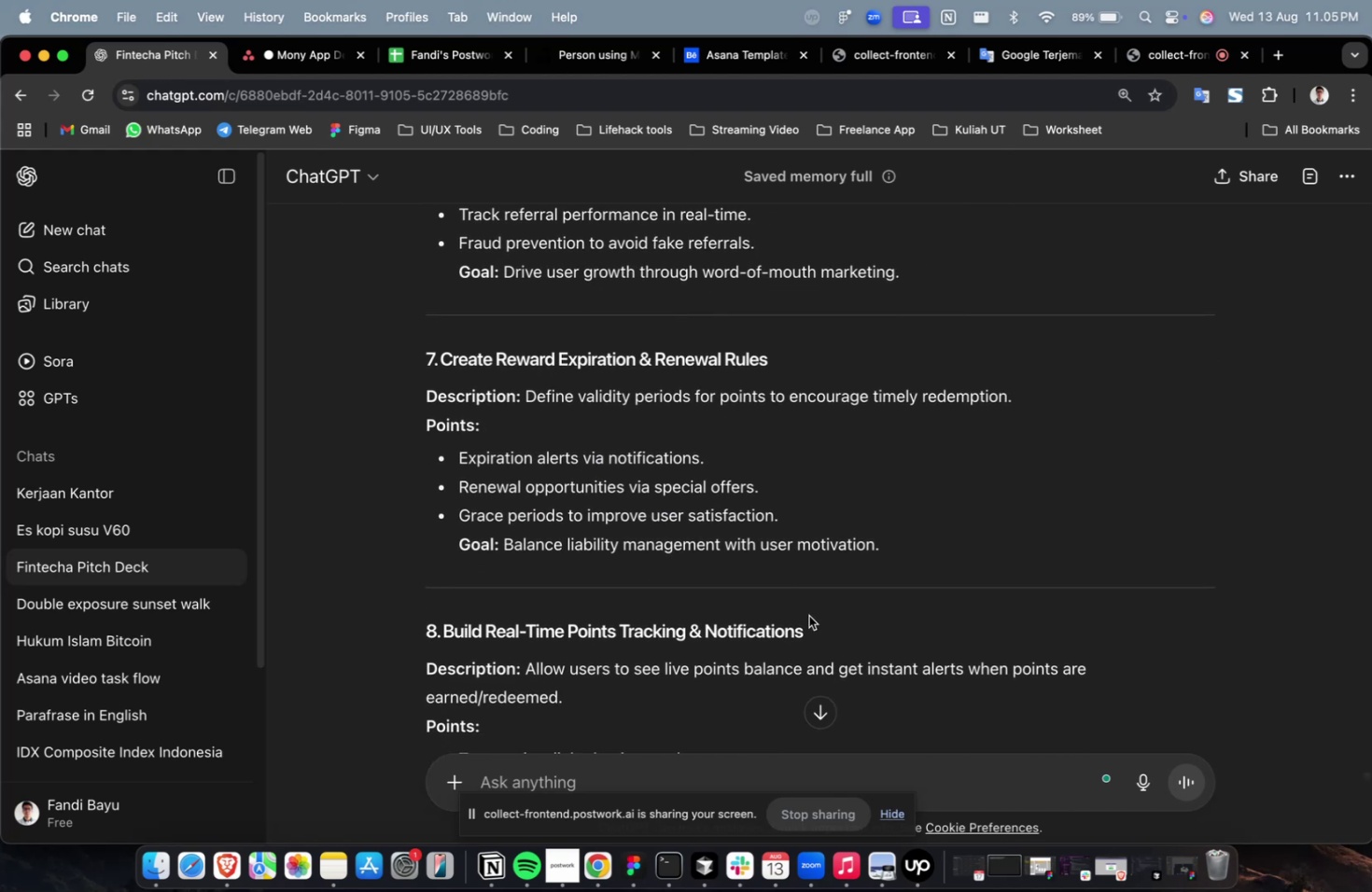 
left_click_drag(start_coordinate=[810, 625], to_coordinate=[444, 633])
 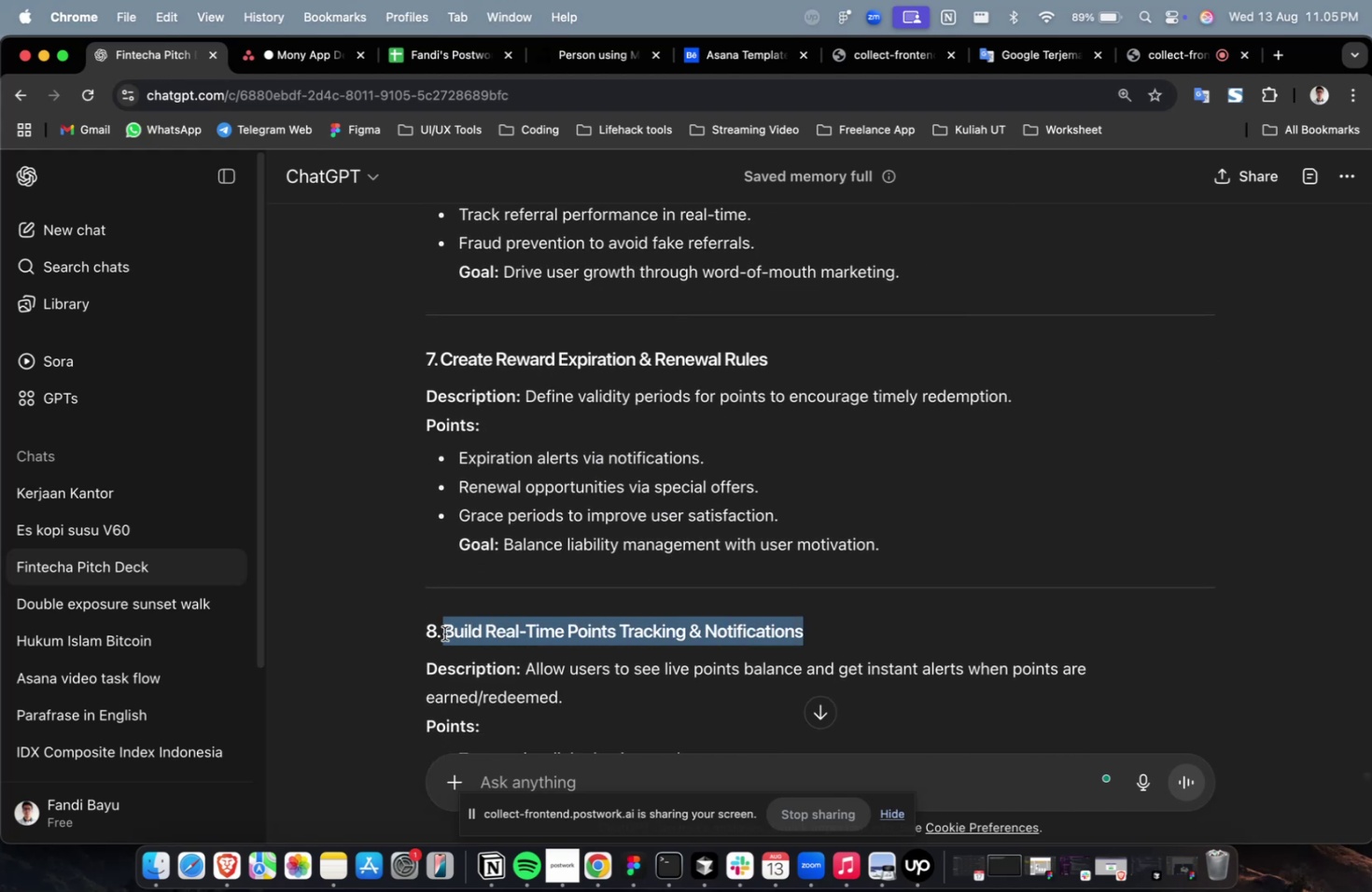 
key(Meta+CommandLeft)
 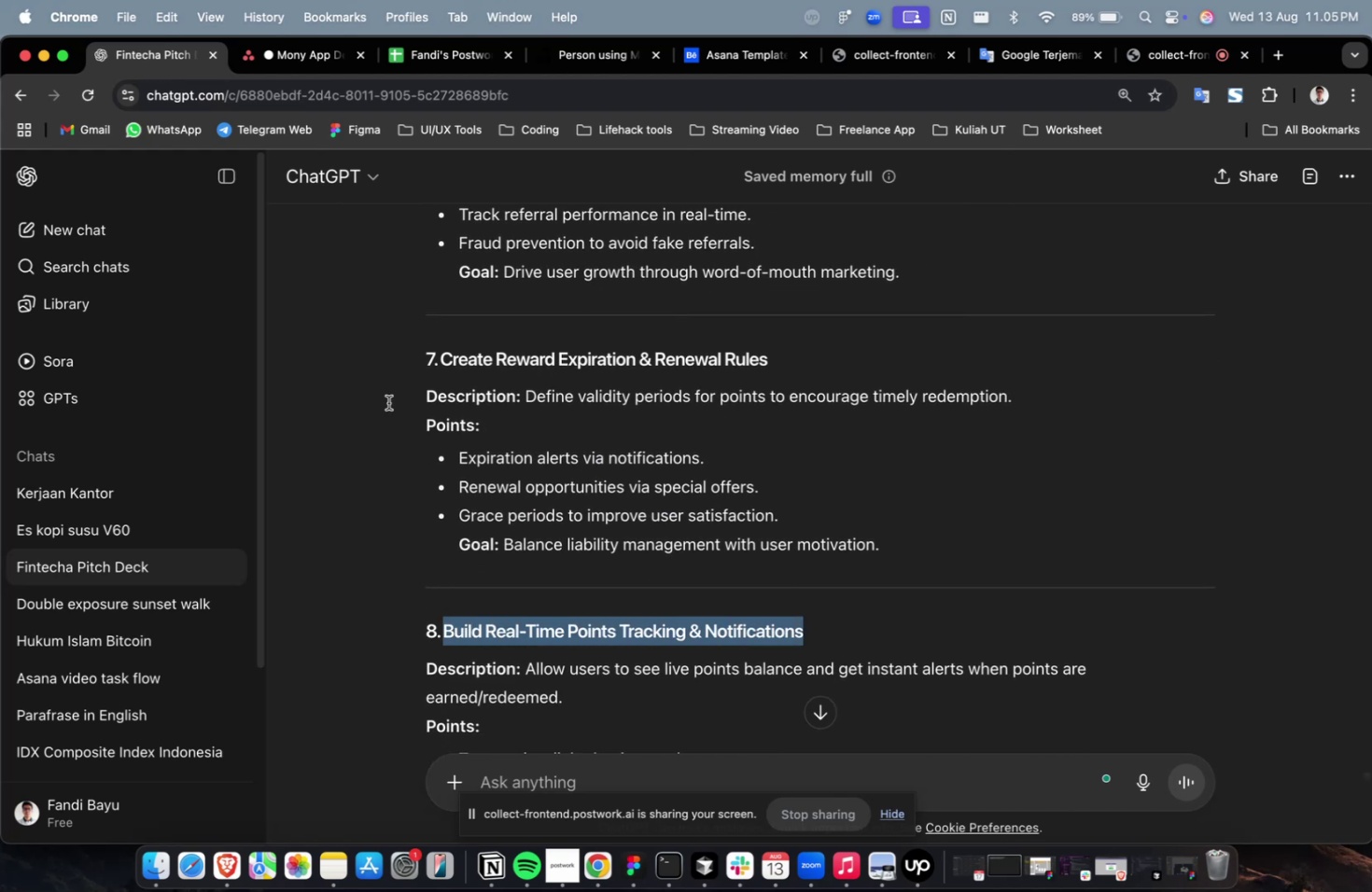 
key(Meta+C)
 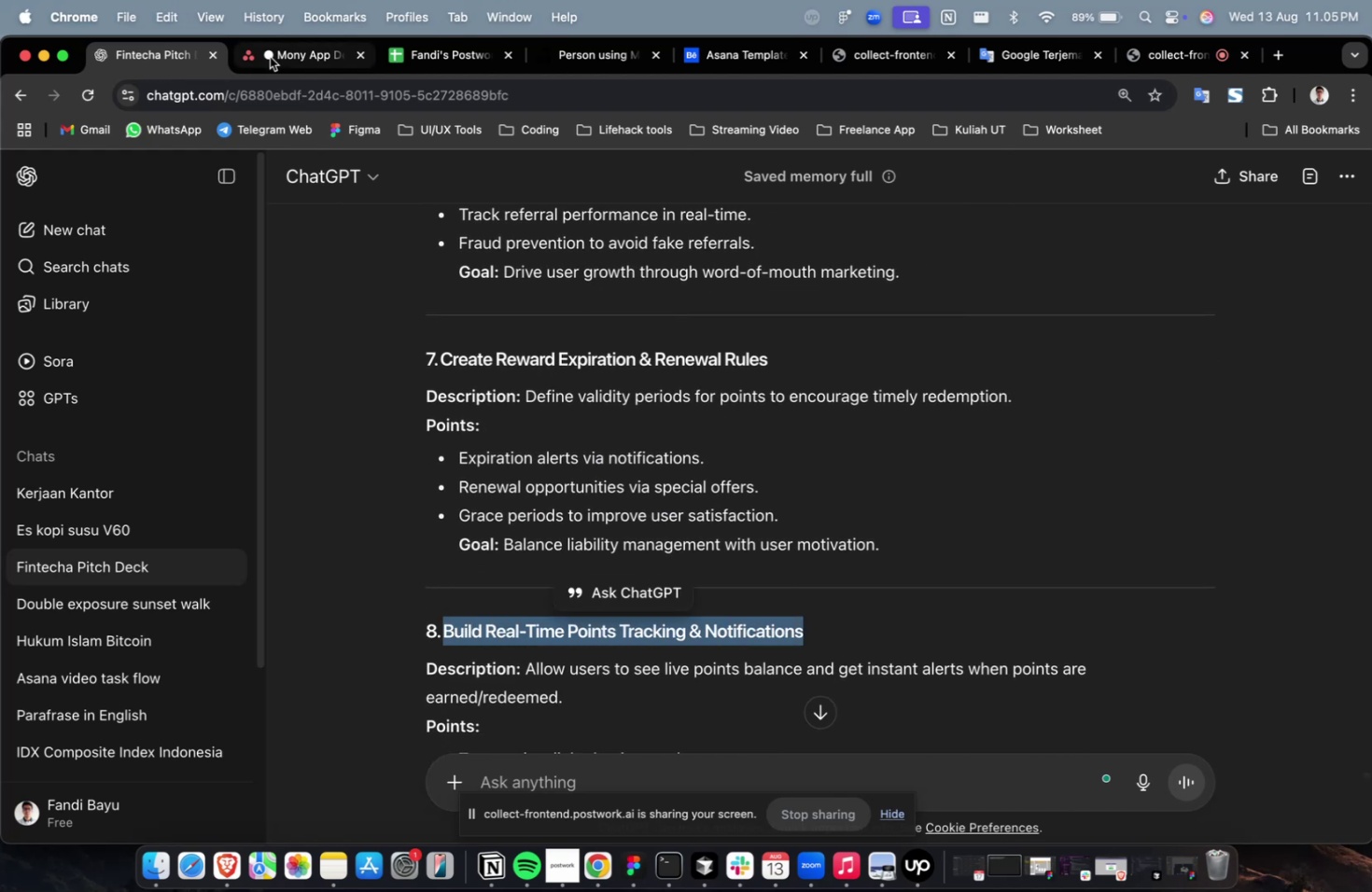 
left_click([273, 55])
 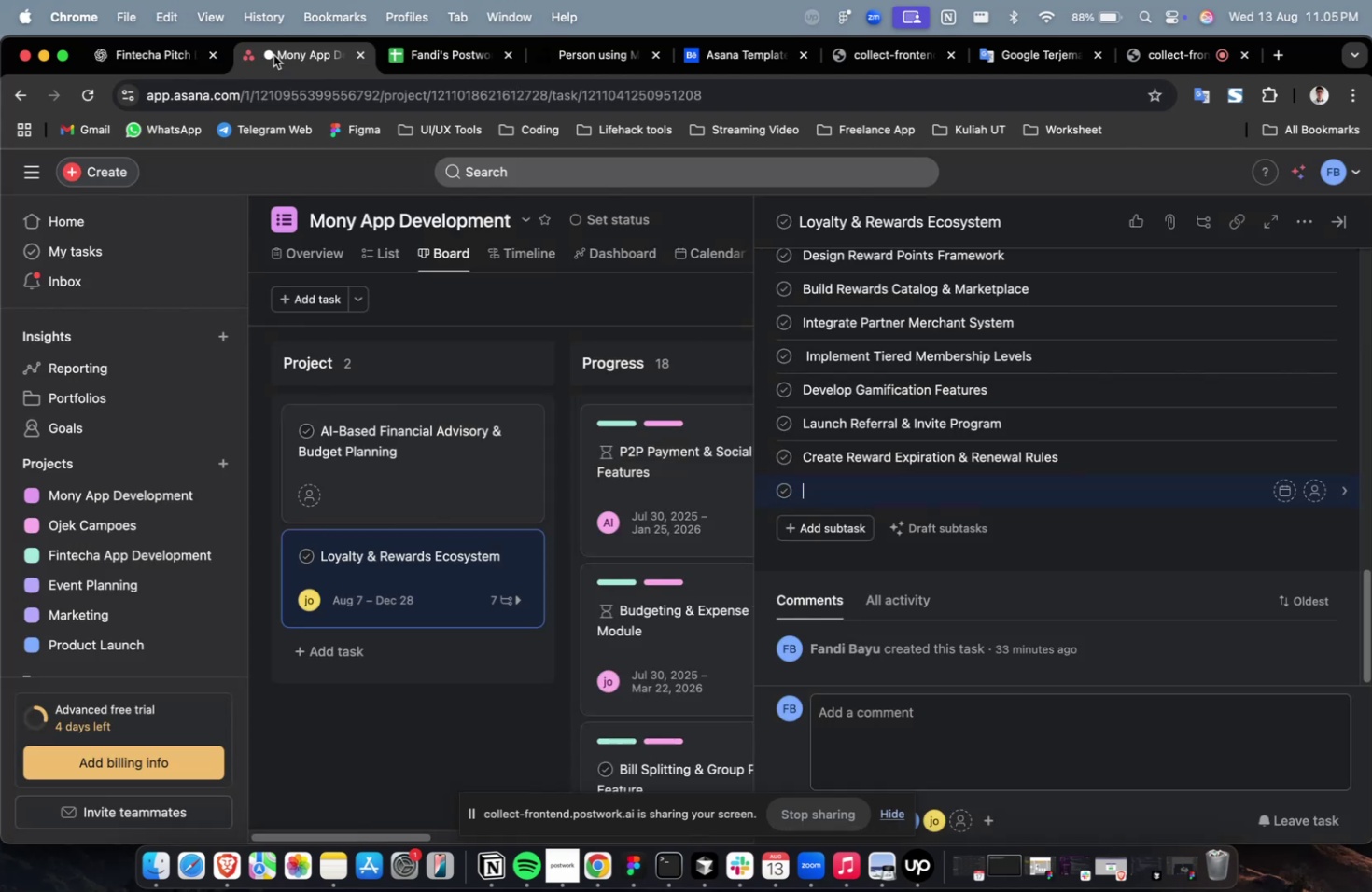 
key(Meta+CommandLeft)
 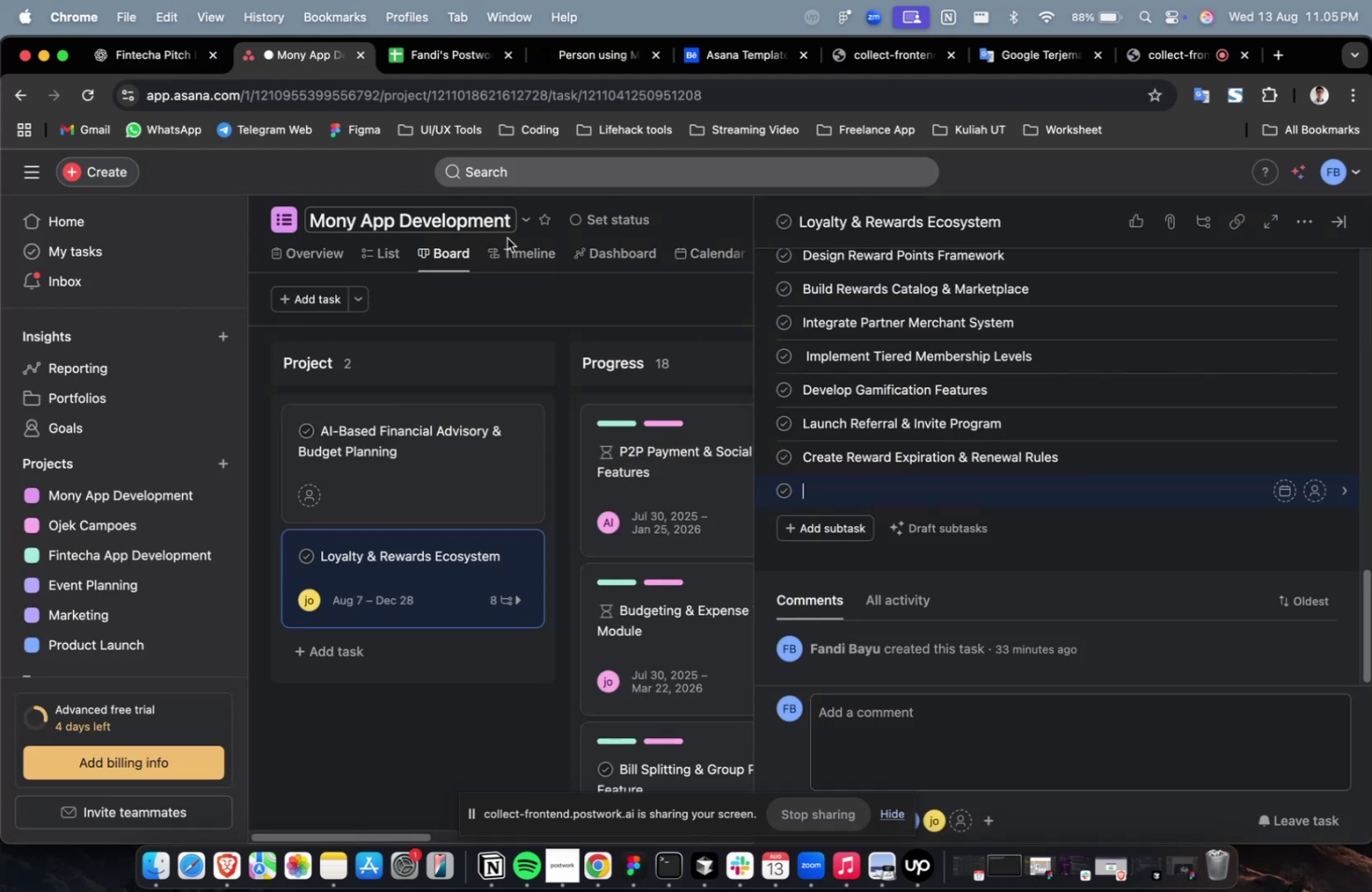 
key(Meta+V)
 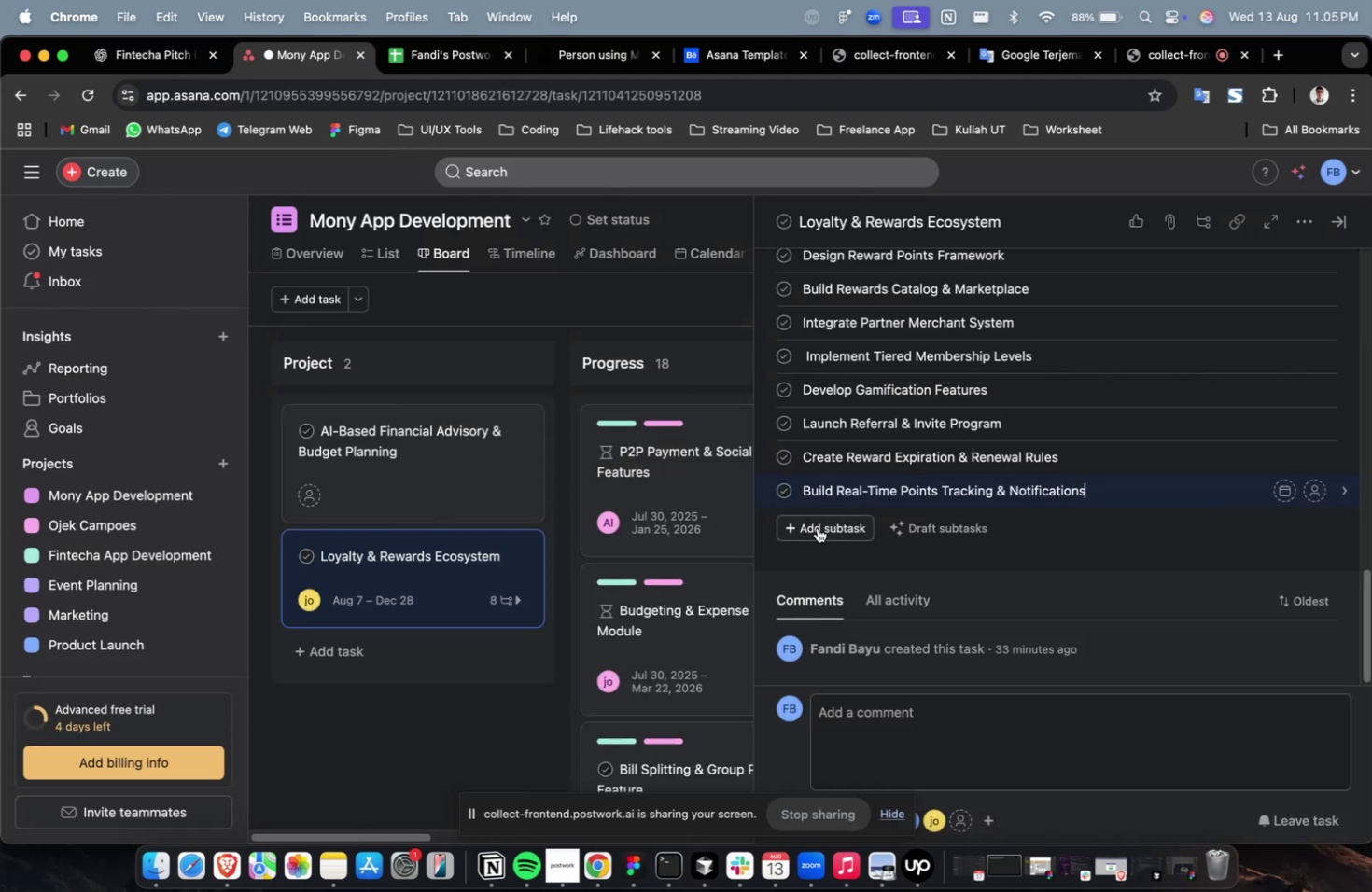 
left_click([817, 527])
 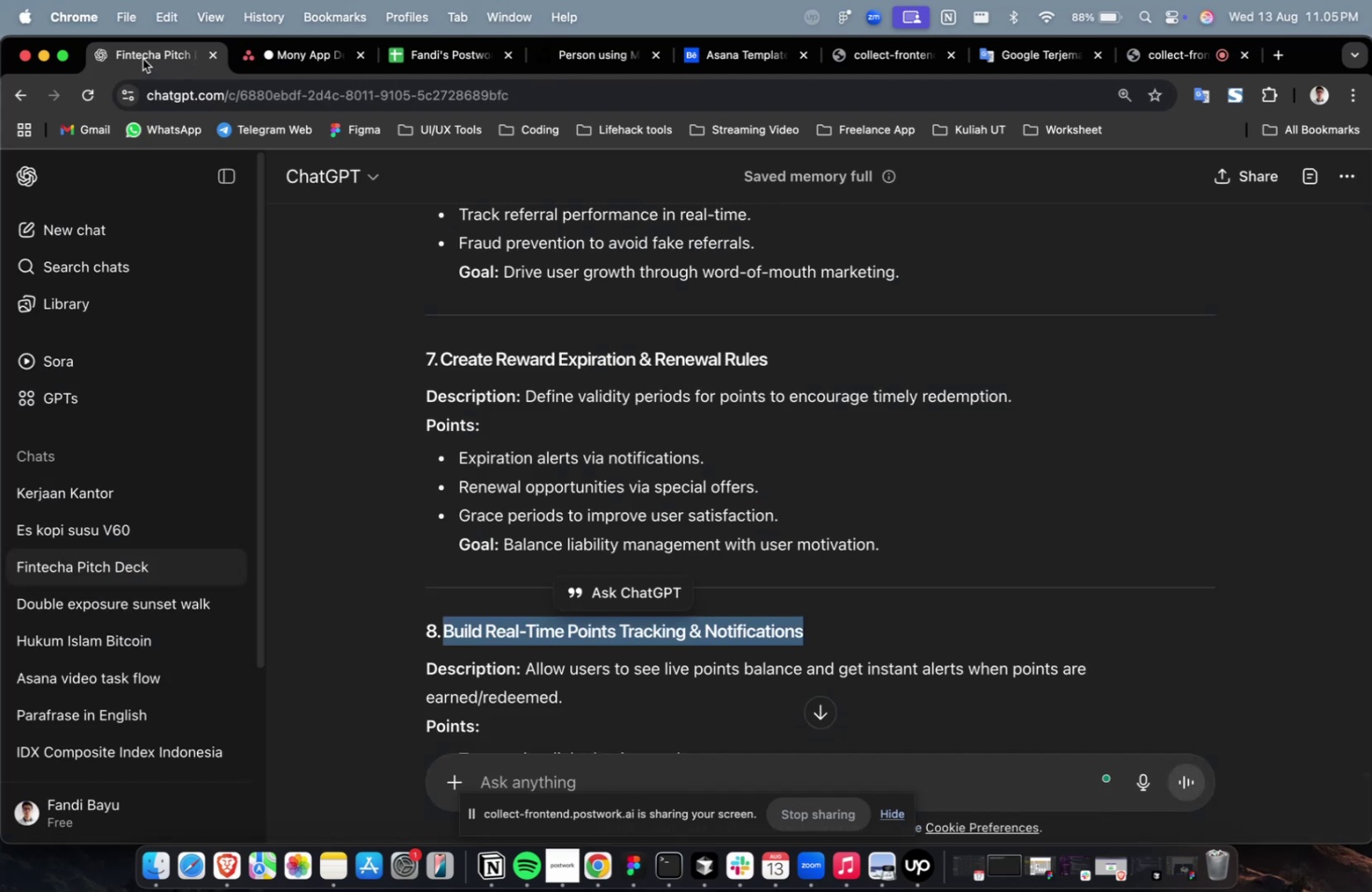 
double_click([816, 471])
 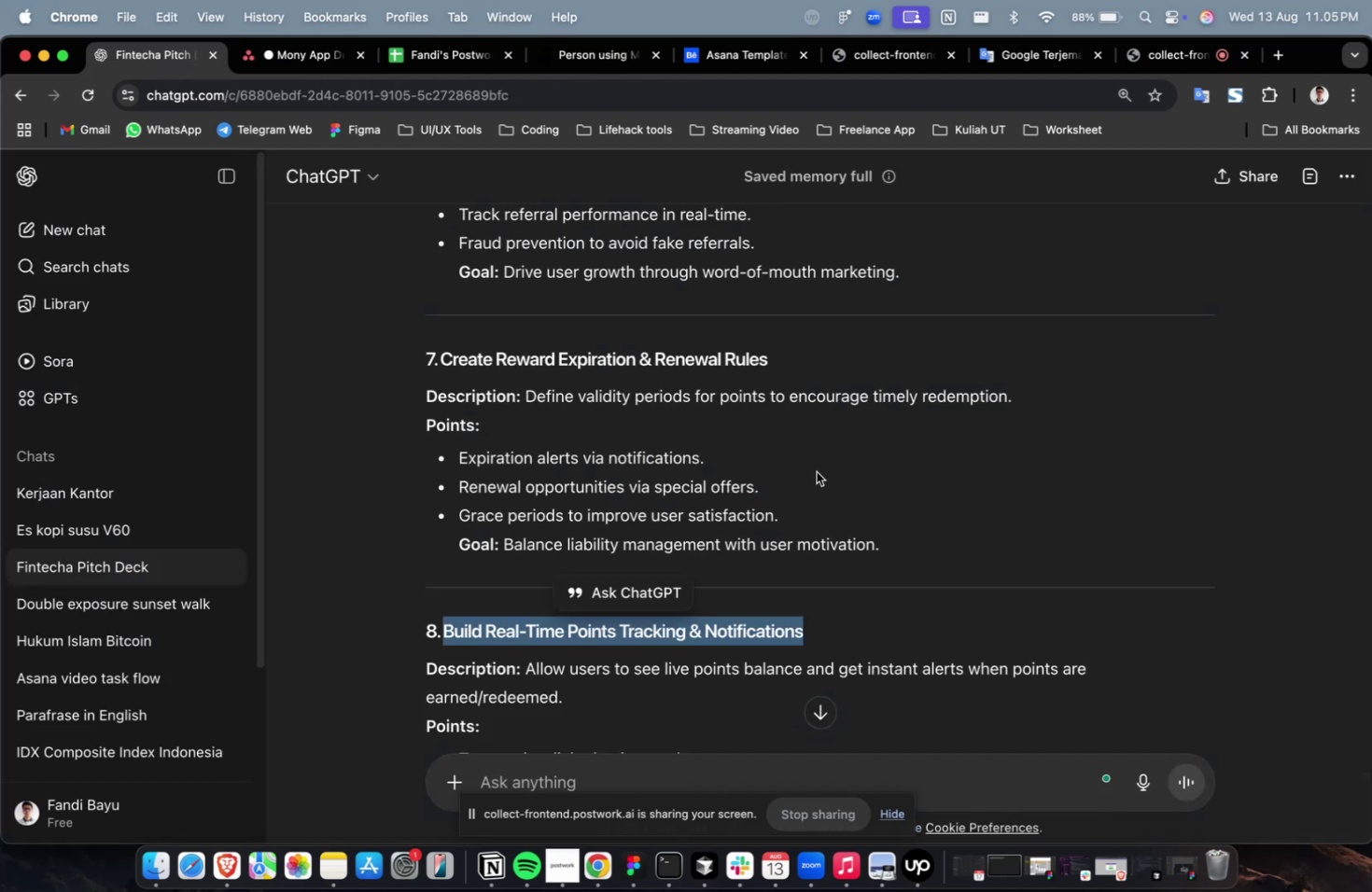 
scroll: coordinate [796, 514], scroll_direction: down, amount: 23.0
 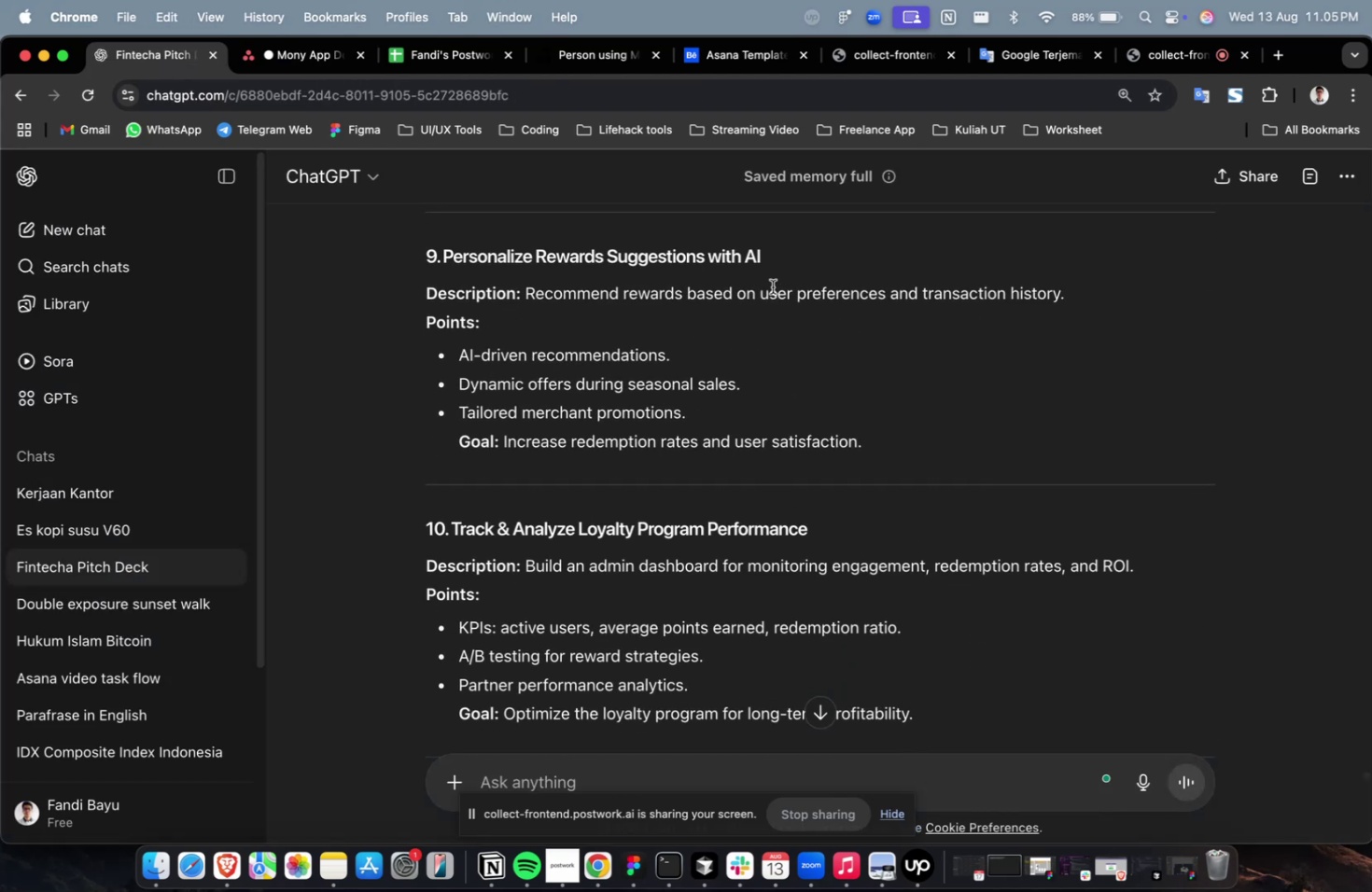 
left_click_drag(start_coordinate=[773, 258], to_coordinate=[446, 262])
 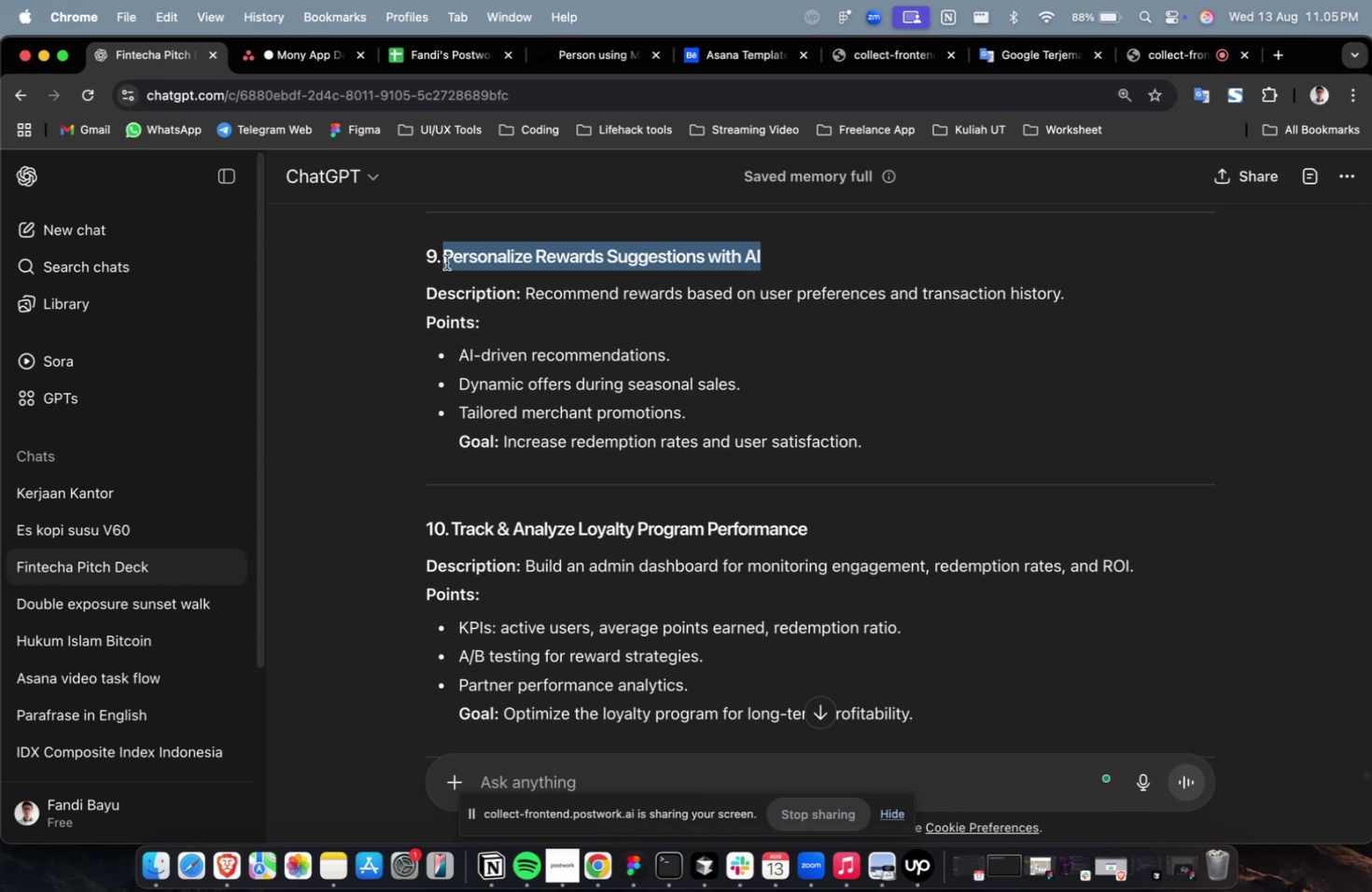 
key(Meta+CommandLeft)
 